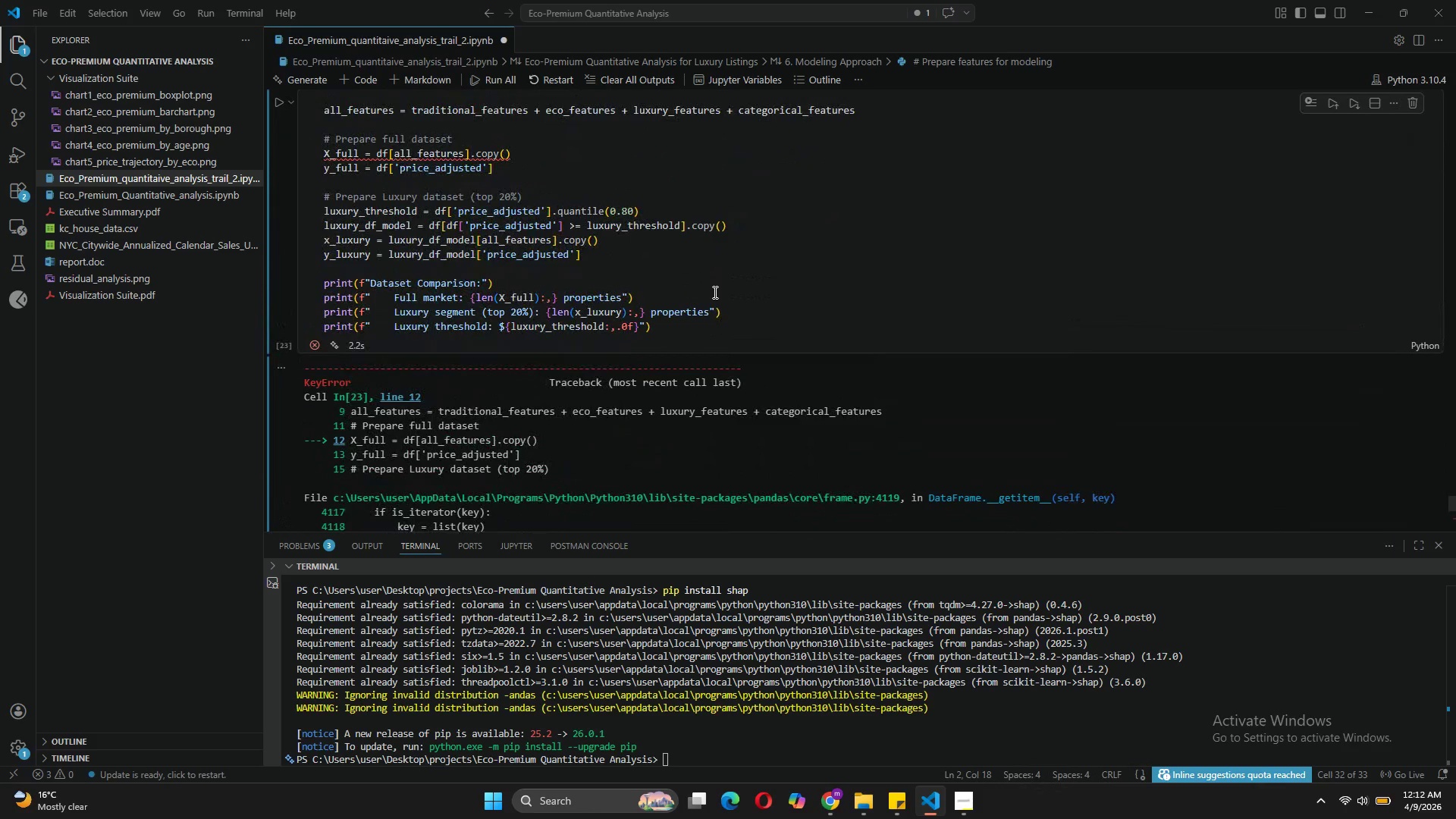 
right_click([714, 292])
 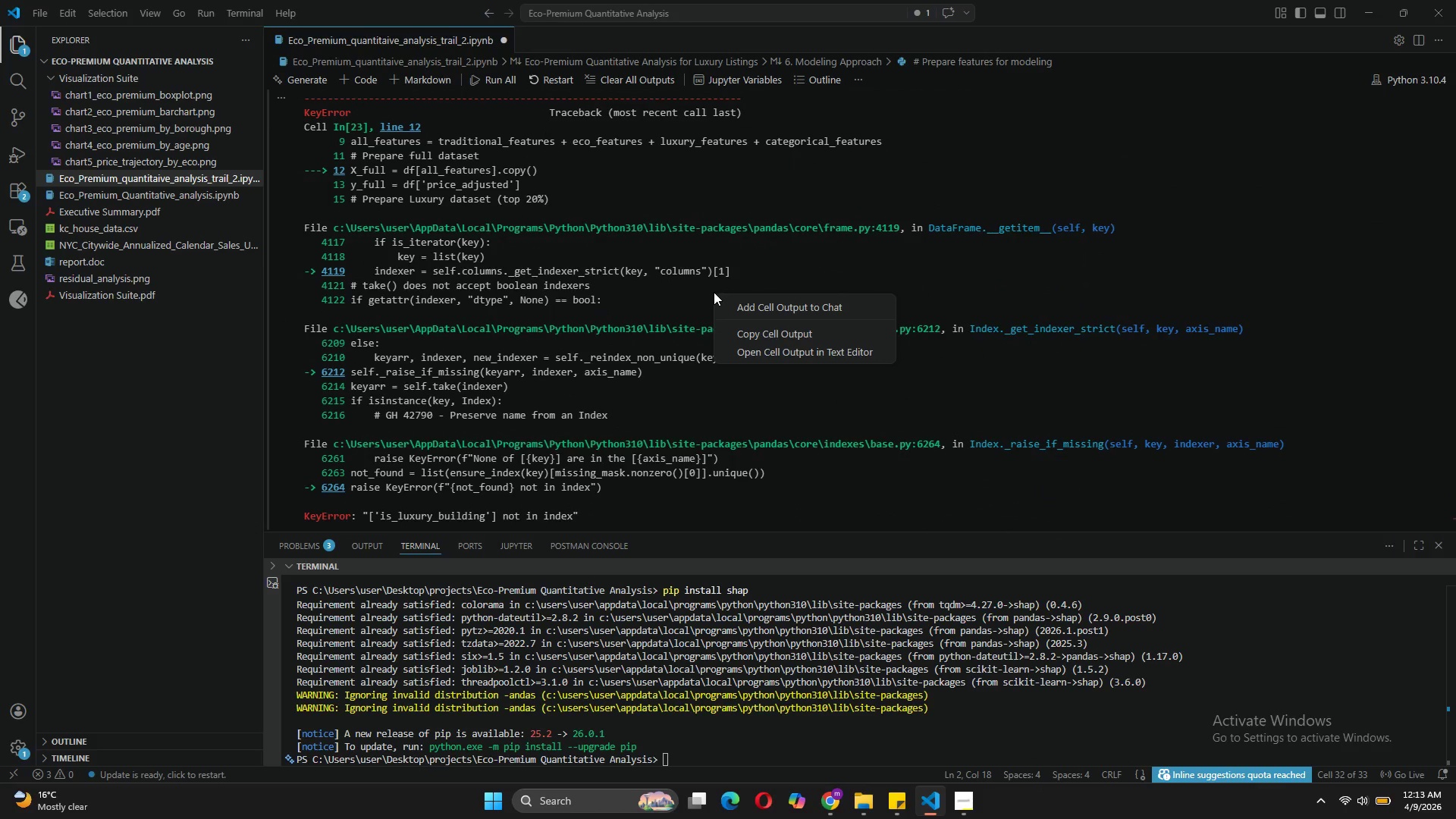 
wait(7.03)
 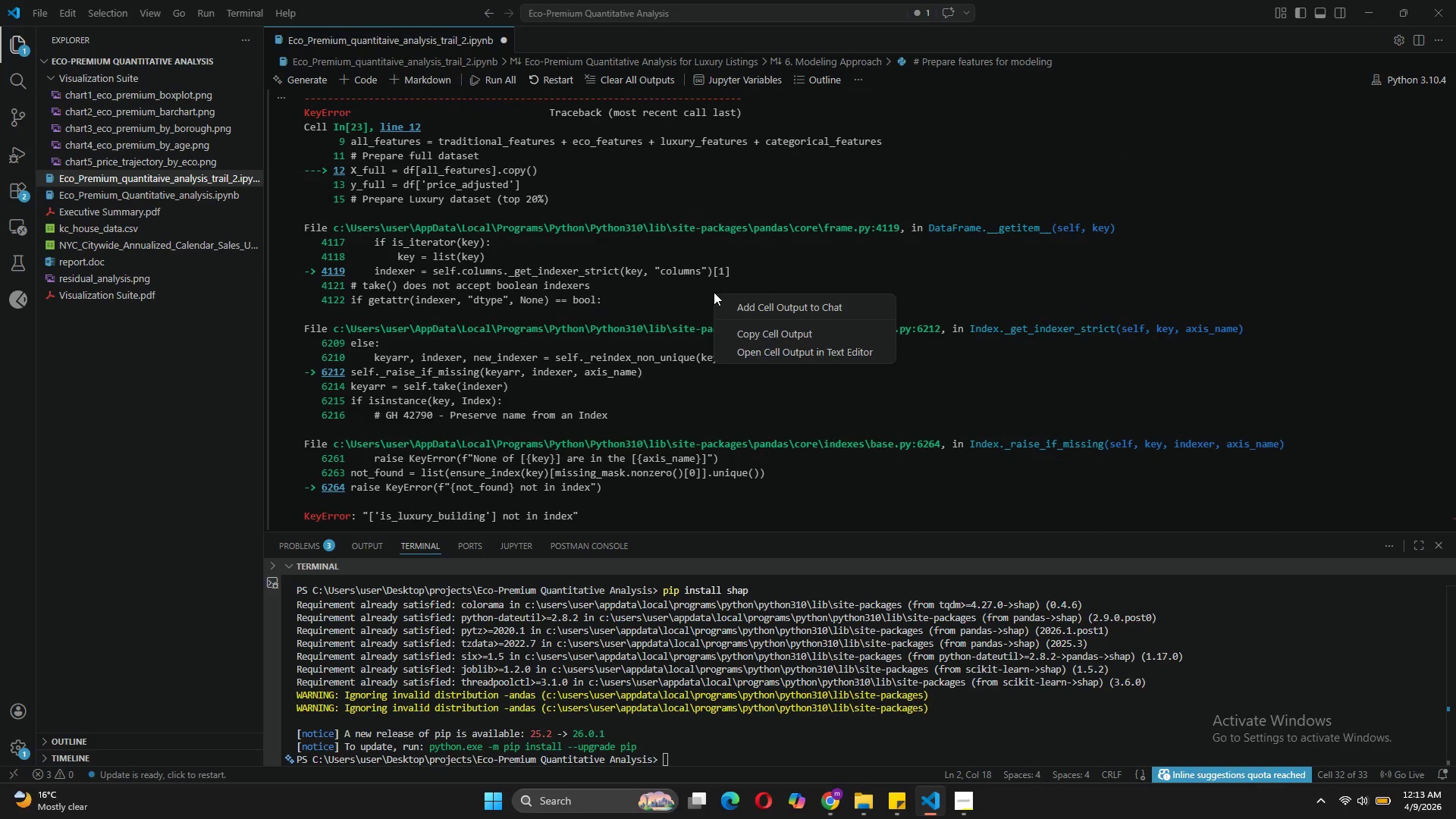 
left_click([607, 178])
 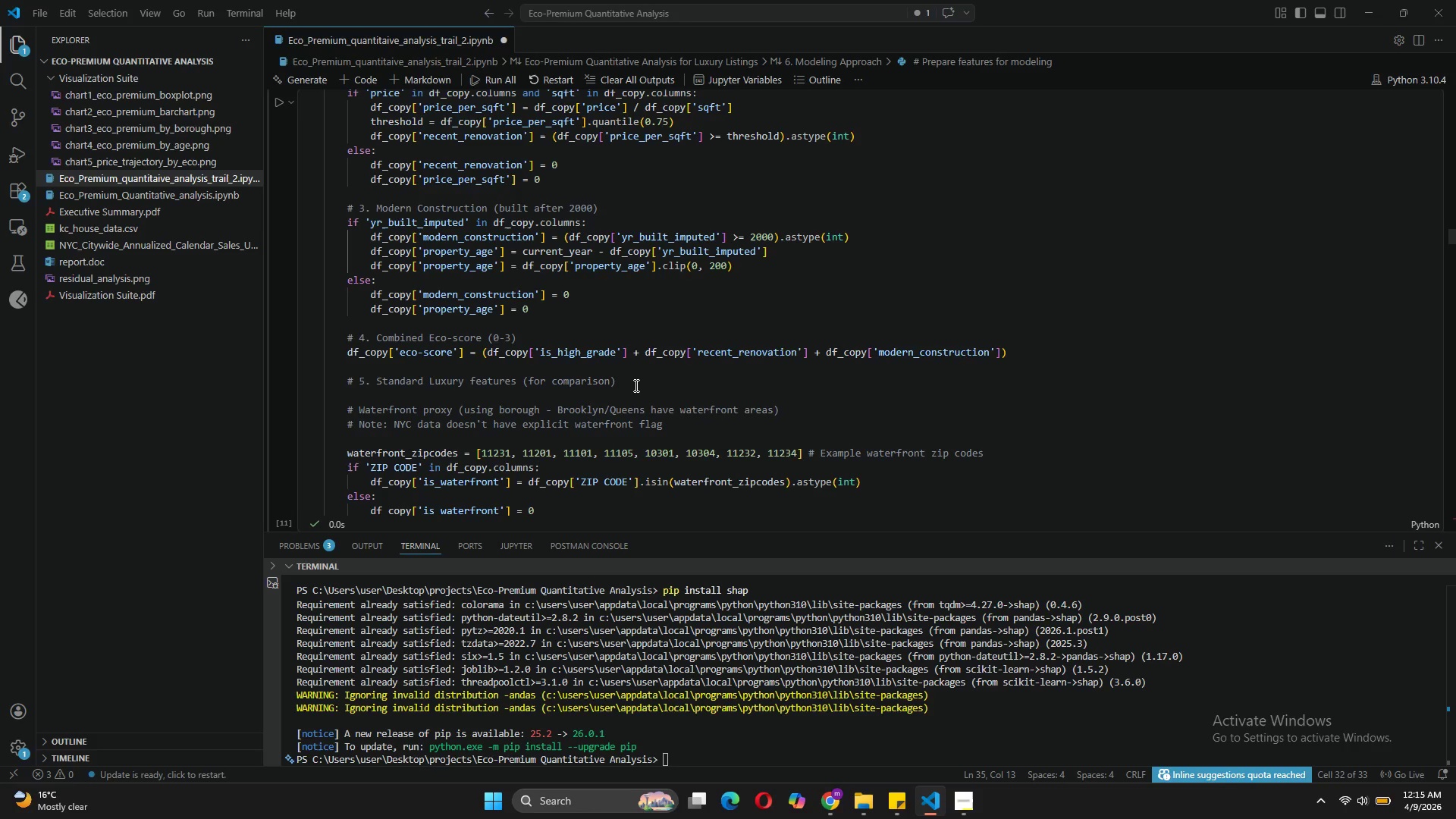 
wait(152.92)
 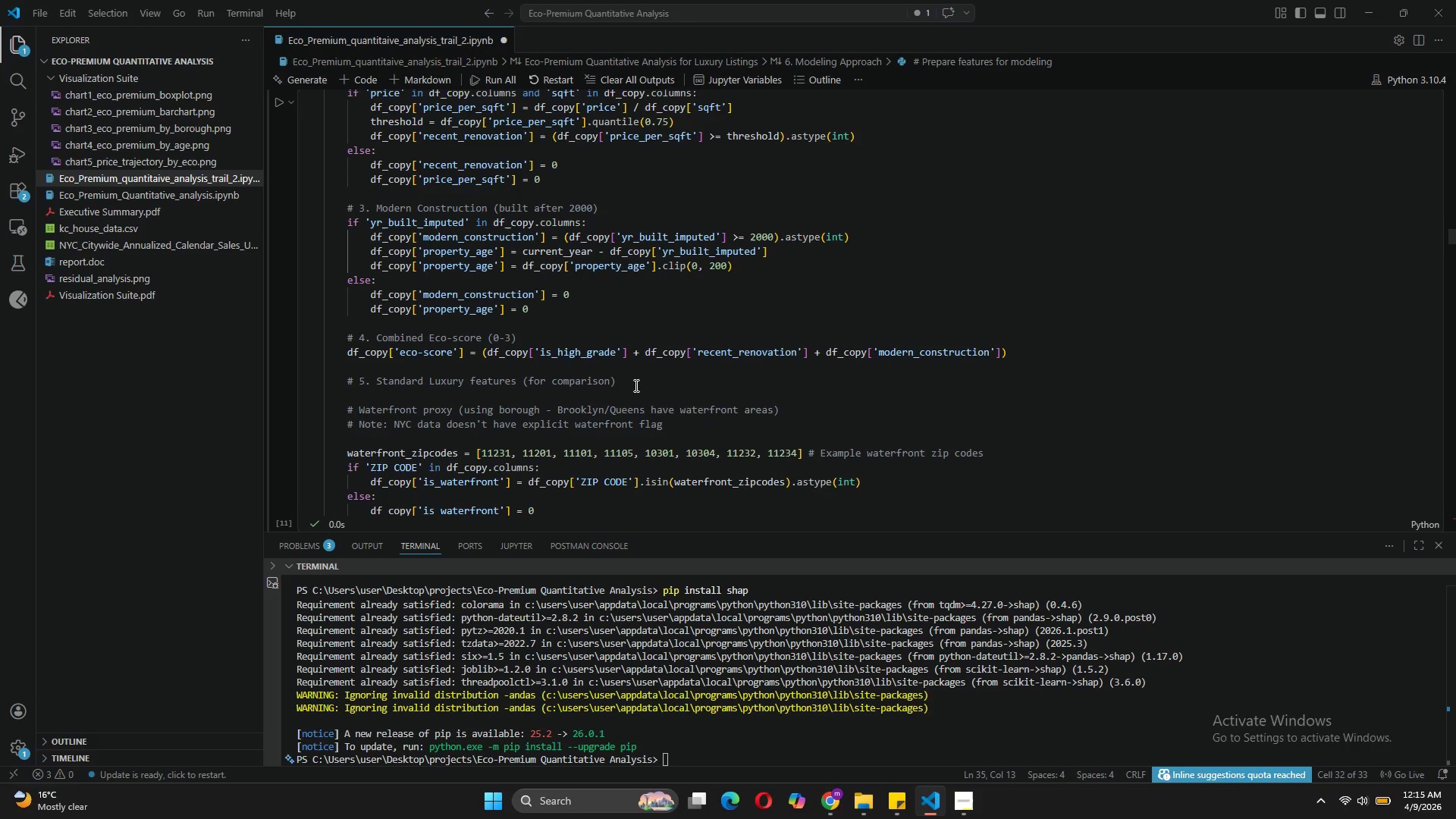 
left_click([635, 385])
 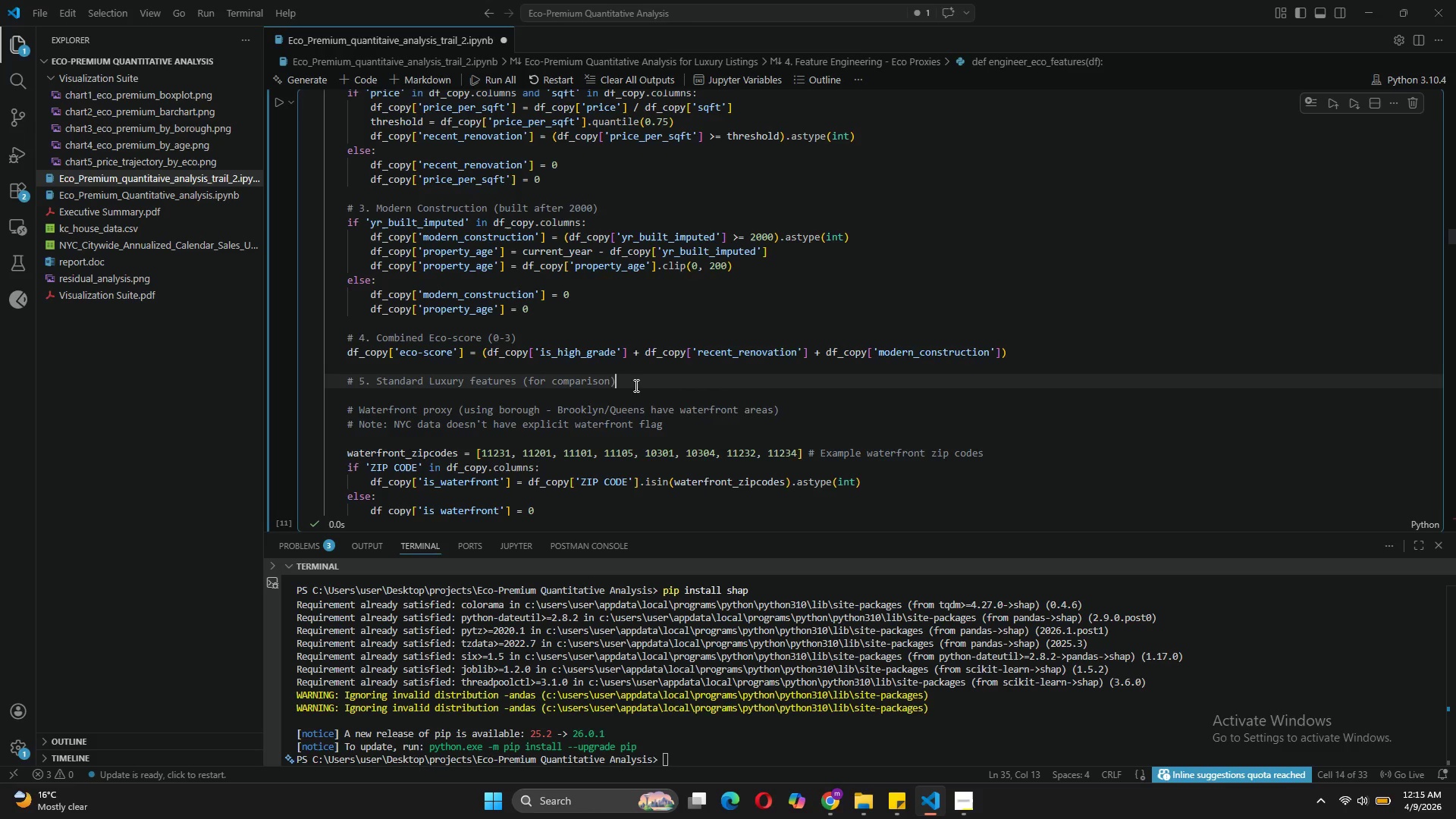 
key(Enter)
 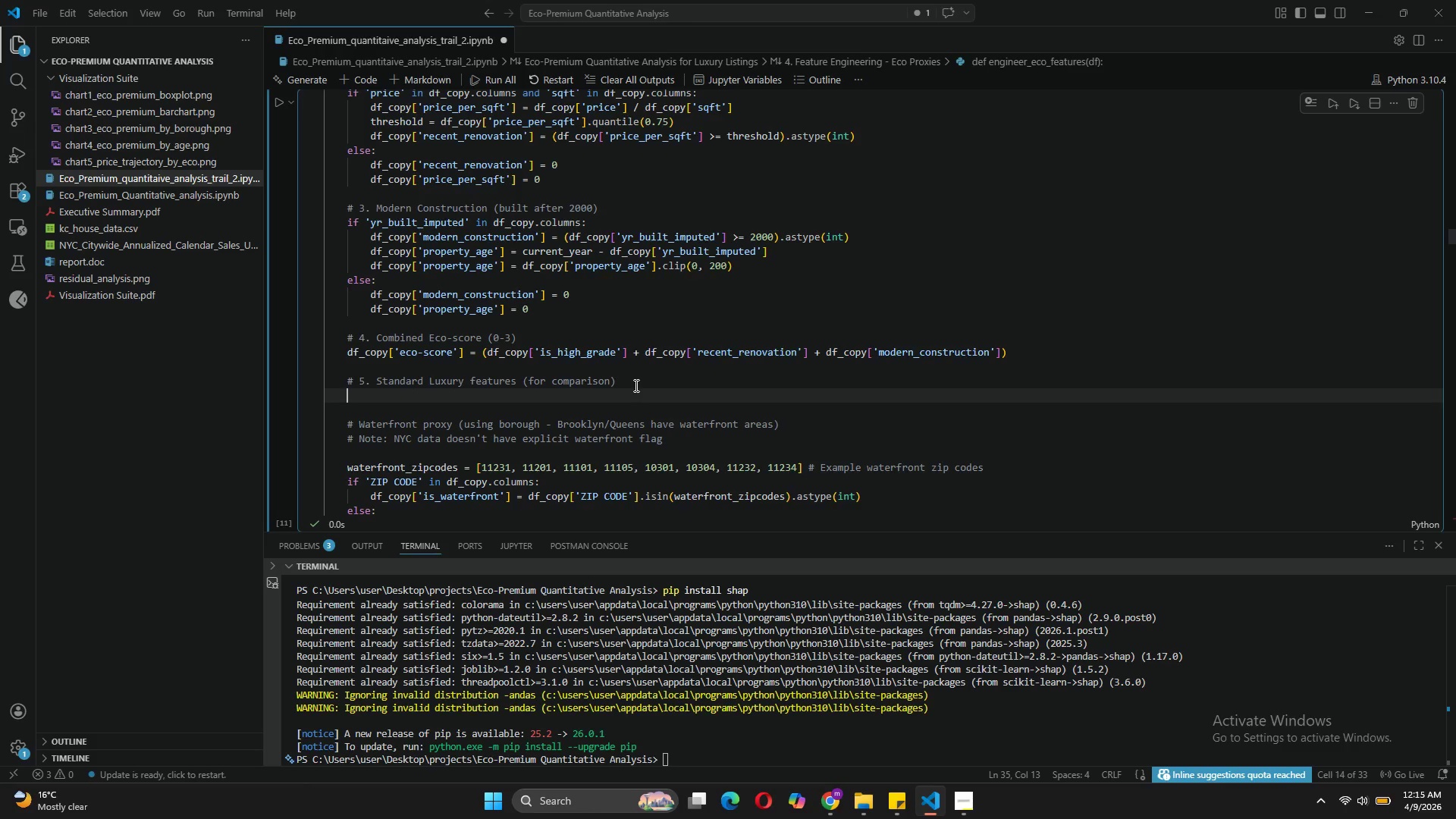 
type(luxury)
 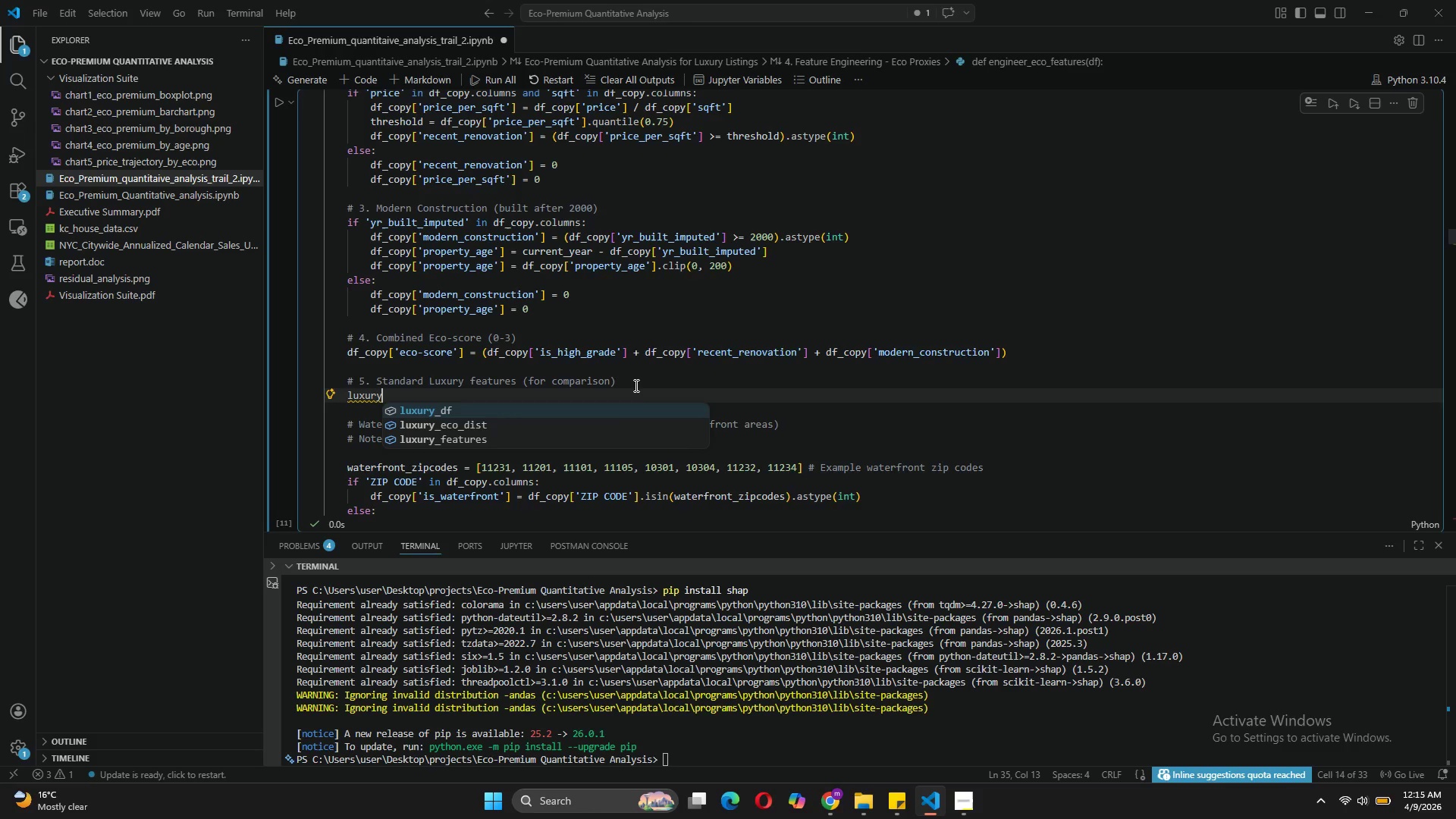 
key(Control+ControlLeft)
 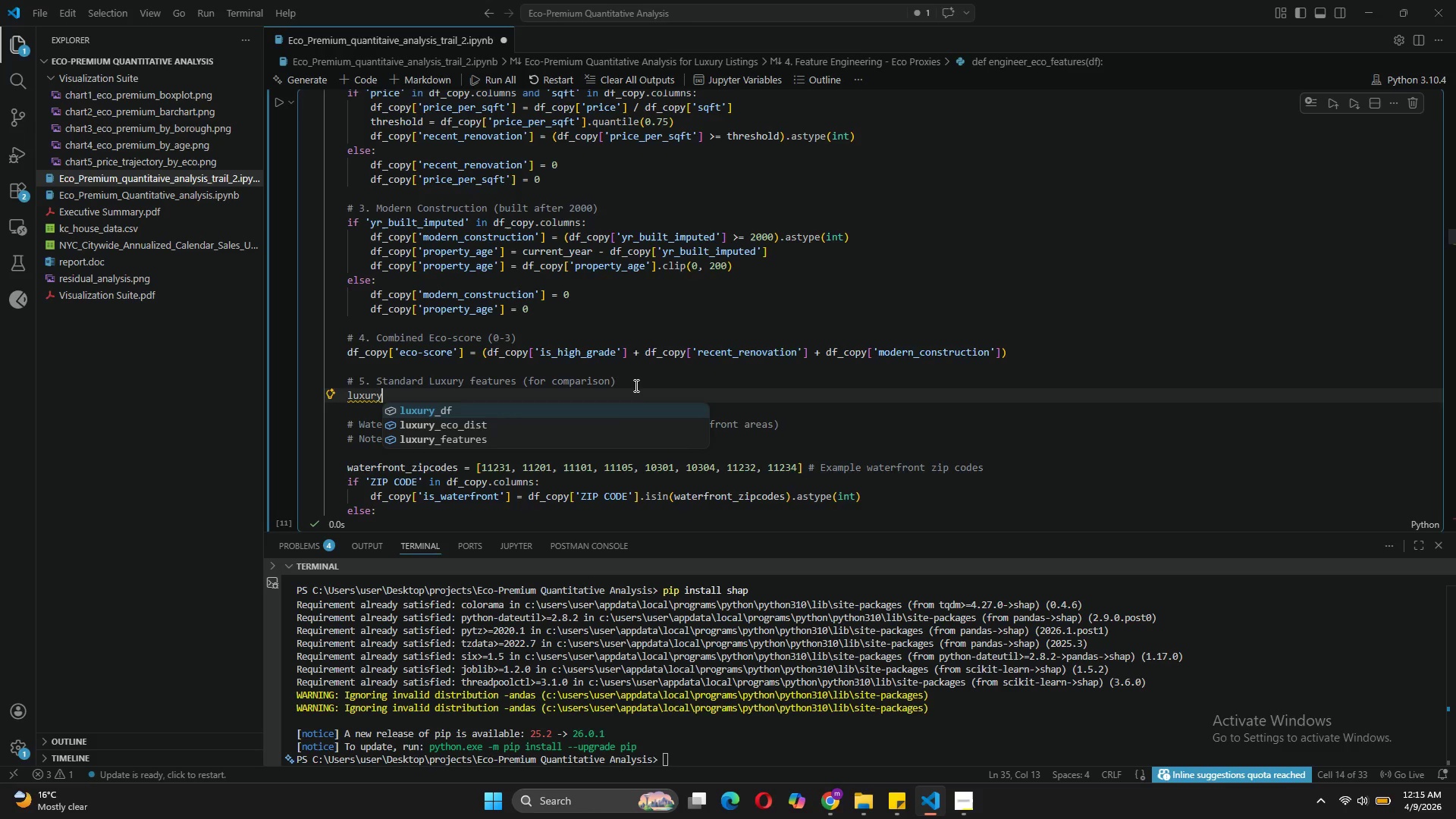 
type(_classes = [)
 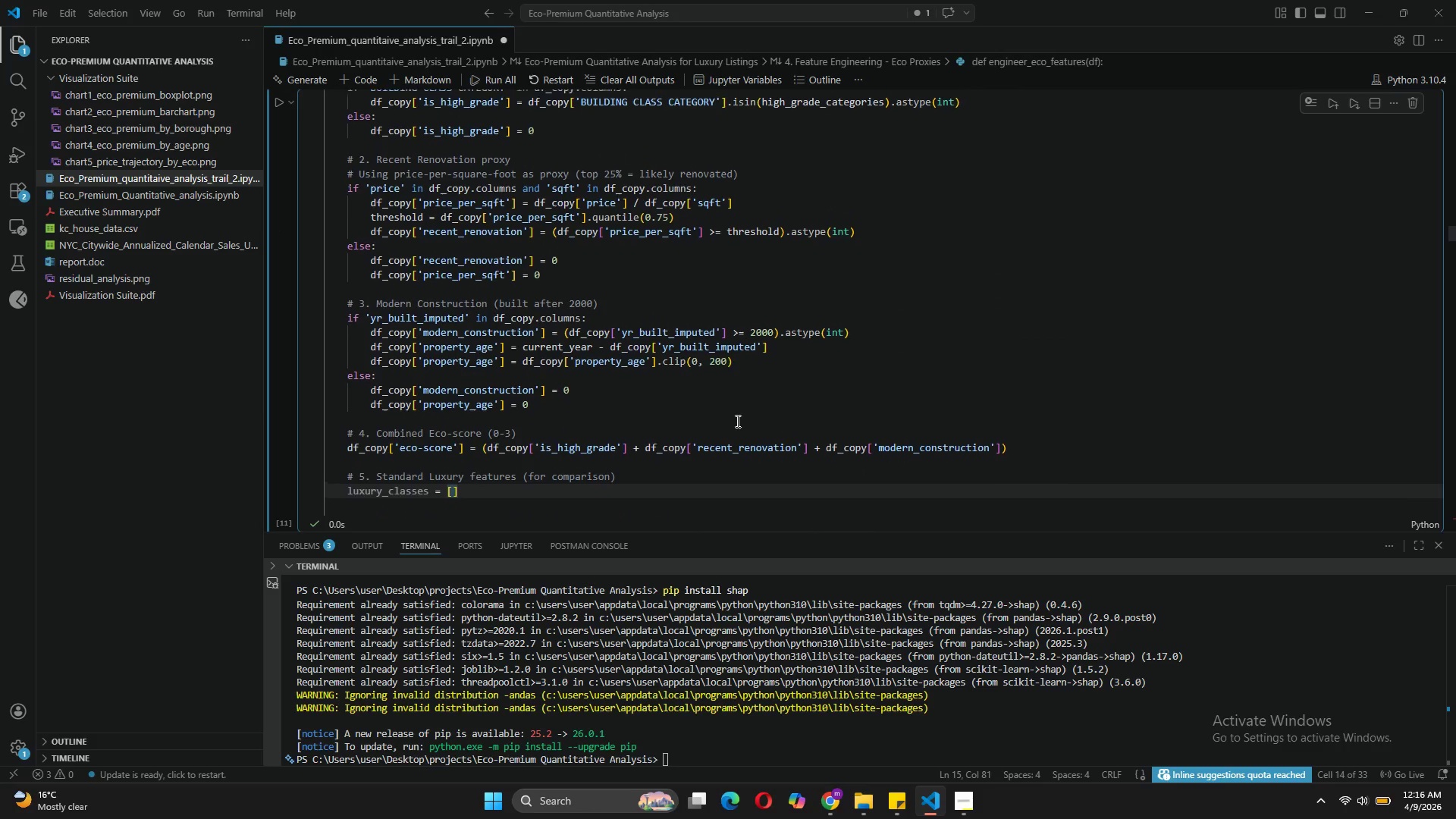 
wait(45.66)
 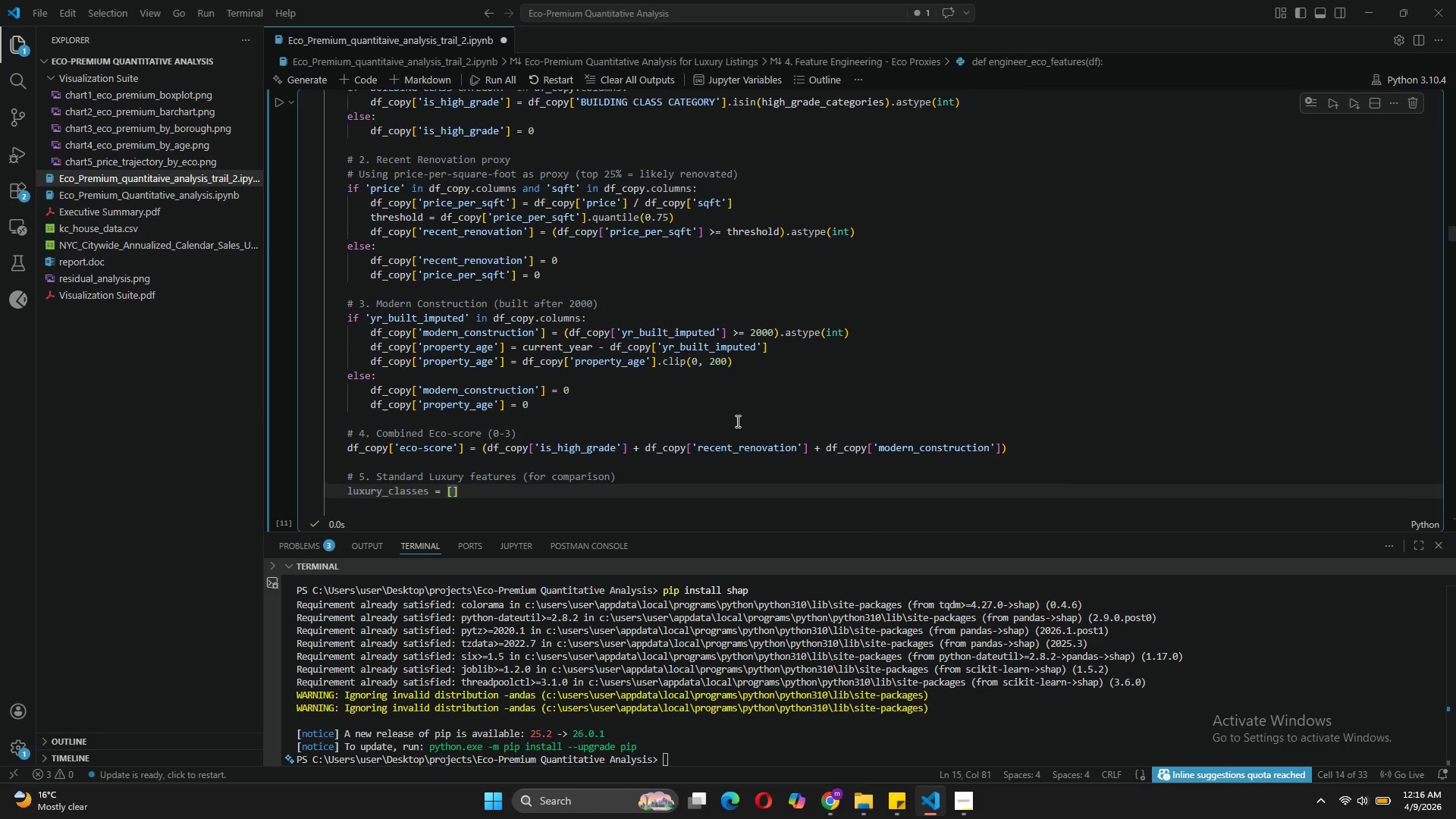 
type('13 CONDI)
key(Backspace)
type(OS - ELEVATOR APARTMENTS)
 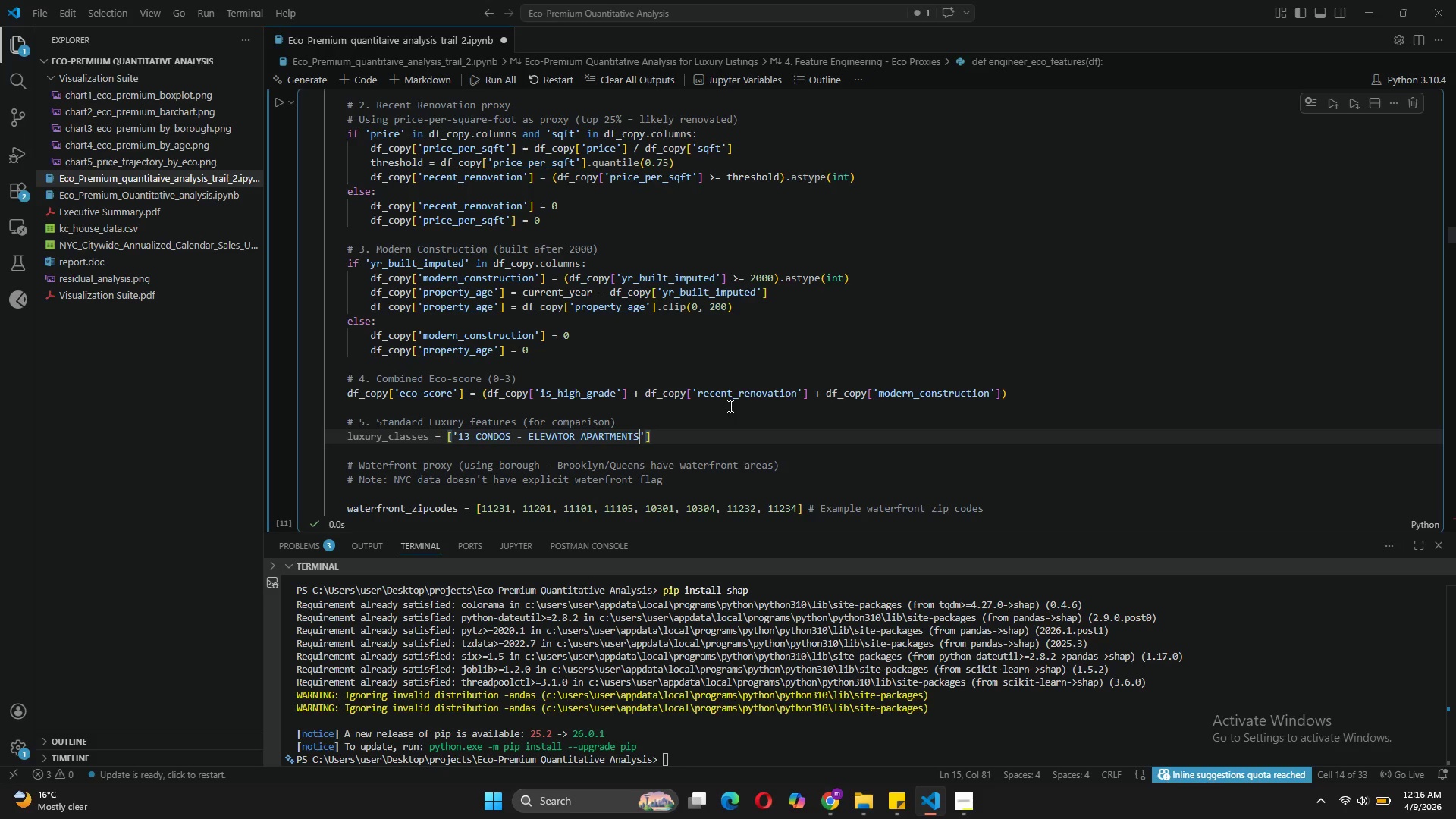 
key(ArrowRight)
 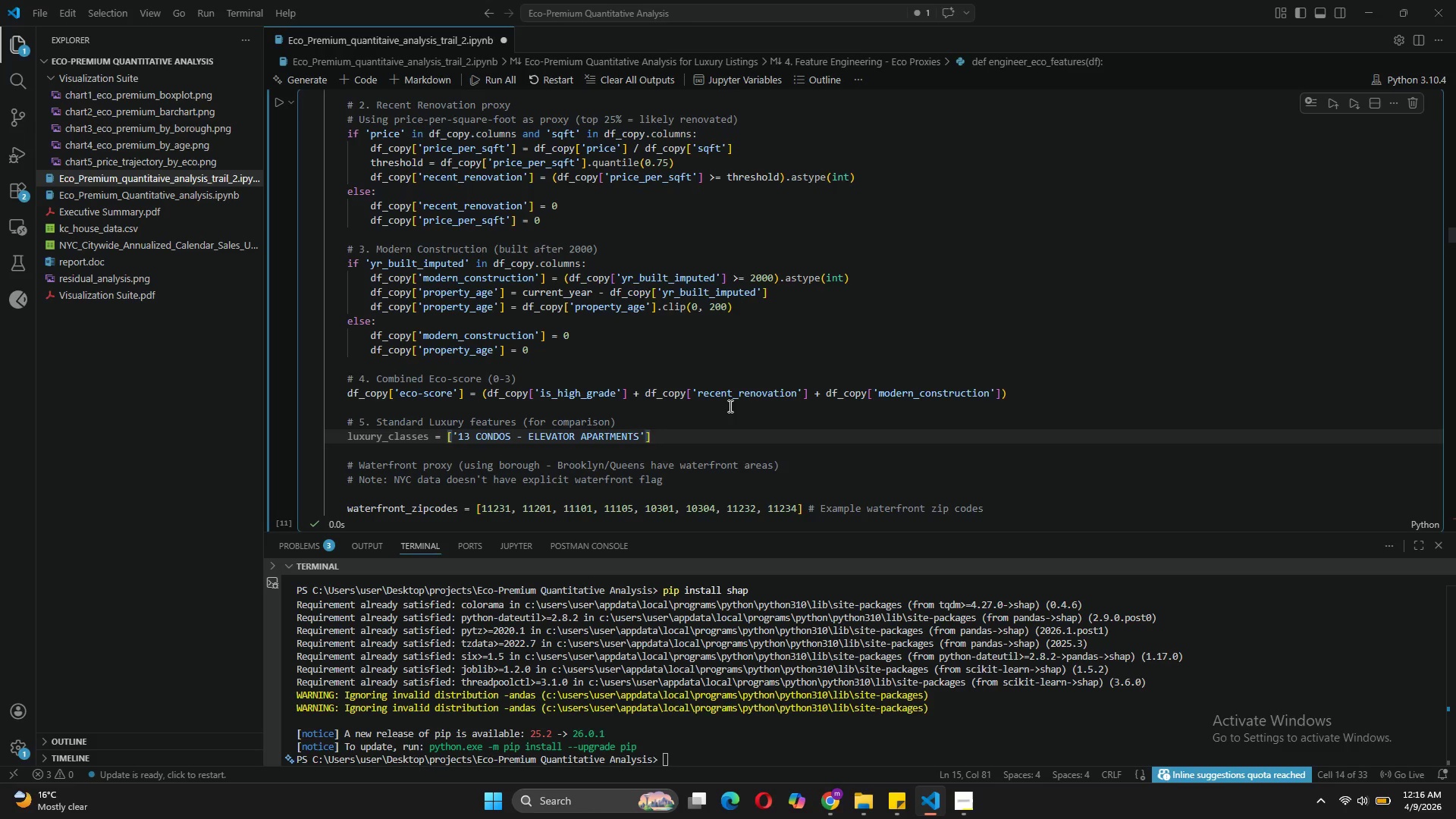 
type( )
key(Backspace)
type(, '15 CONDOS - 2-10)
 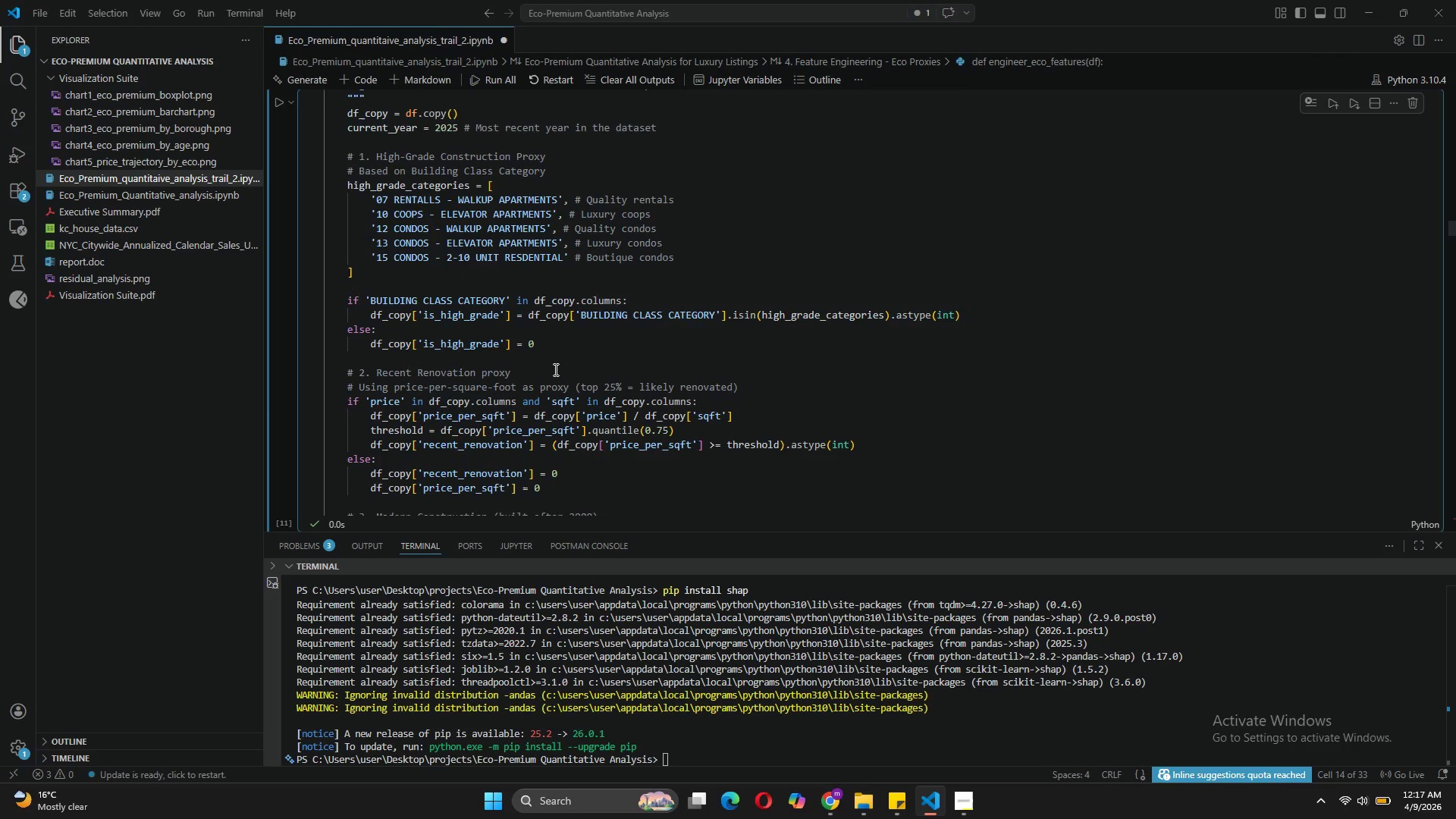 
wait(22.47)
 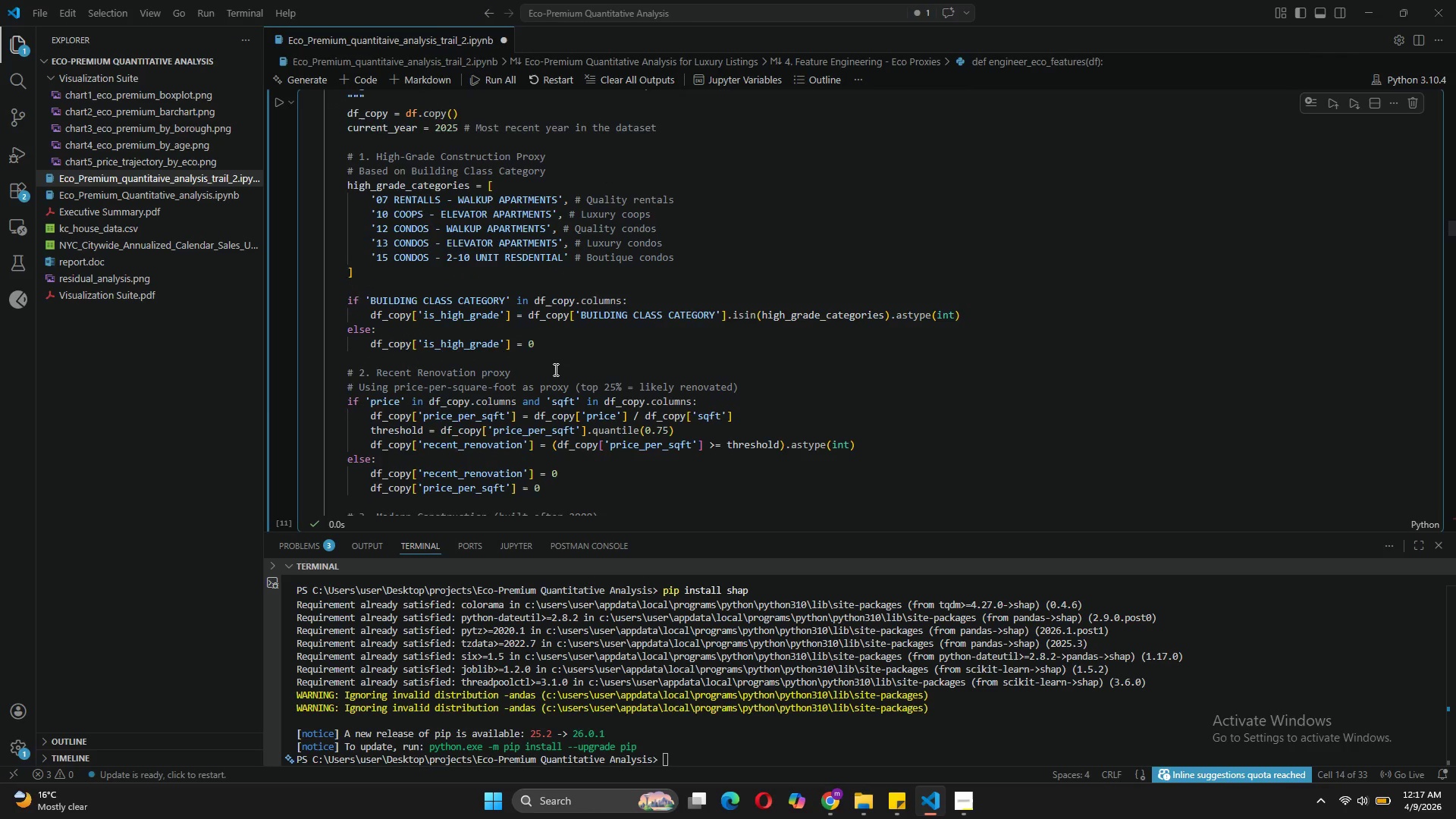 
left_click_drag(start_coordinate=[563, 253], to_coordinate=[378, 253])
 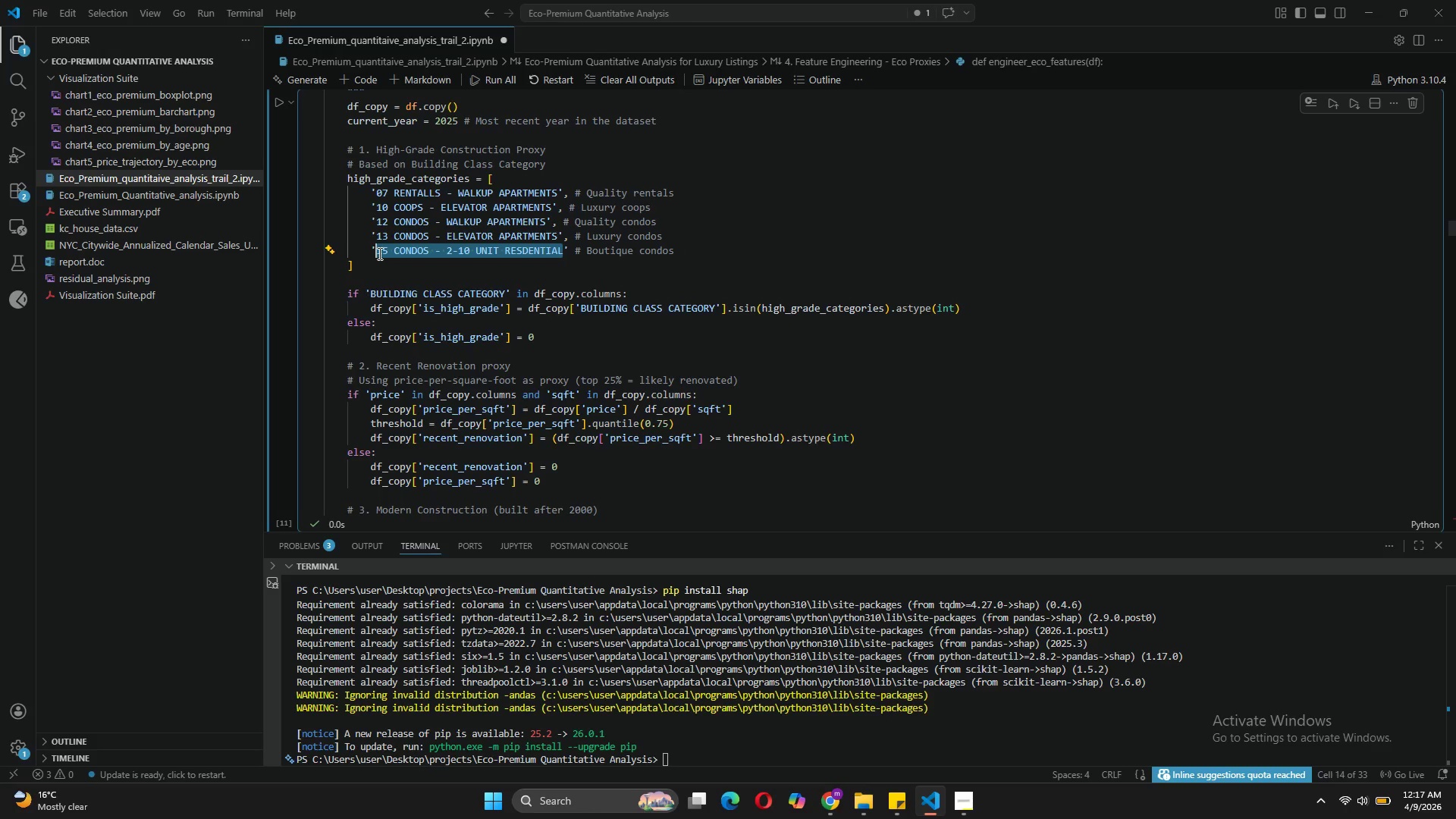 
key(Control+C)
 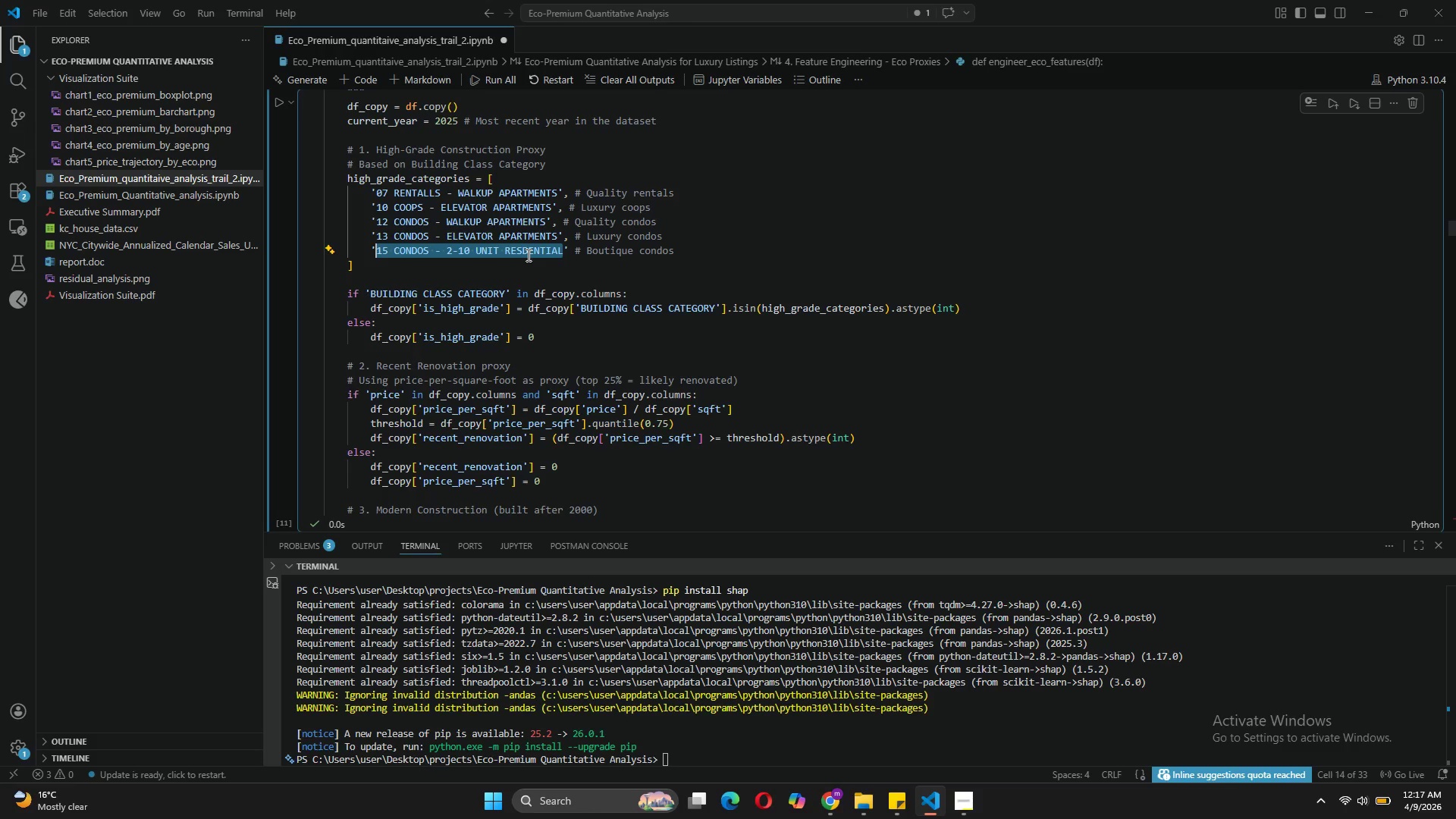 
wait(17.31)
 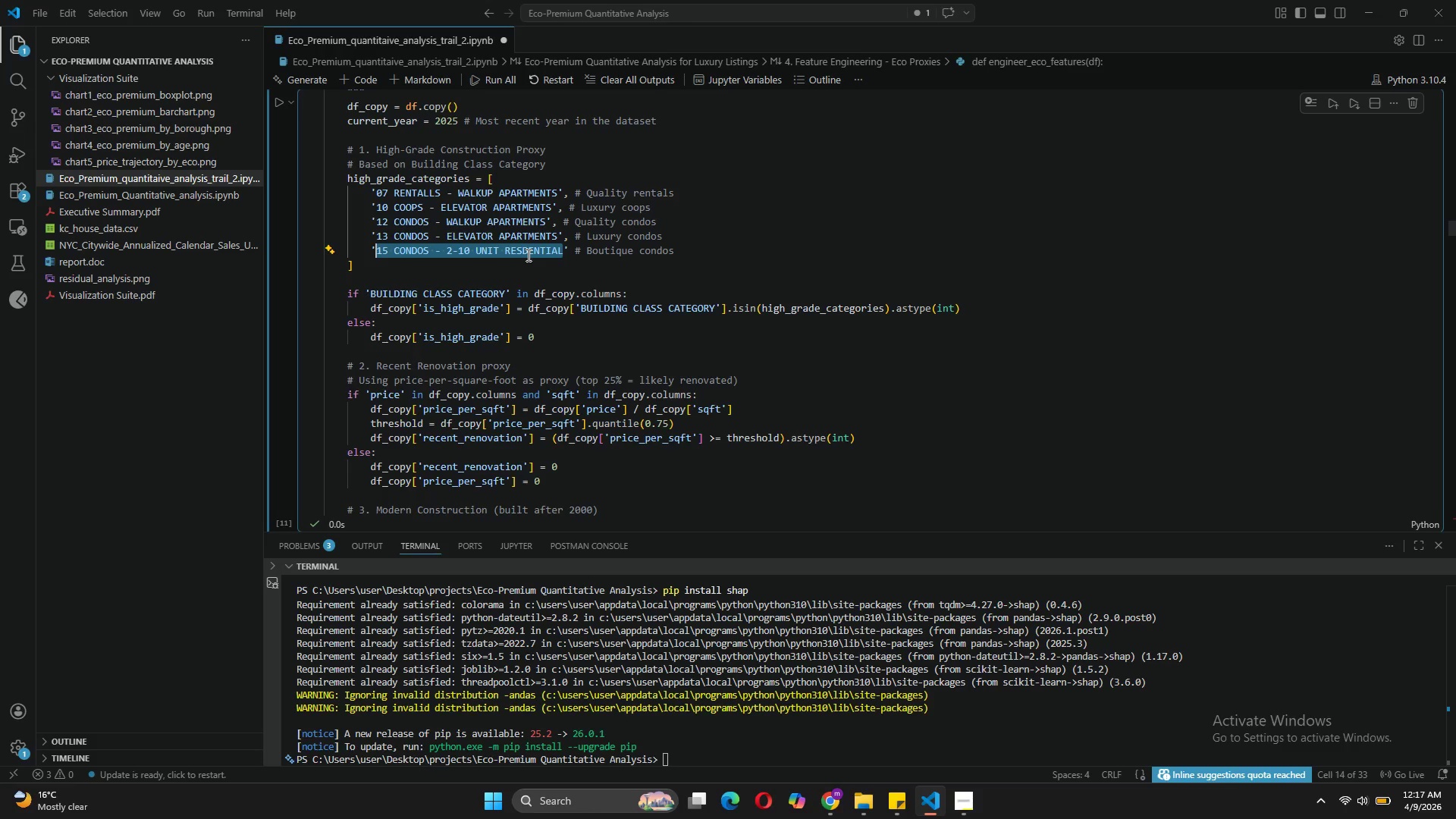 
left_click_drag(start_coordinate=[756, 261], to_coordinate=[663, 265])
 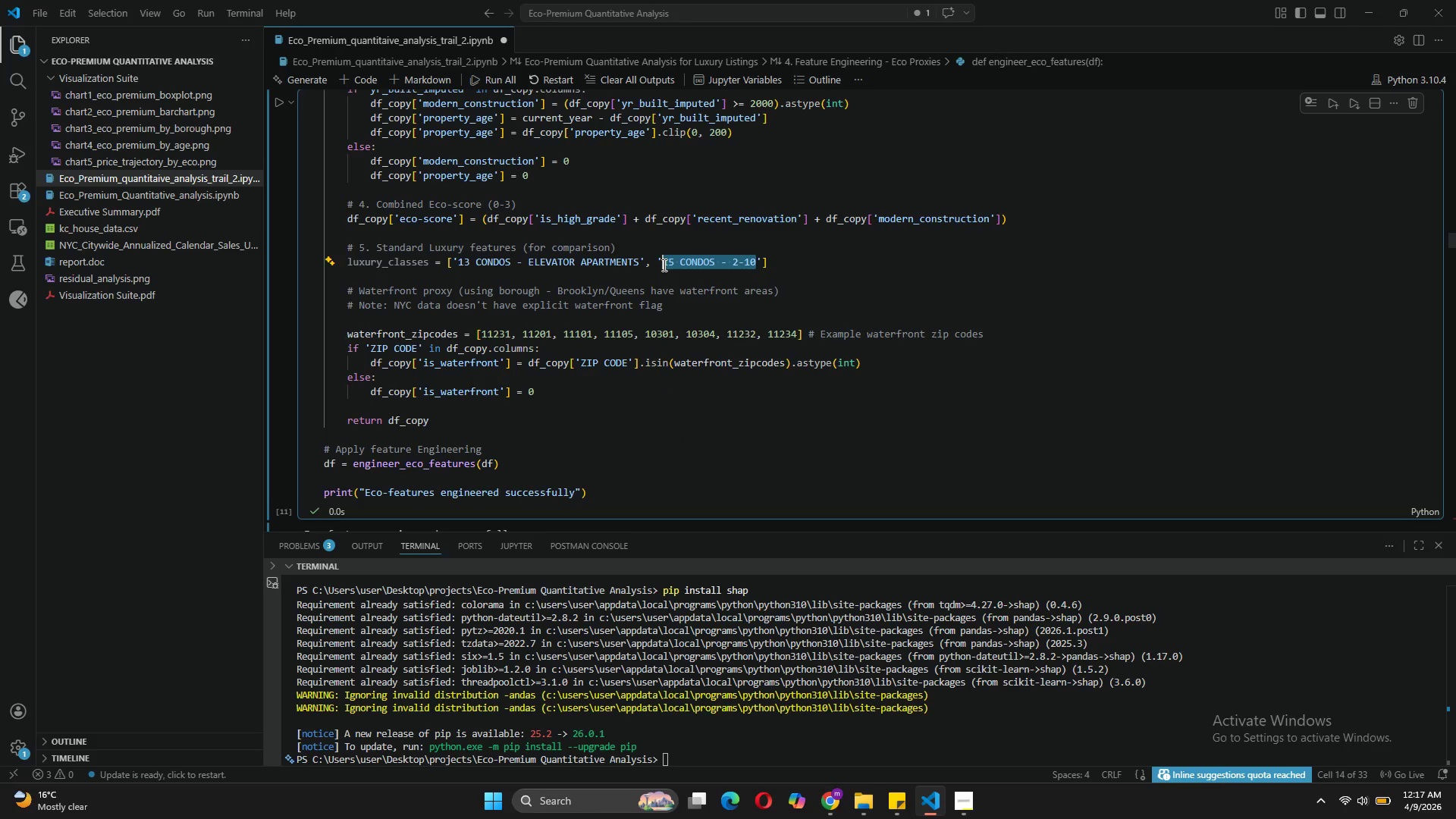 
key(Control+V)
 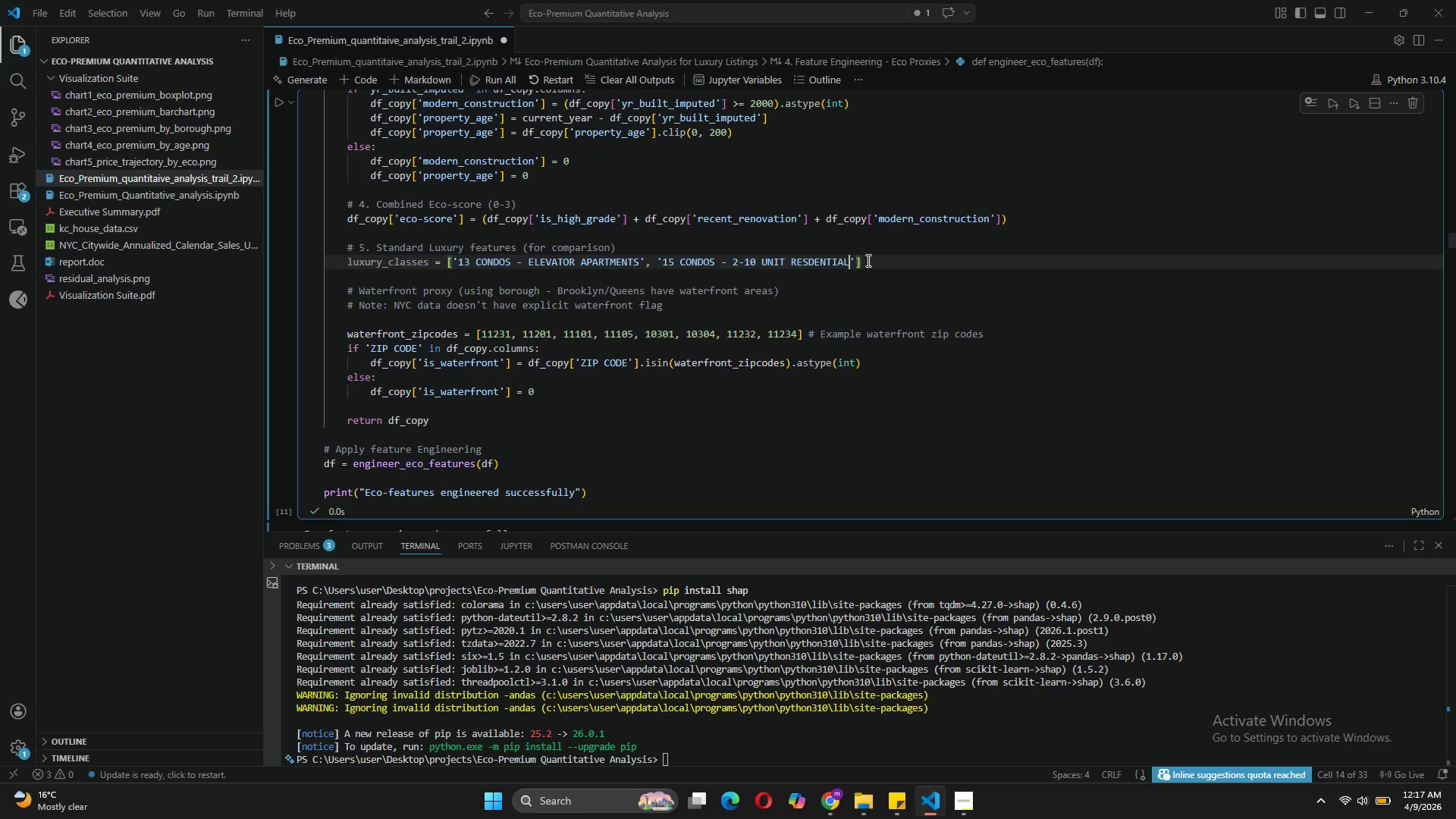 
wait(9.05)
 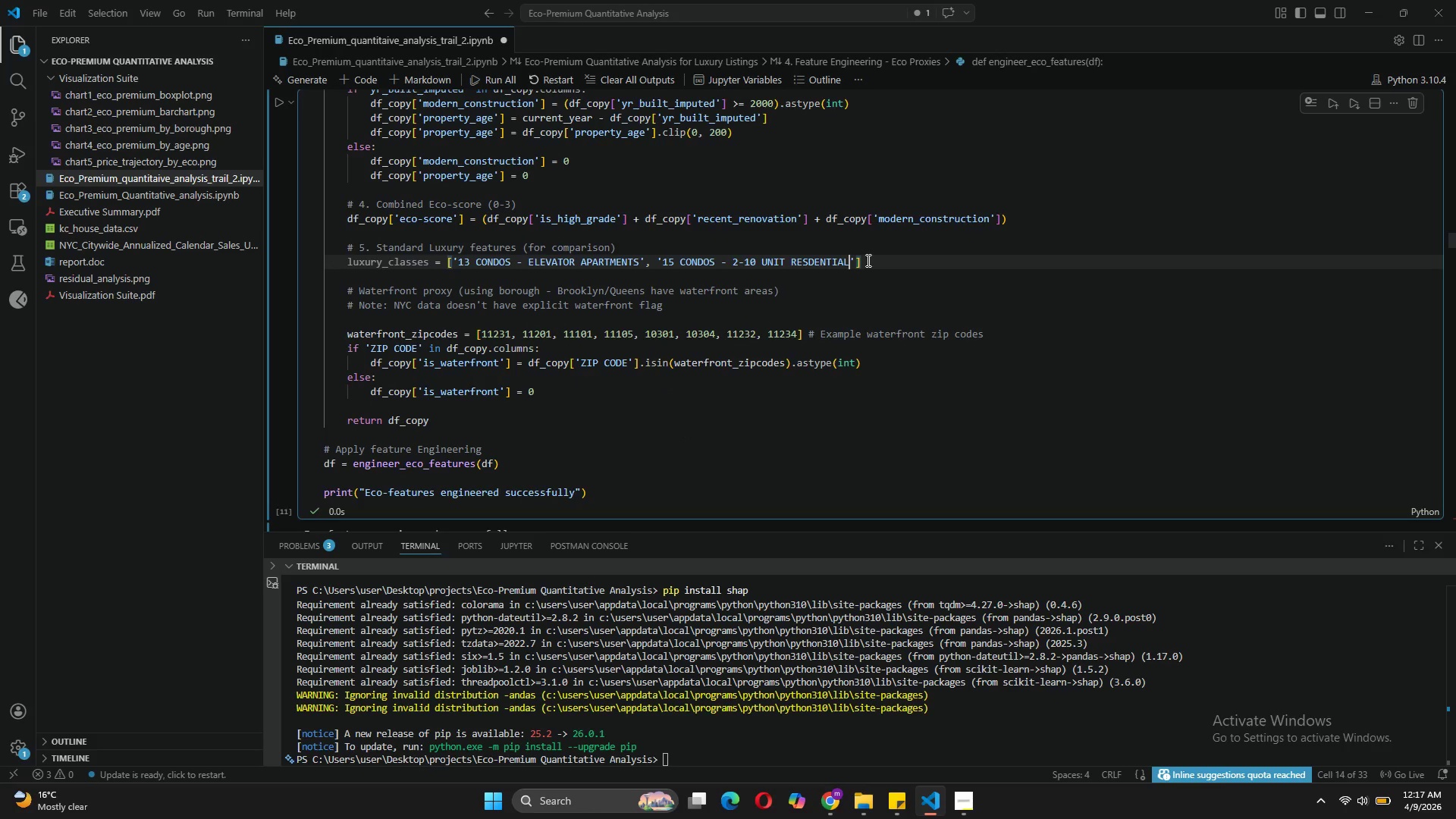 
left_click([879, 263])
 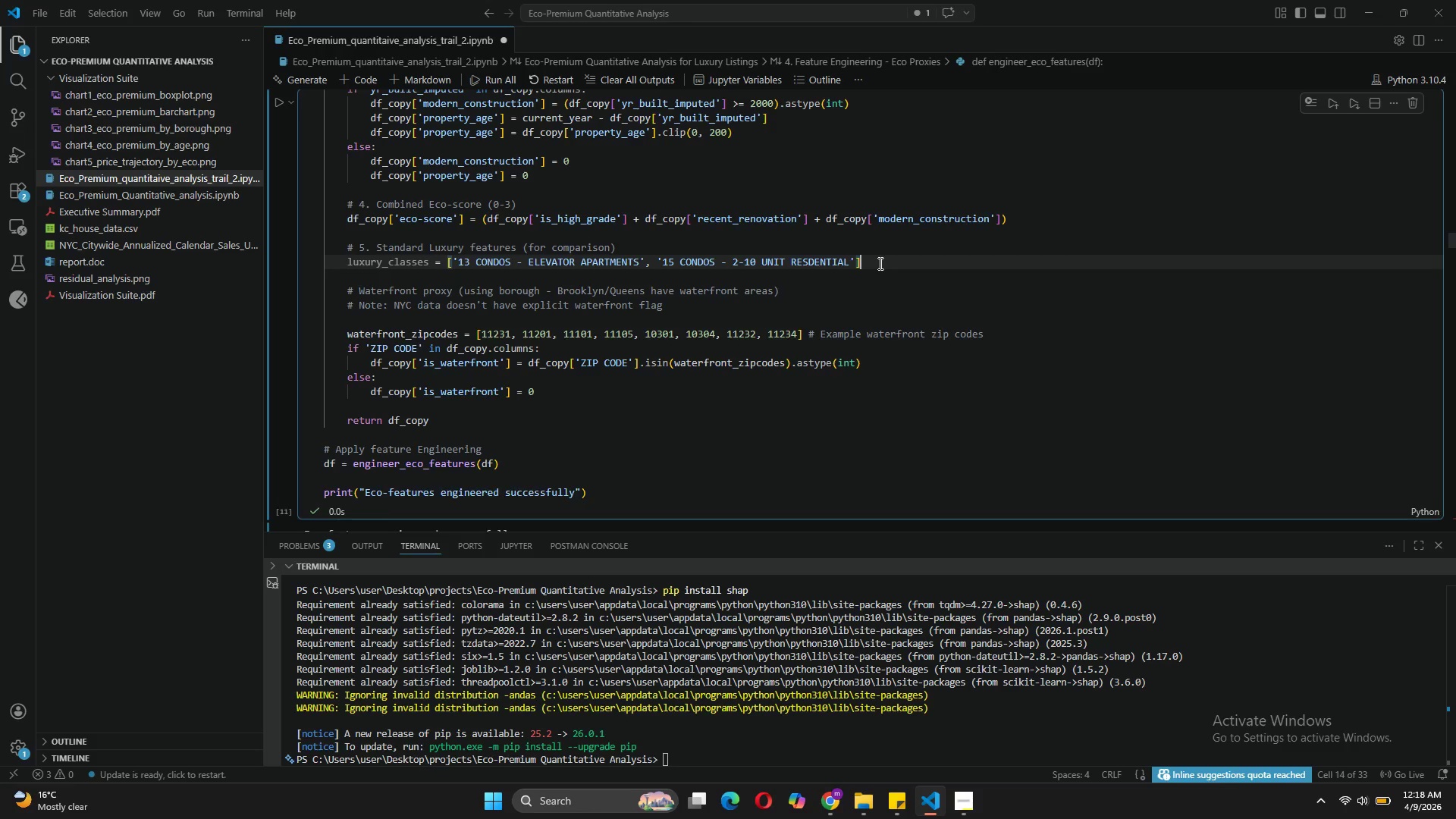 
key(Enter)
 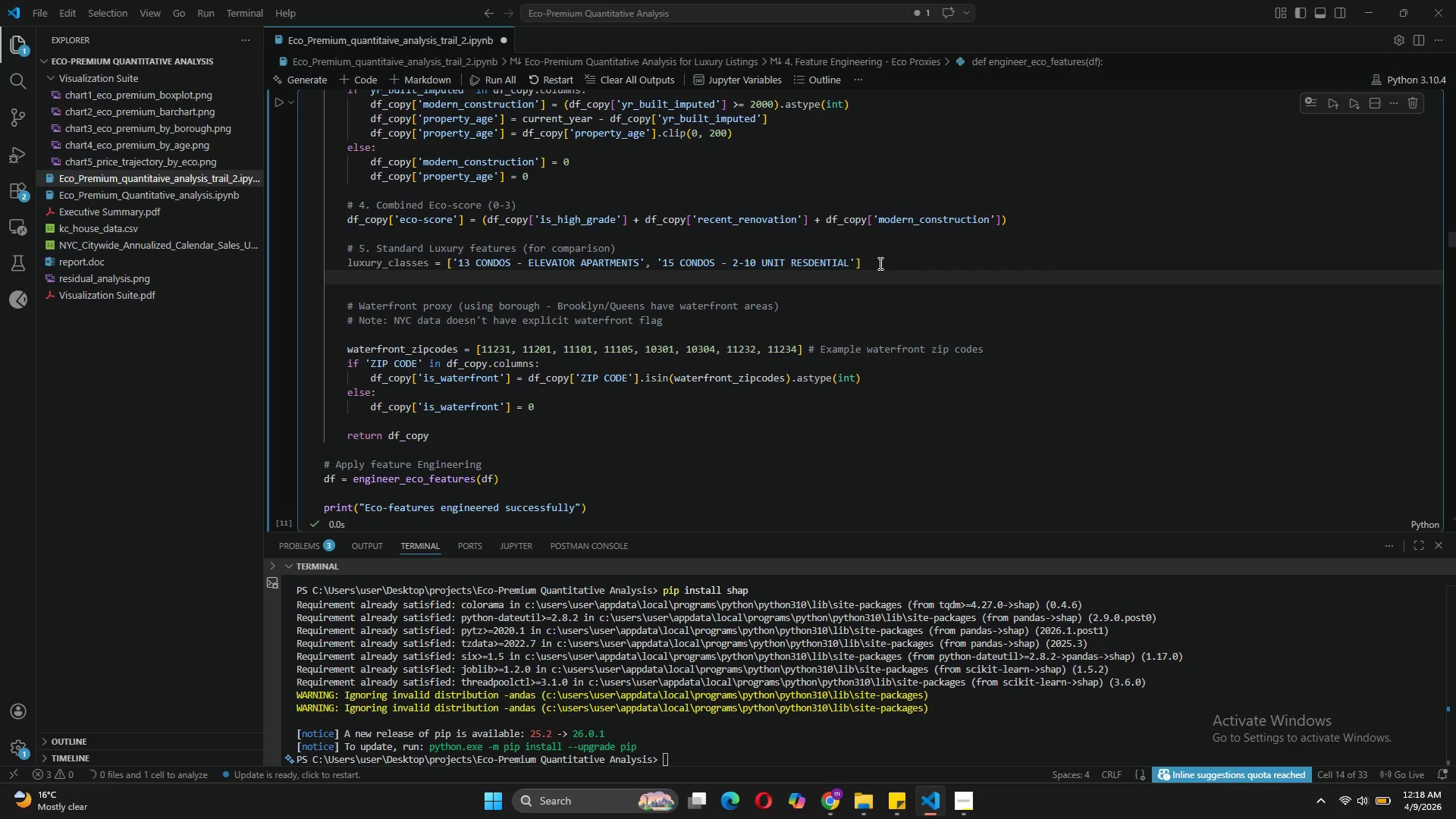 
type(IF ')
key(Backspace)
key(Backspace)
key(Backspace)
key(Backspace)
type(if ')
 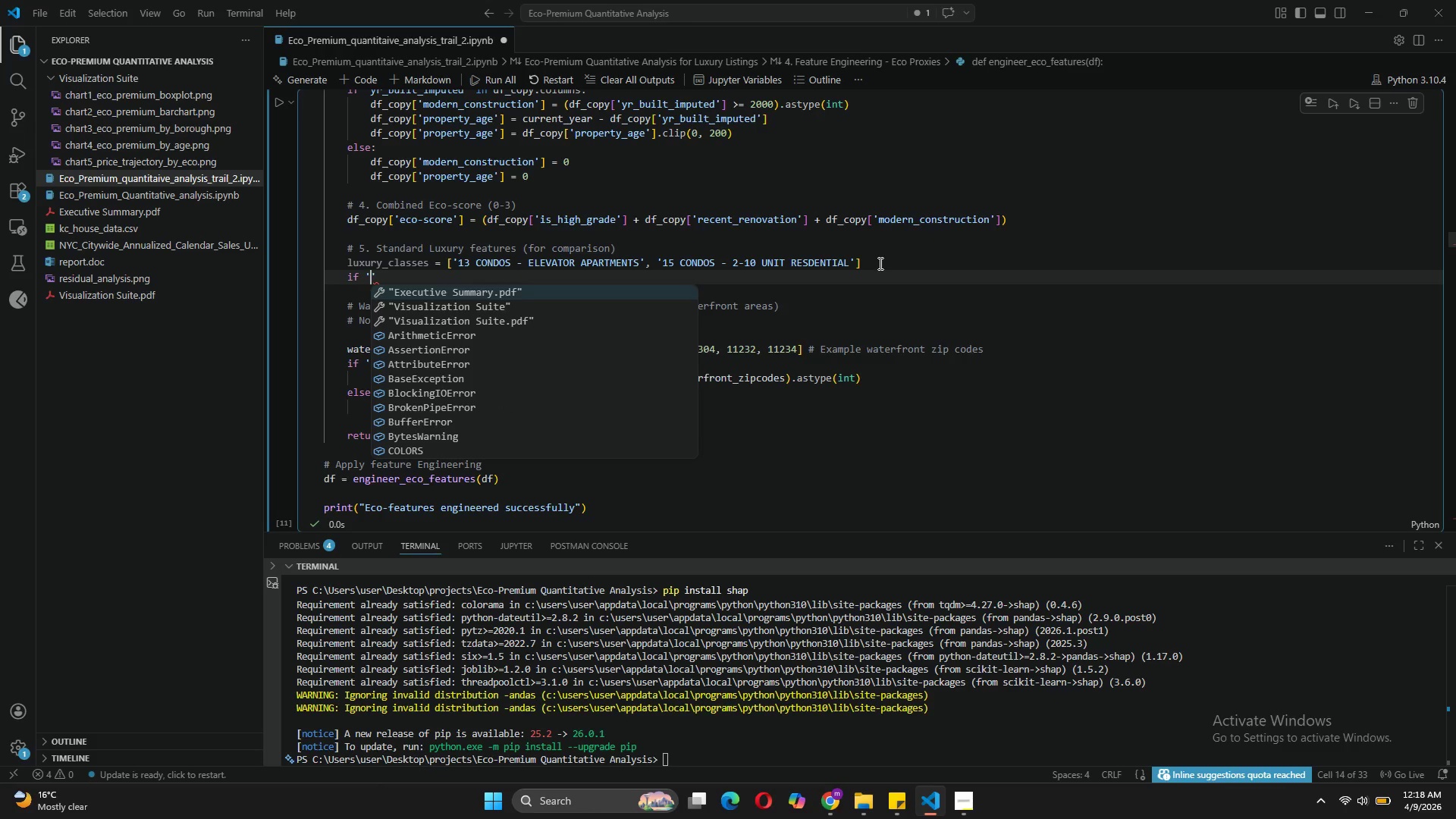 
type(BUILDING CLASS CATEGORY)
 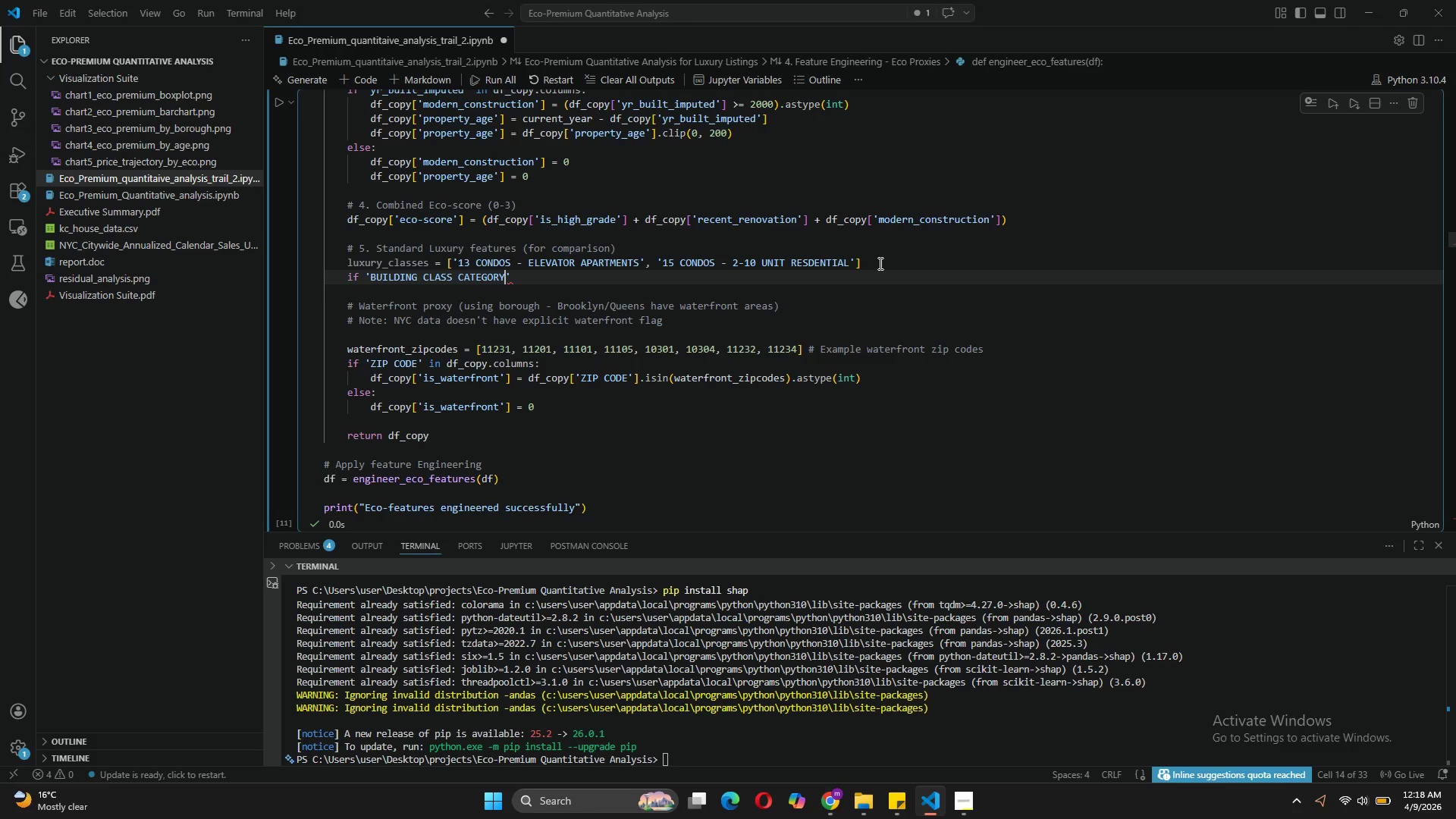 
key(ArrowRight)
 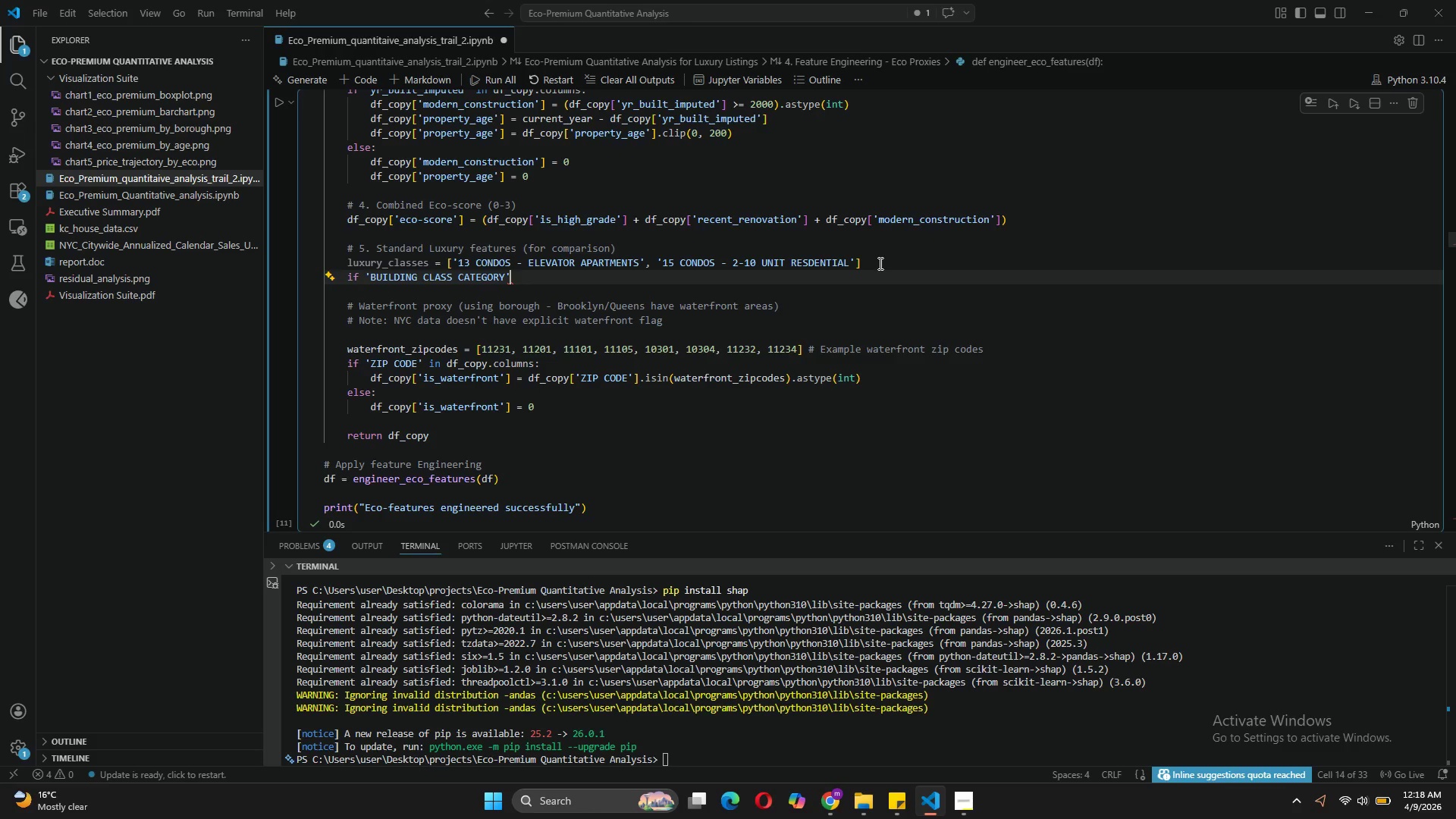 
type( in df)
 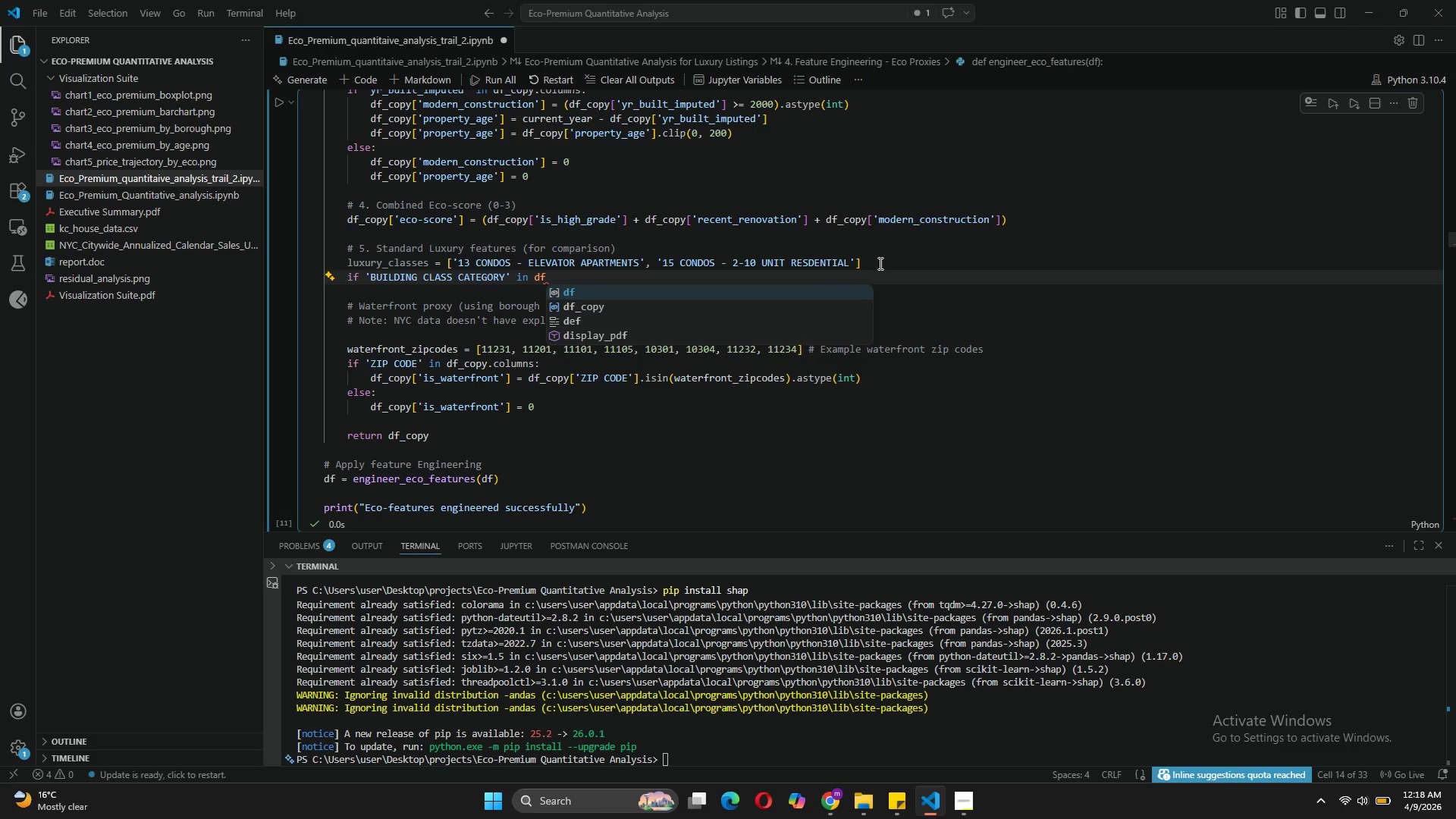 
key(ArrowDown)
 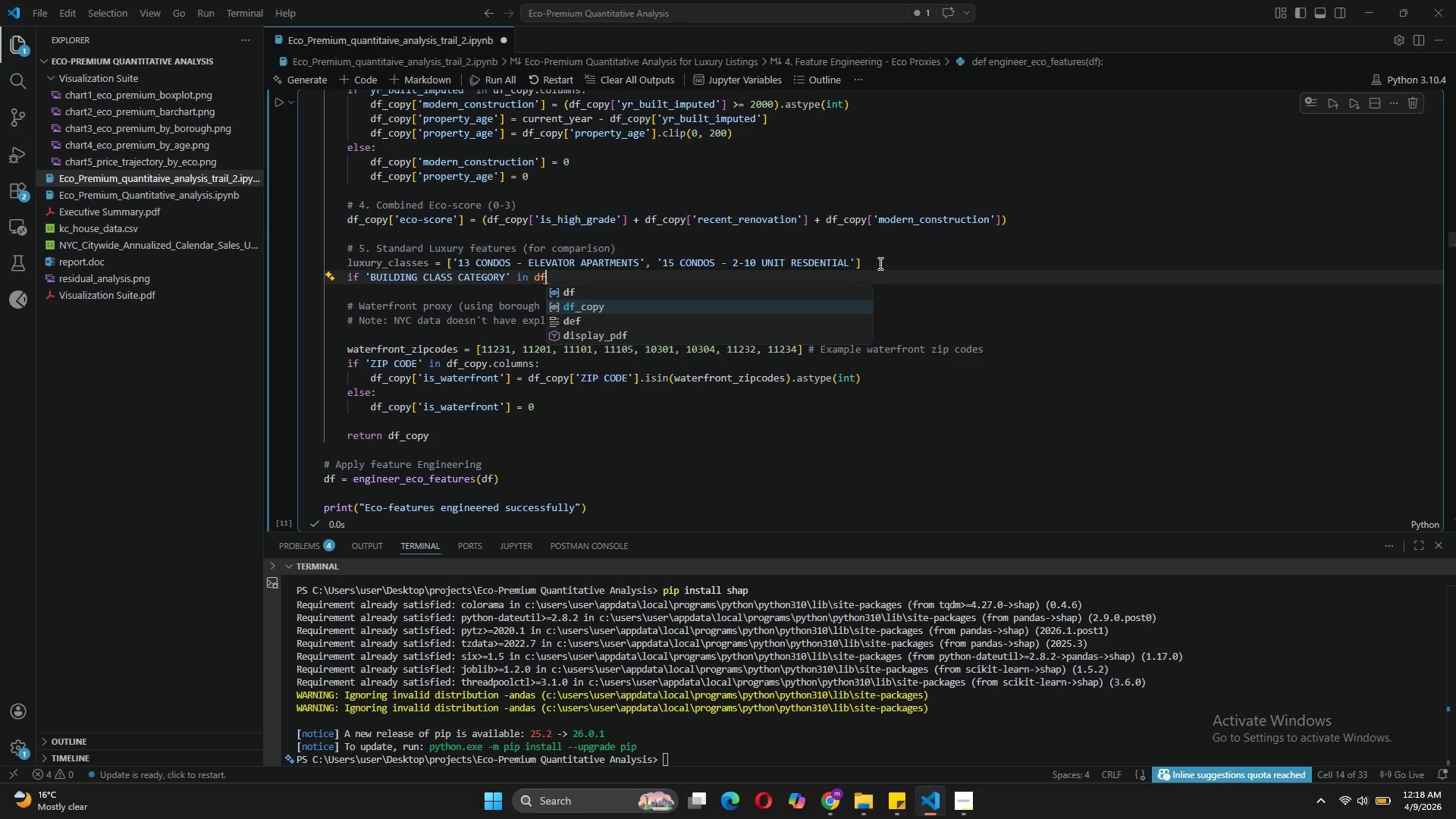 
key(Tab)
 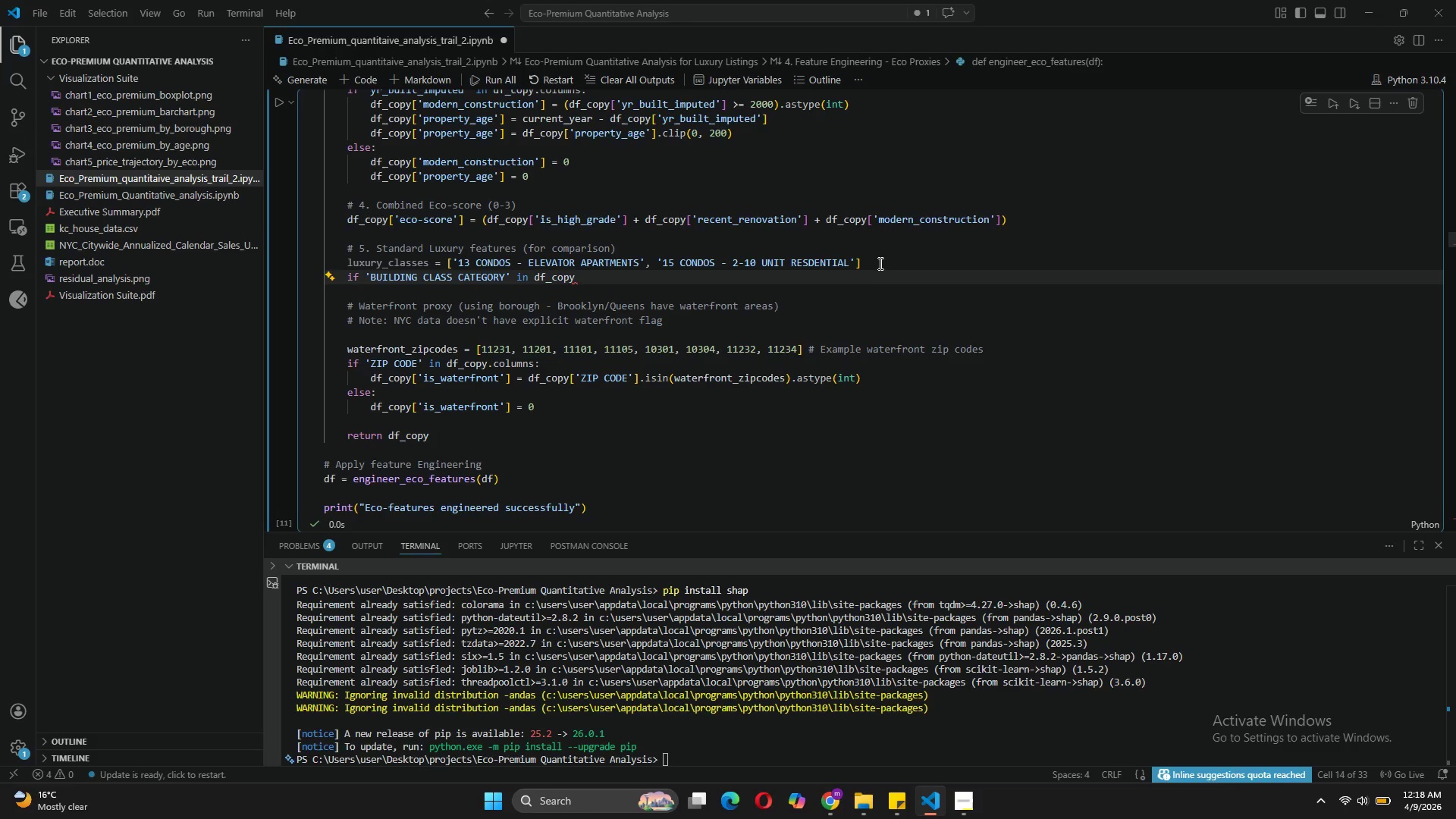 
type(.columns:)
 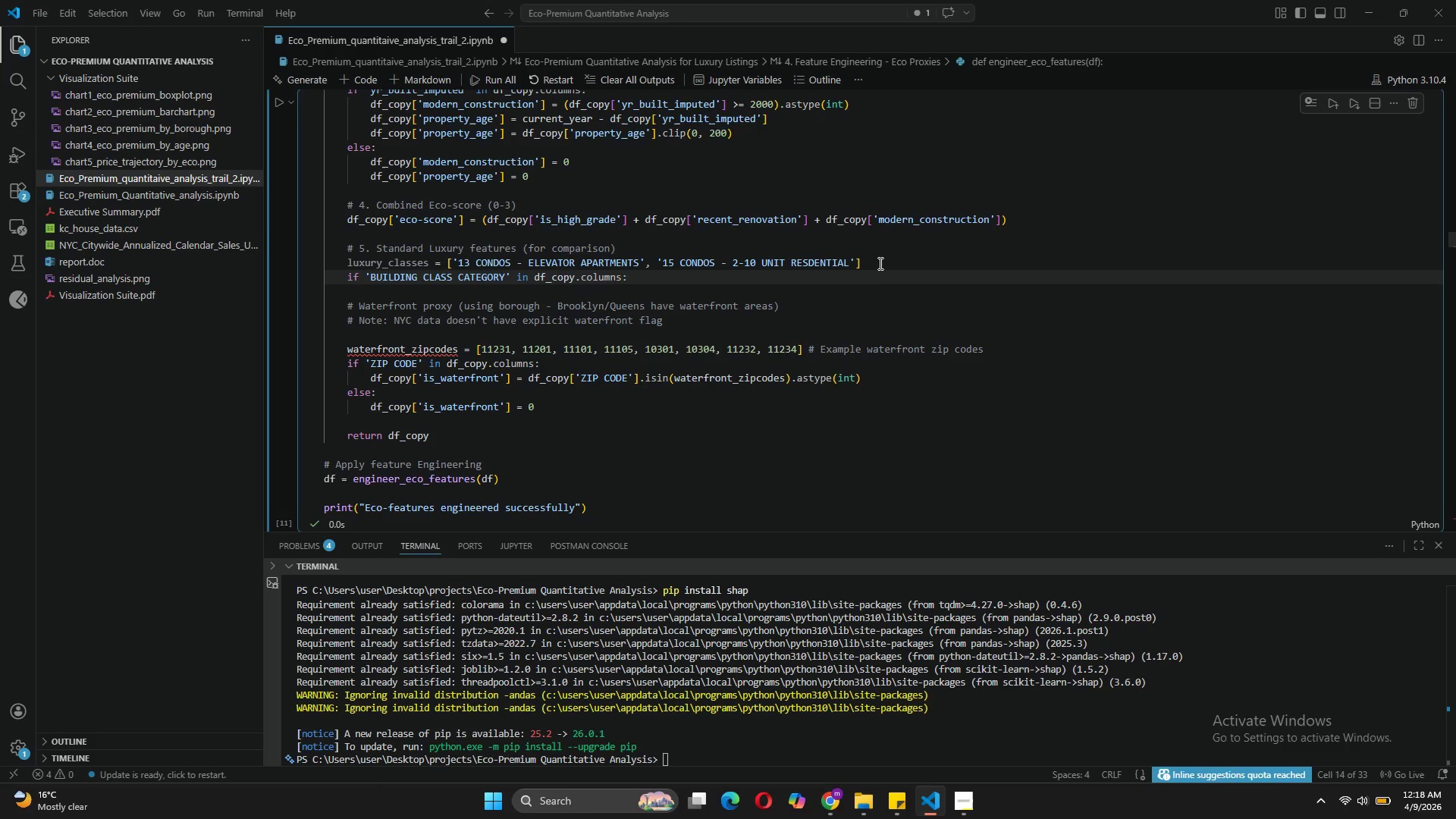 
key(Enter)
 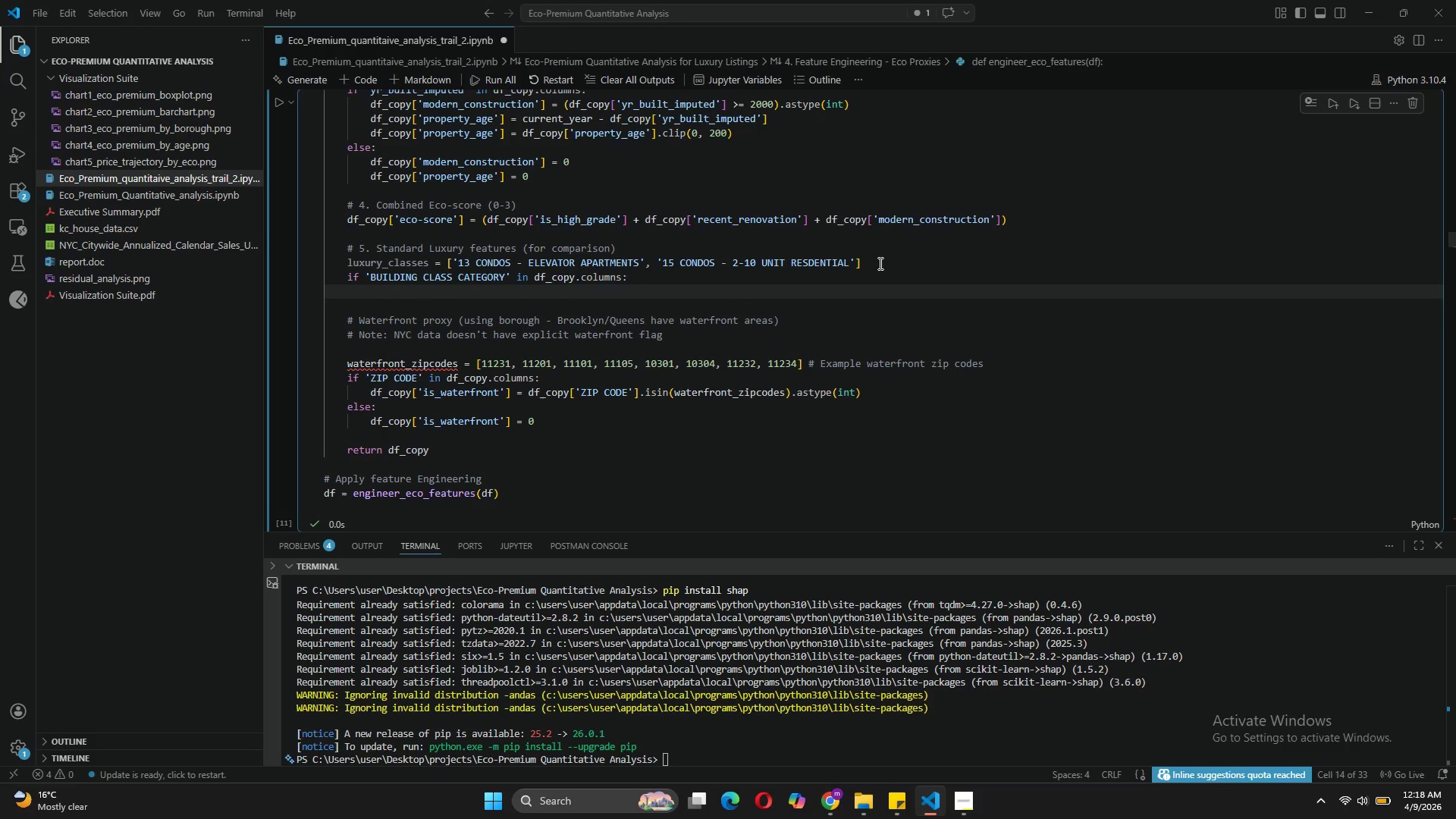 
type(df_copy['is_luxury_building)
 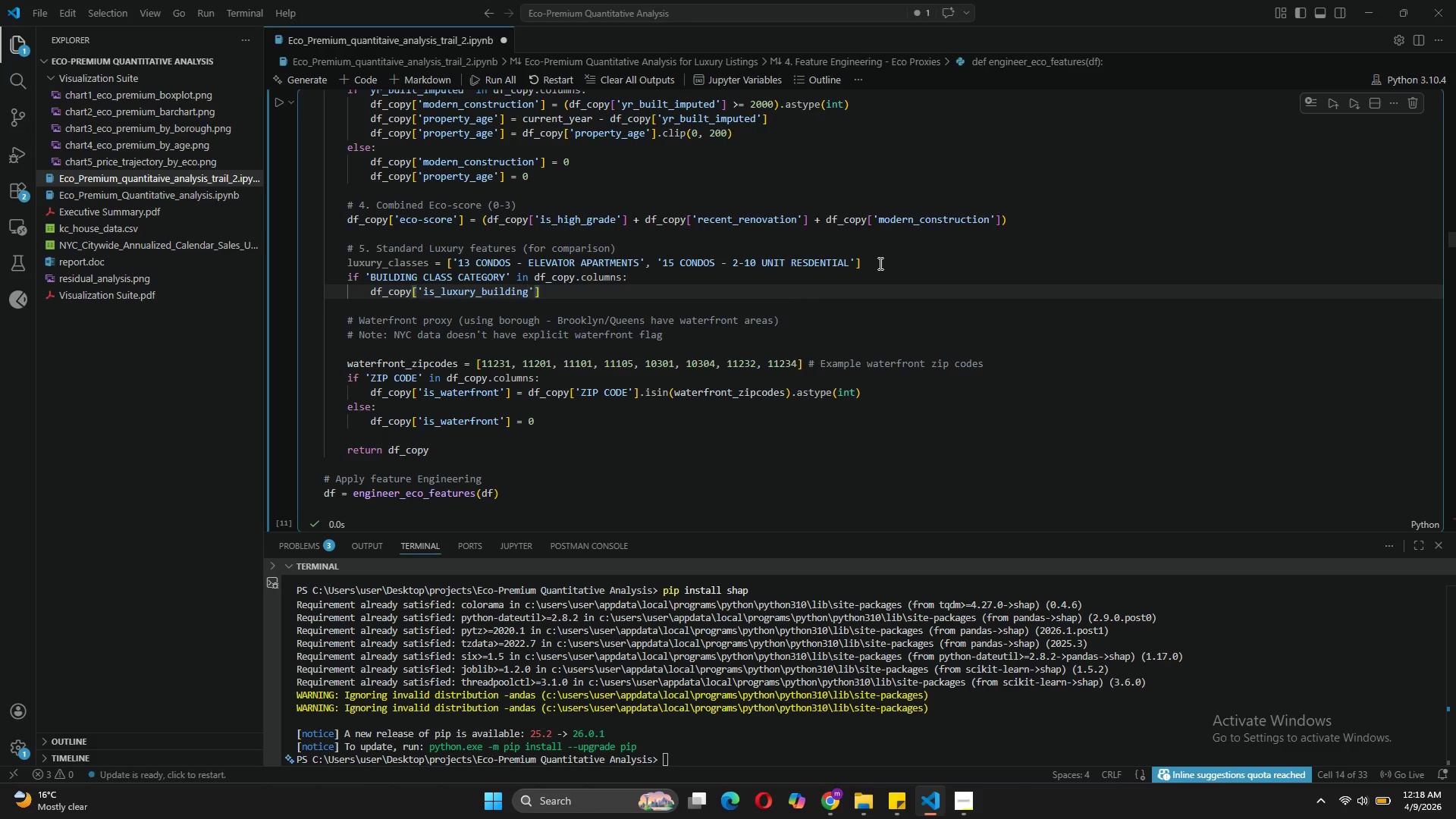 
key(ArrowRight)
 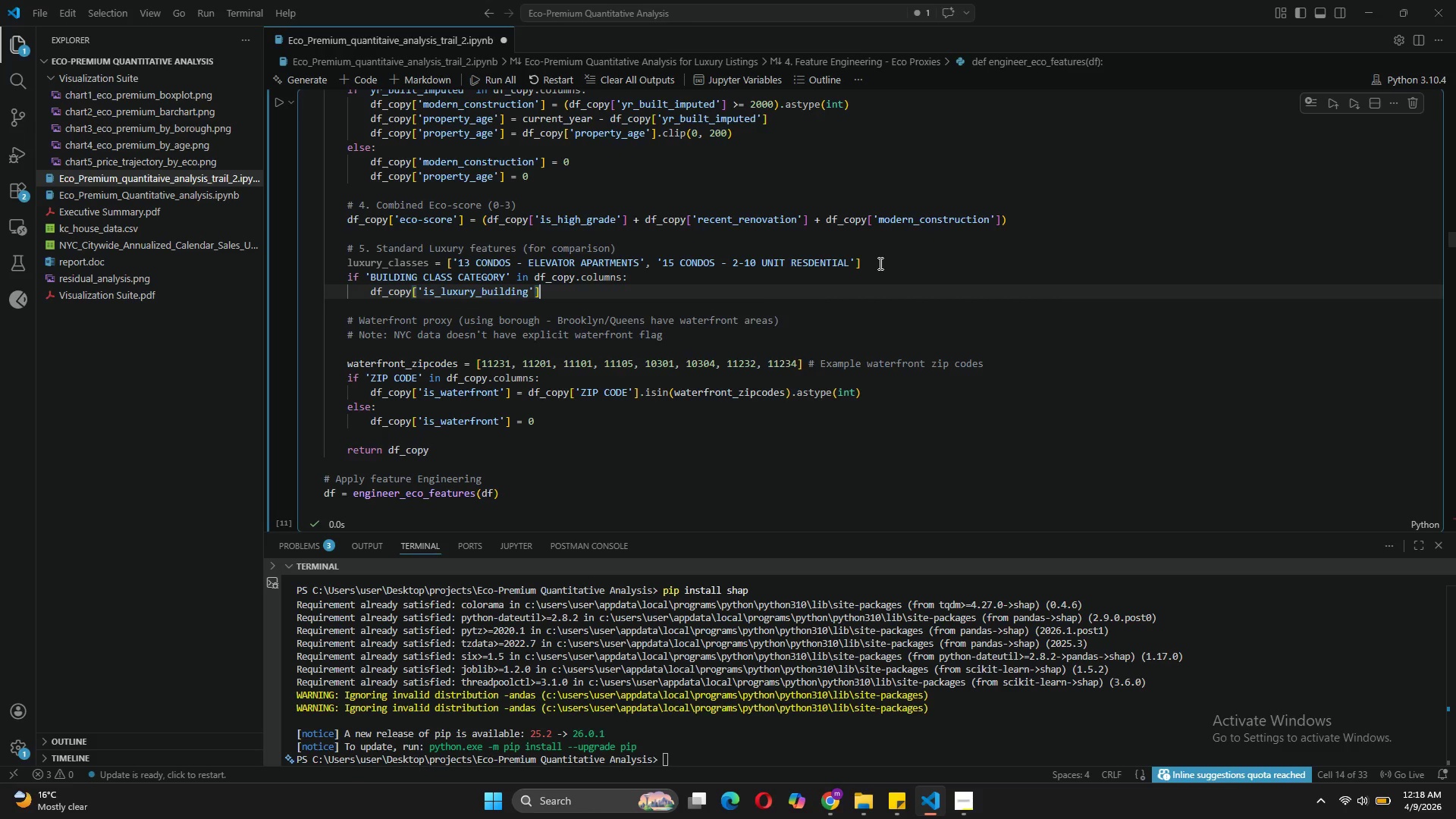 
key(ArrowRight)
 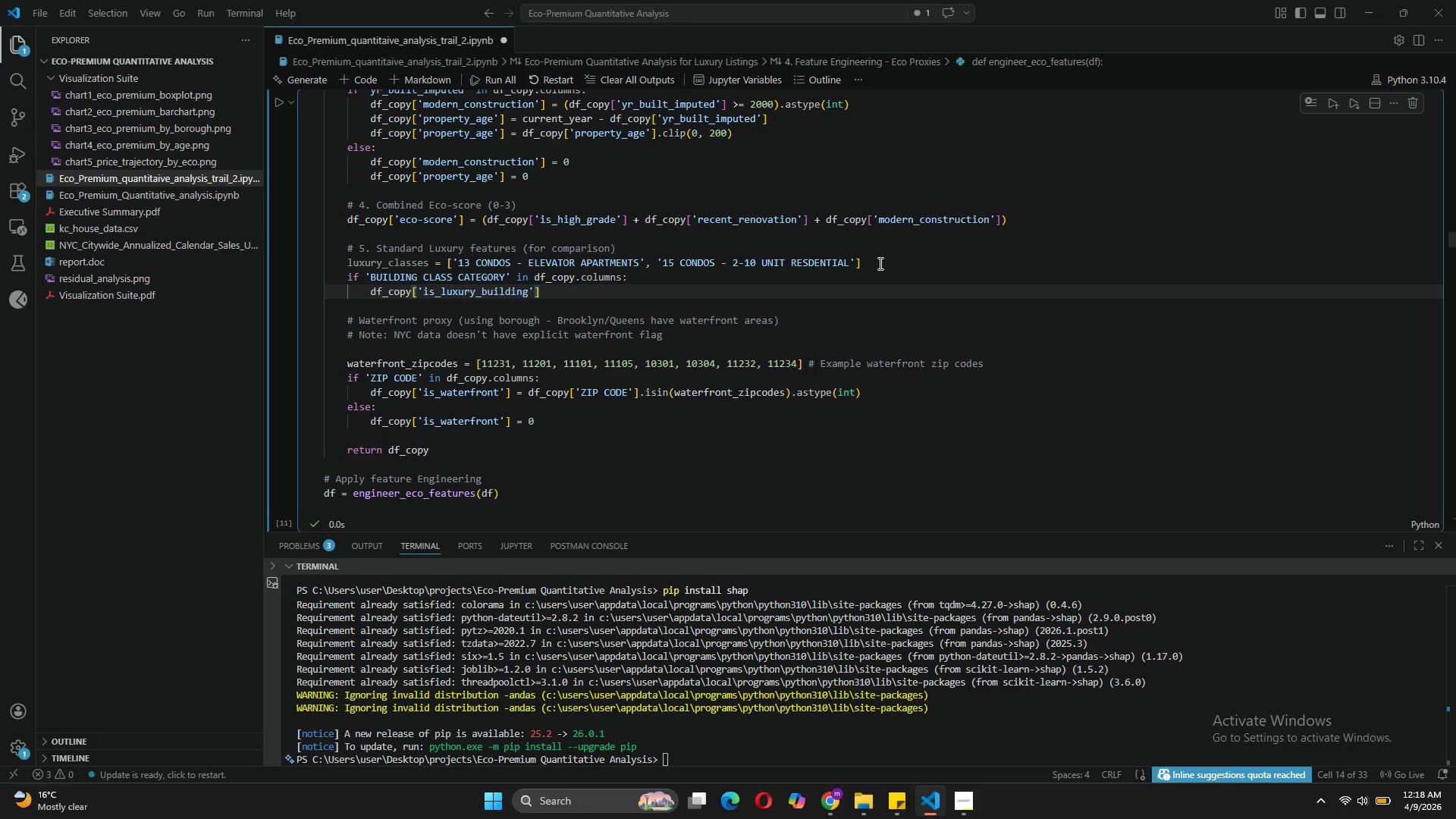 
type( = df_copy['BUILDIN)
 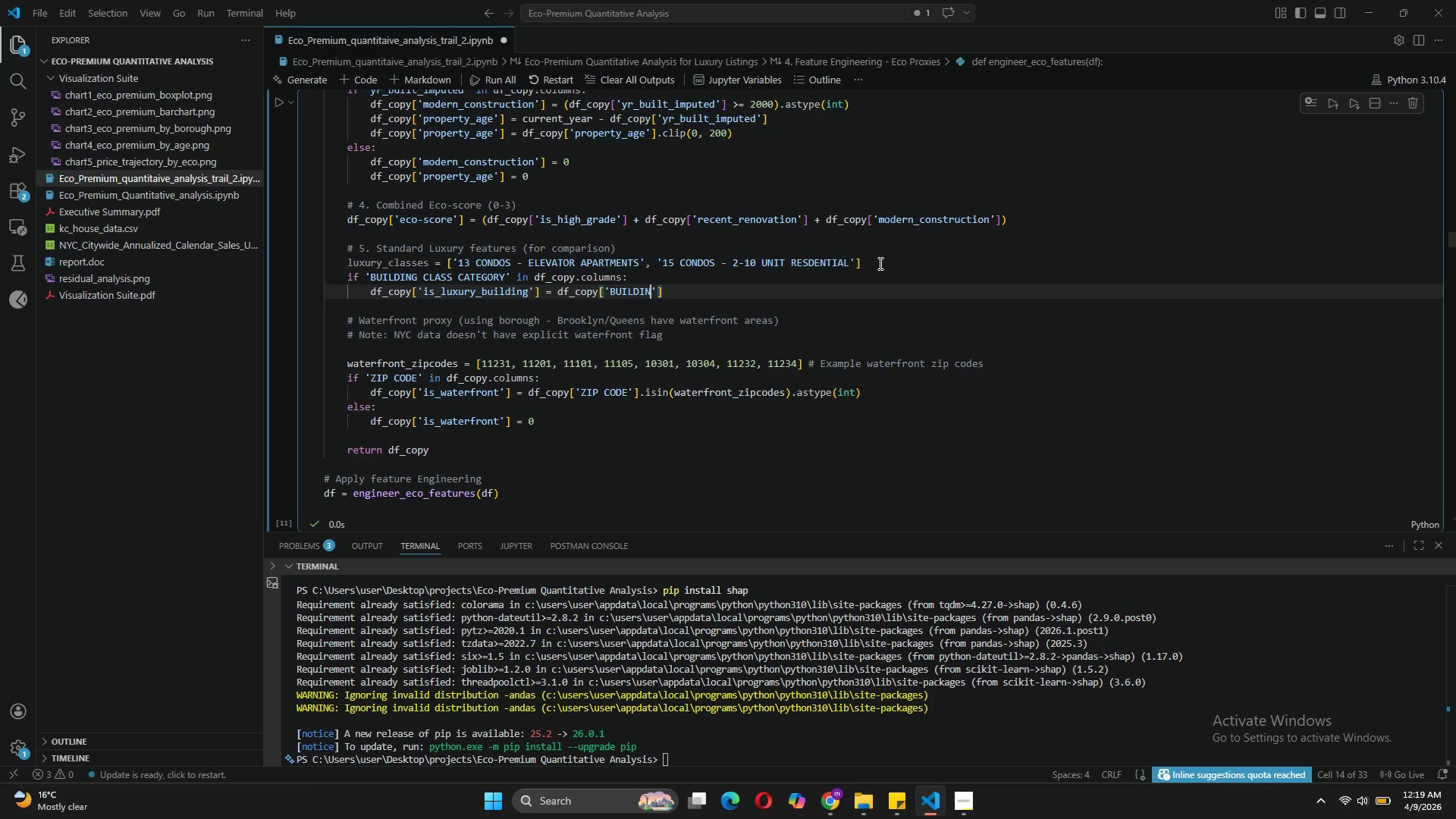 
type(G CLASS CATEGORY)
 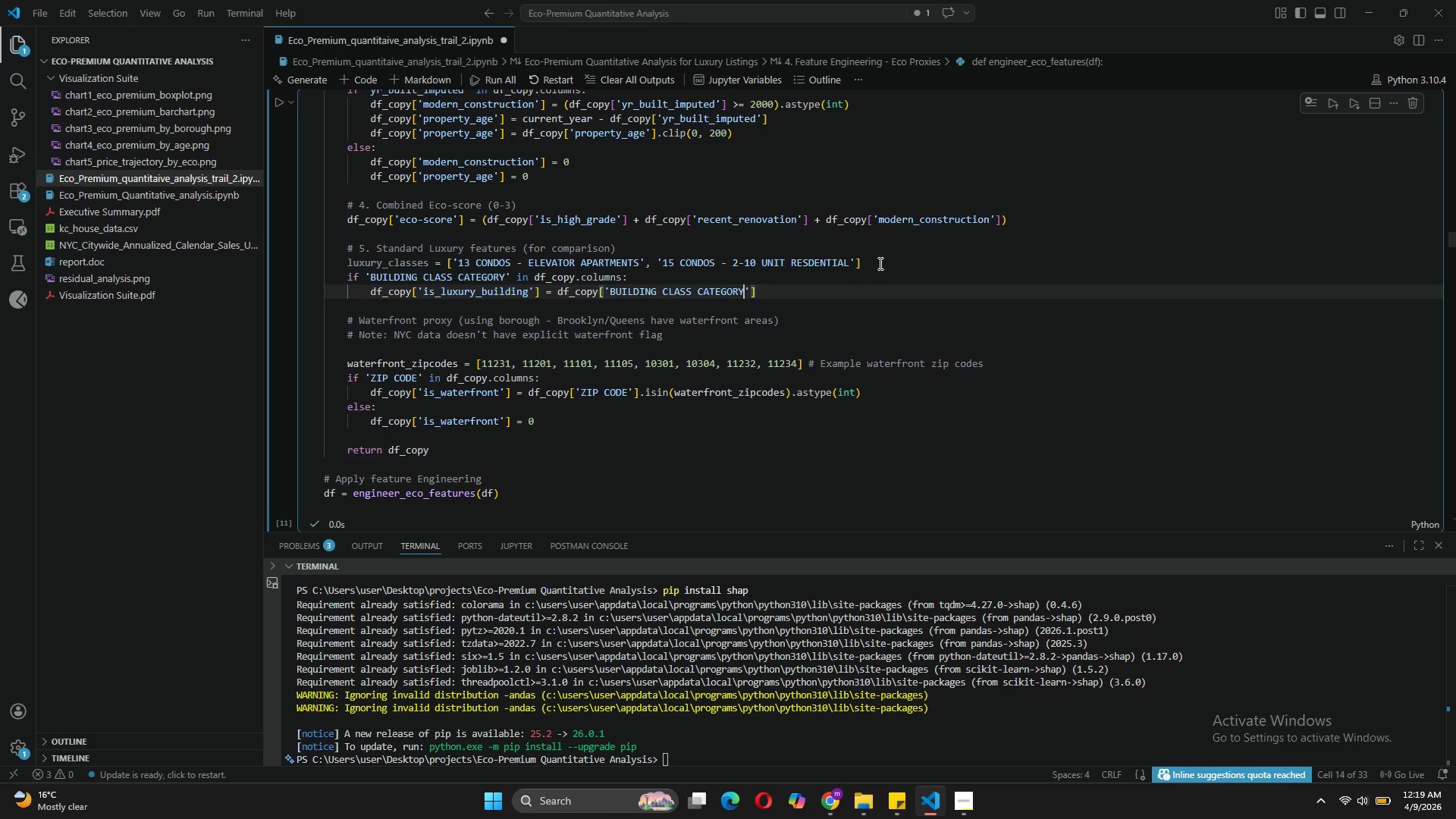 
key(ArrowRight)
 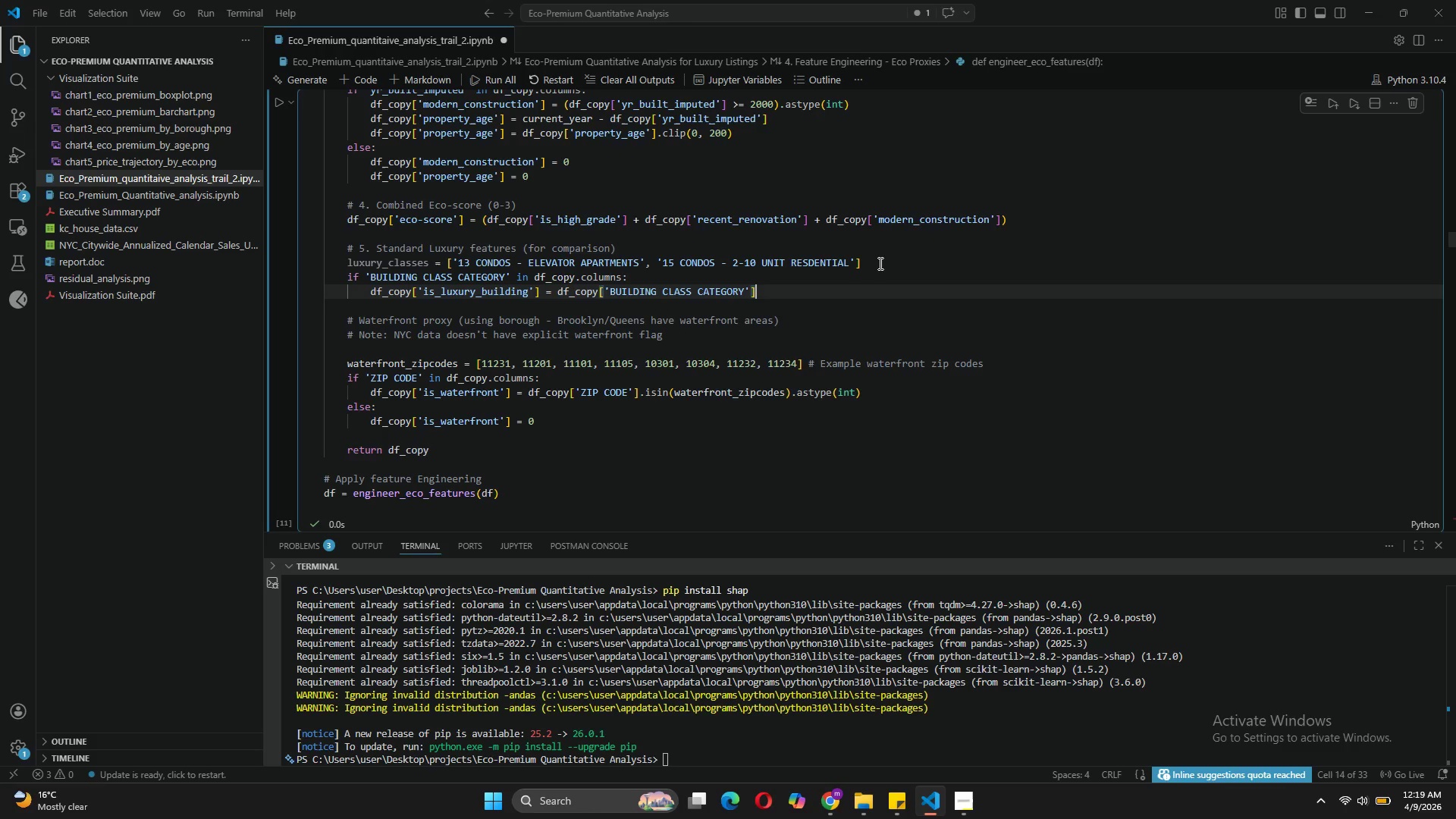 
key(ArrowRight)
 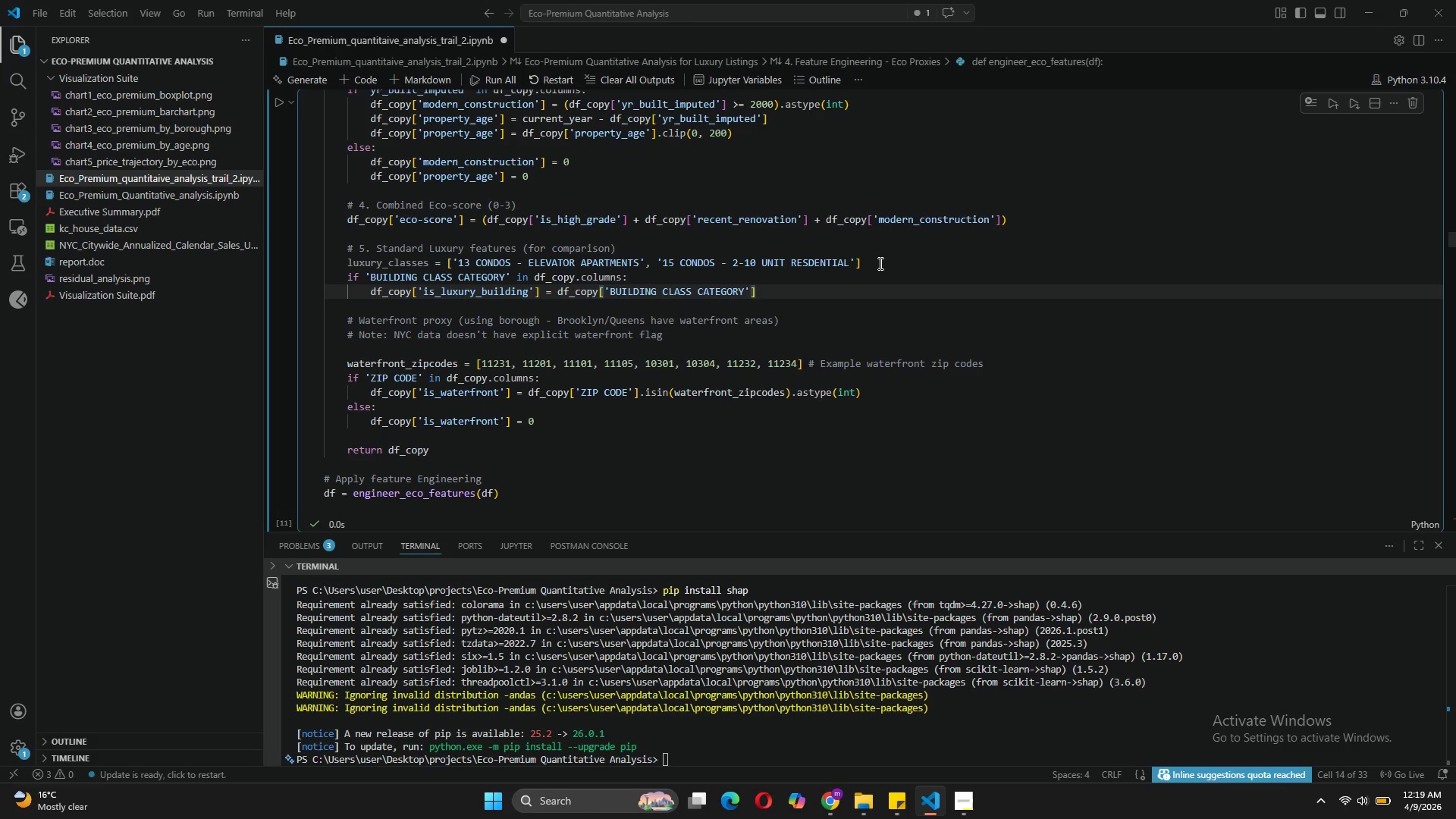 
type(.ISN)
key(Backspace)
key(Backspace)
key(Backspace)
type(in)
key(Backspace)
type(snin)
key(Backspace)
key(Backspace)
key(Backspace)
type(in(luxury)
key(Tab)
 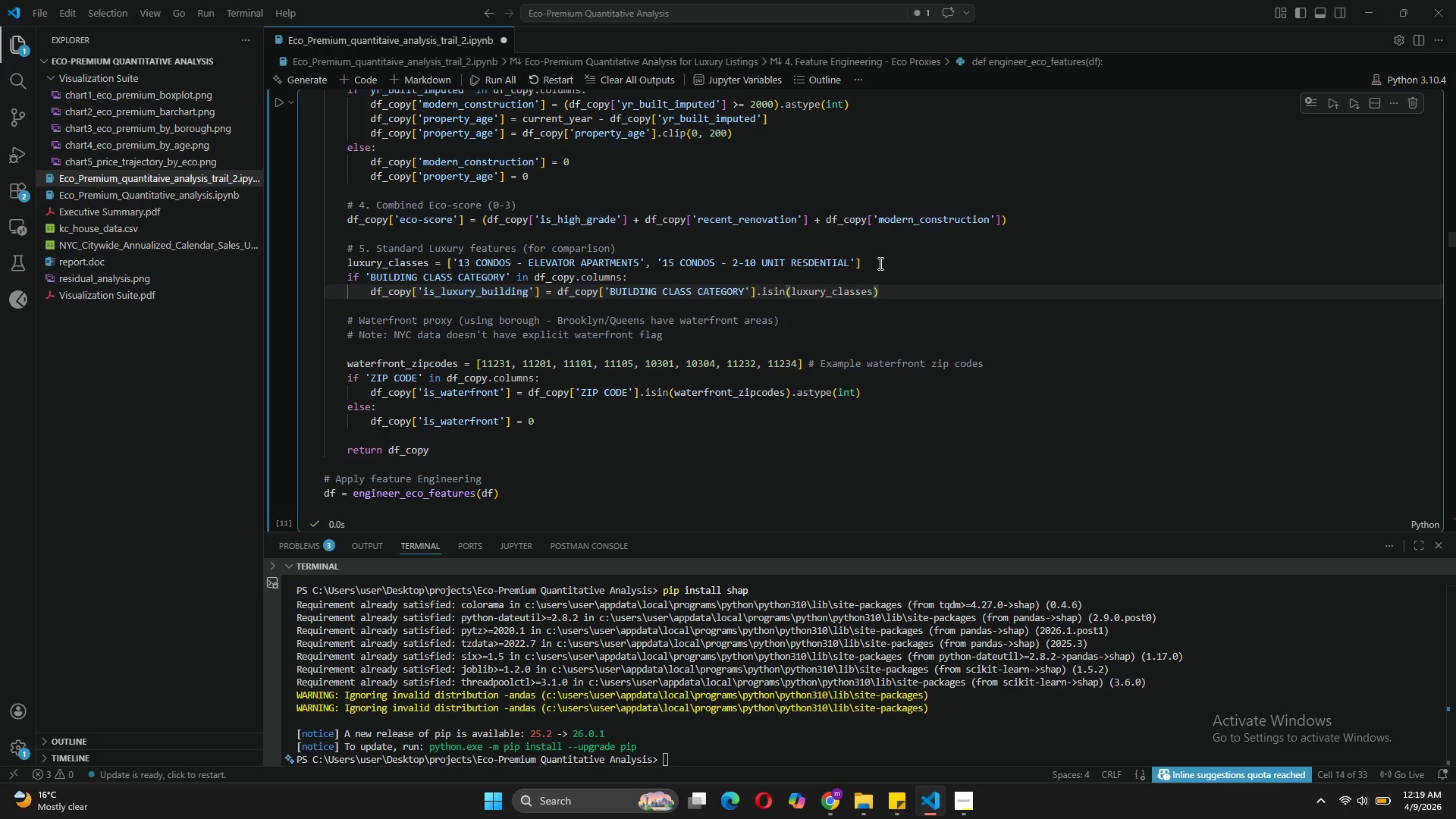 
key(ArrowRight)
 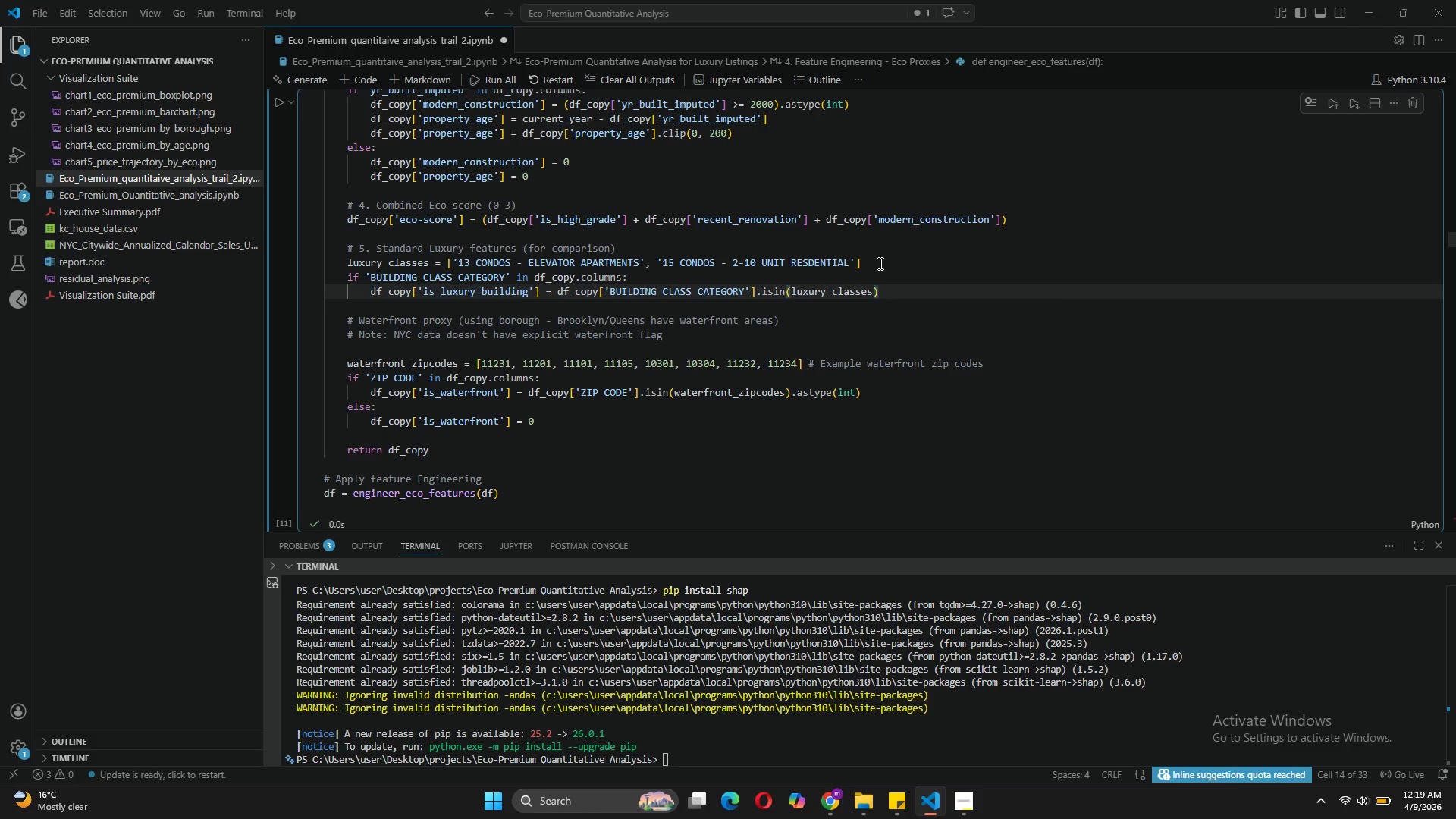 
type(.astype(int)
 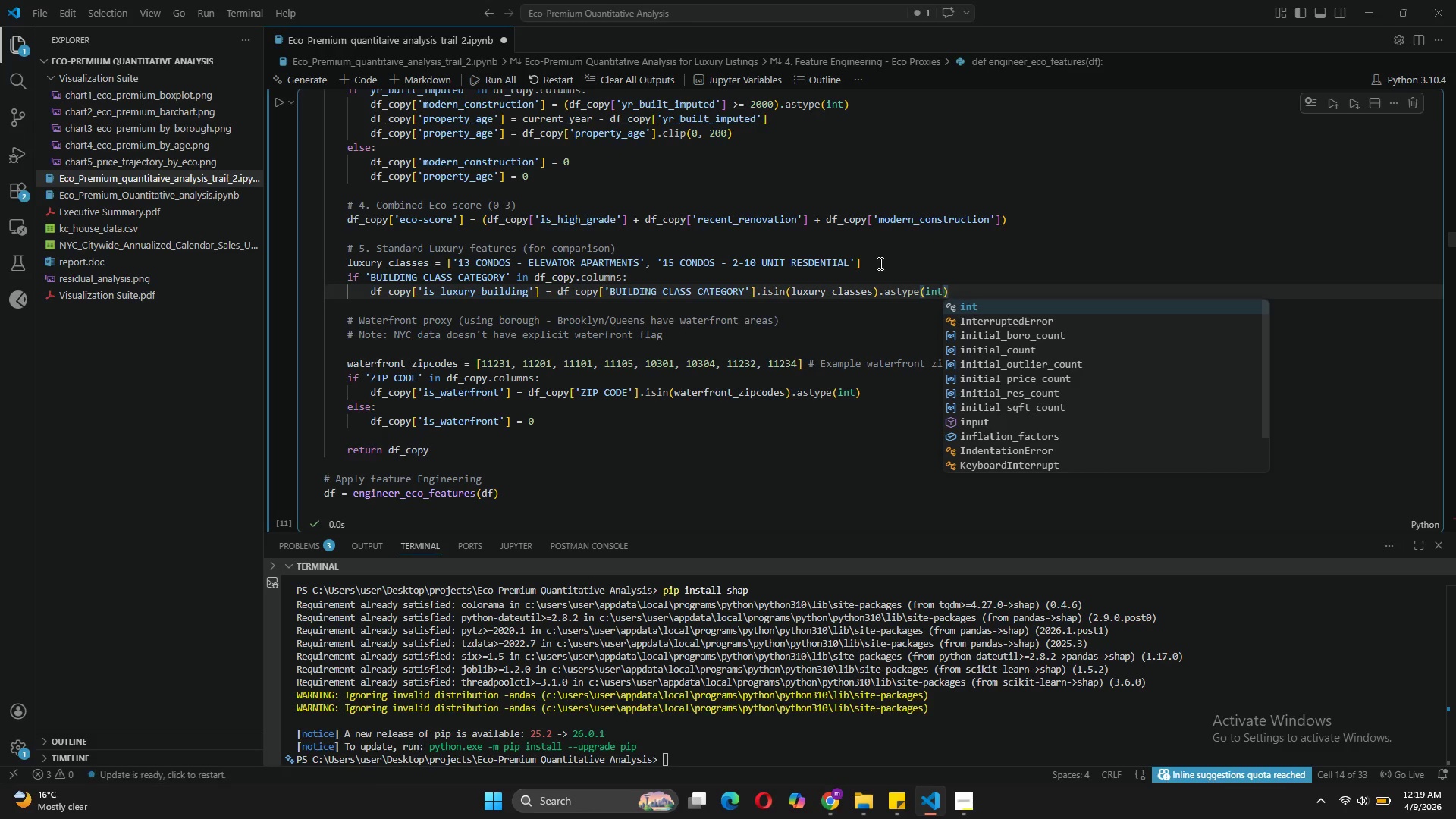 
key(ArrowRight)
 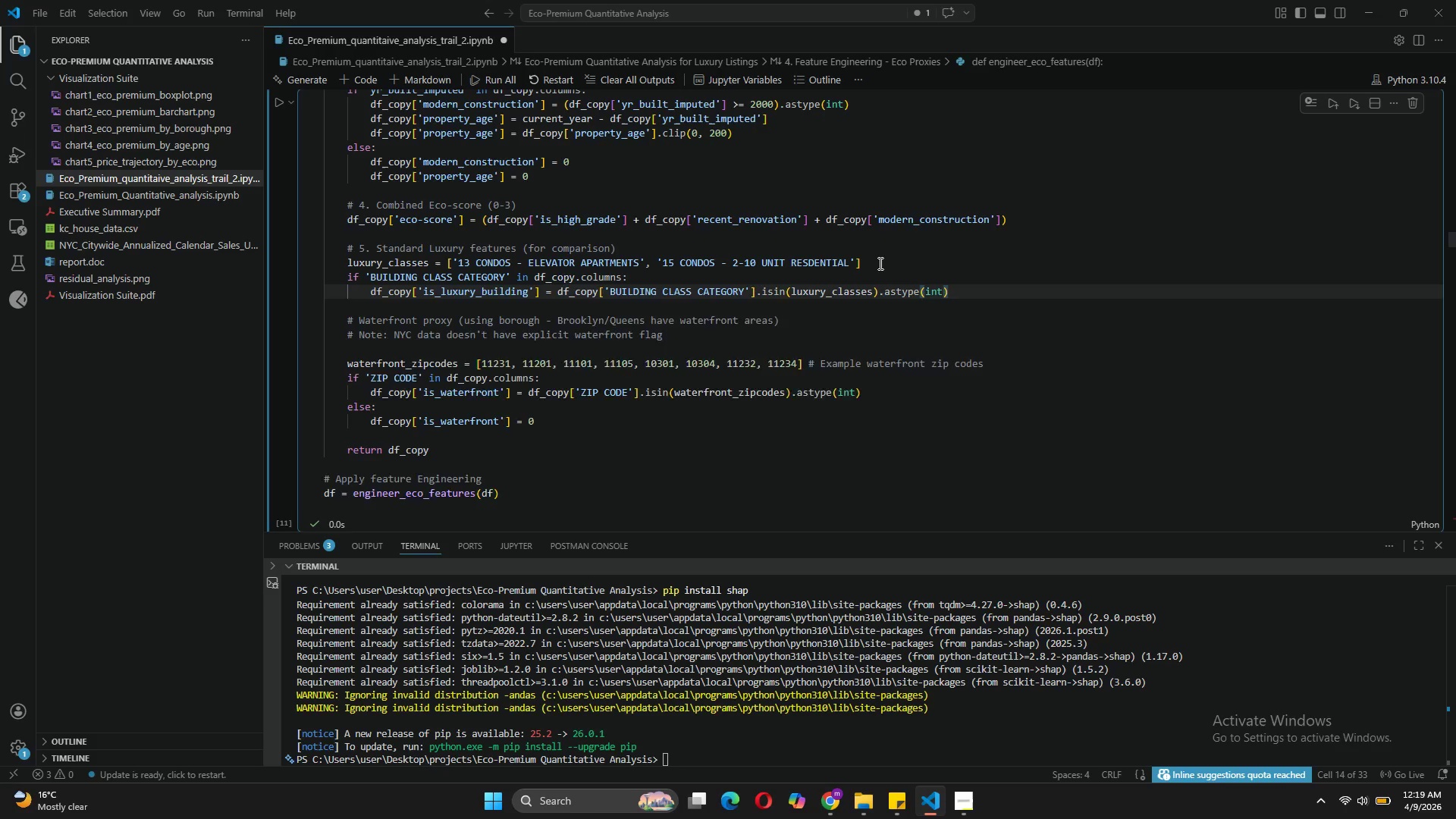 
key(Enter)
 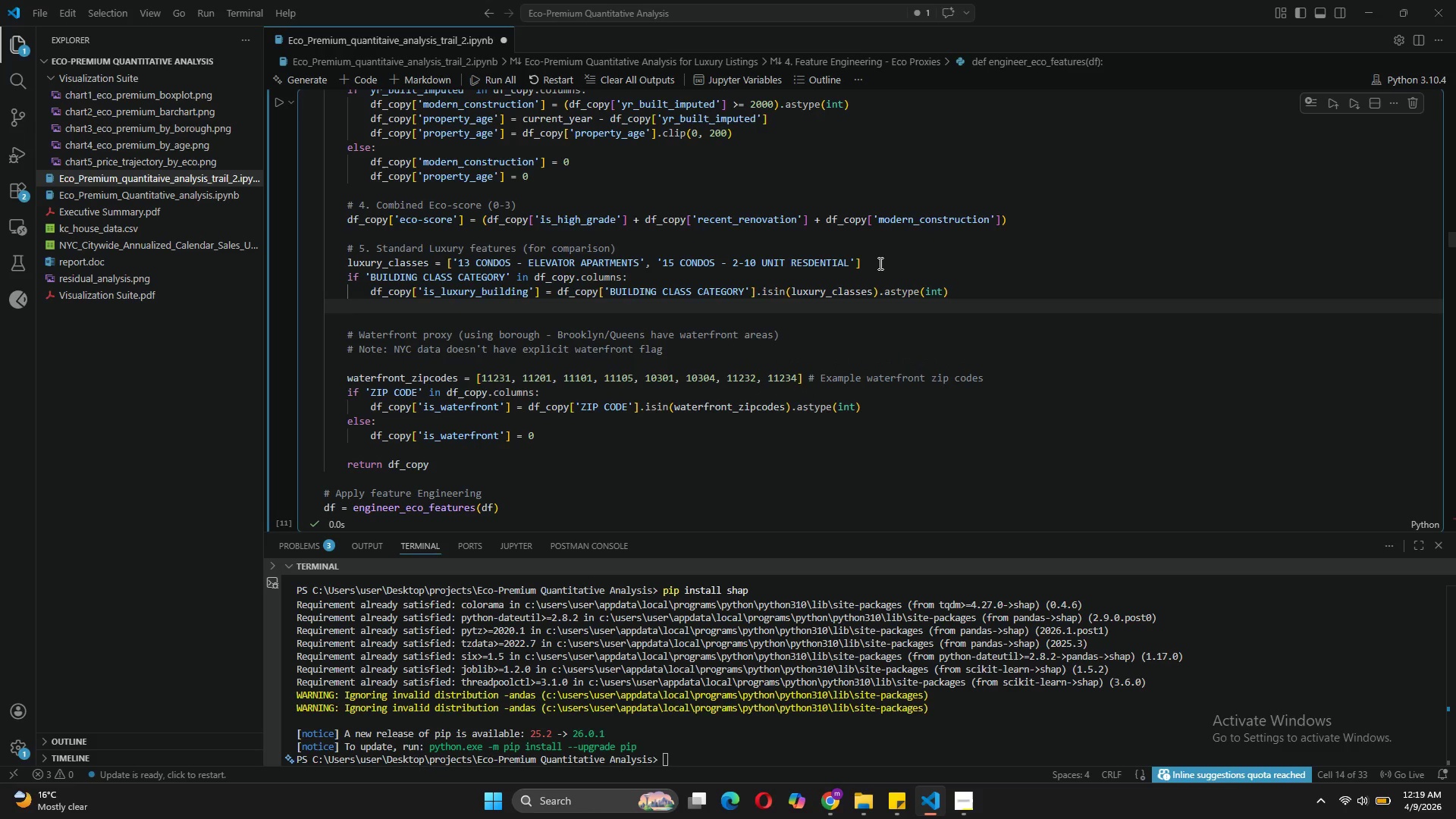 
key(Backspace)
type(else:)
 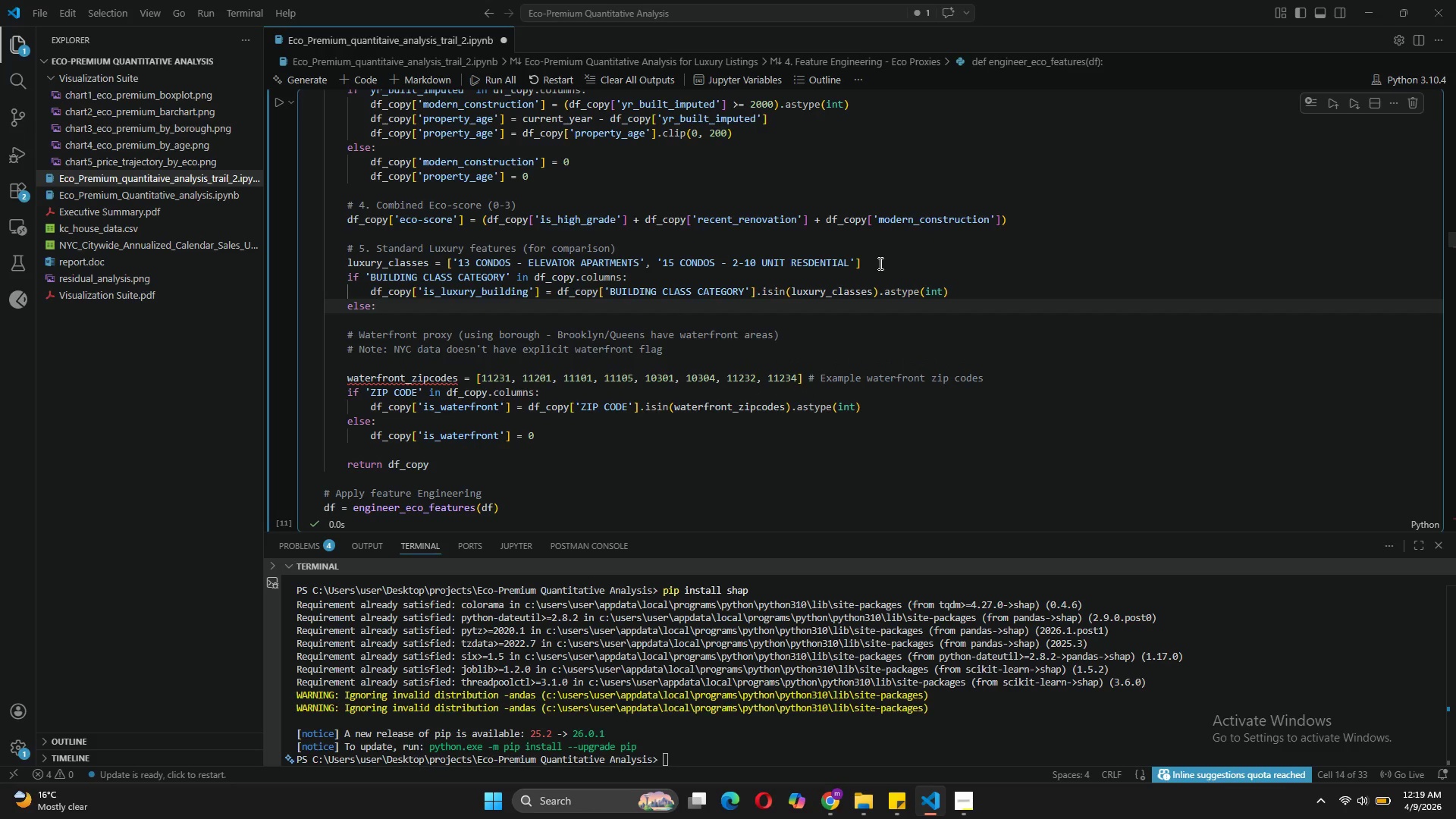 
key(Enter)
 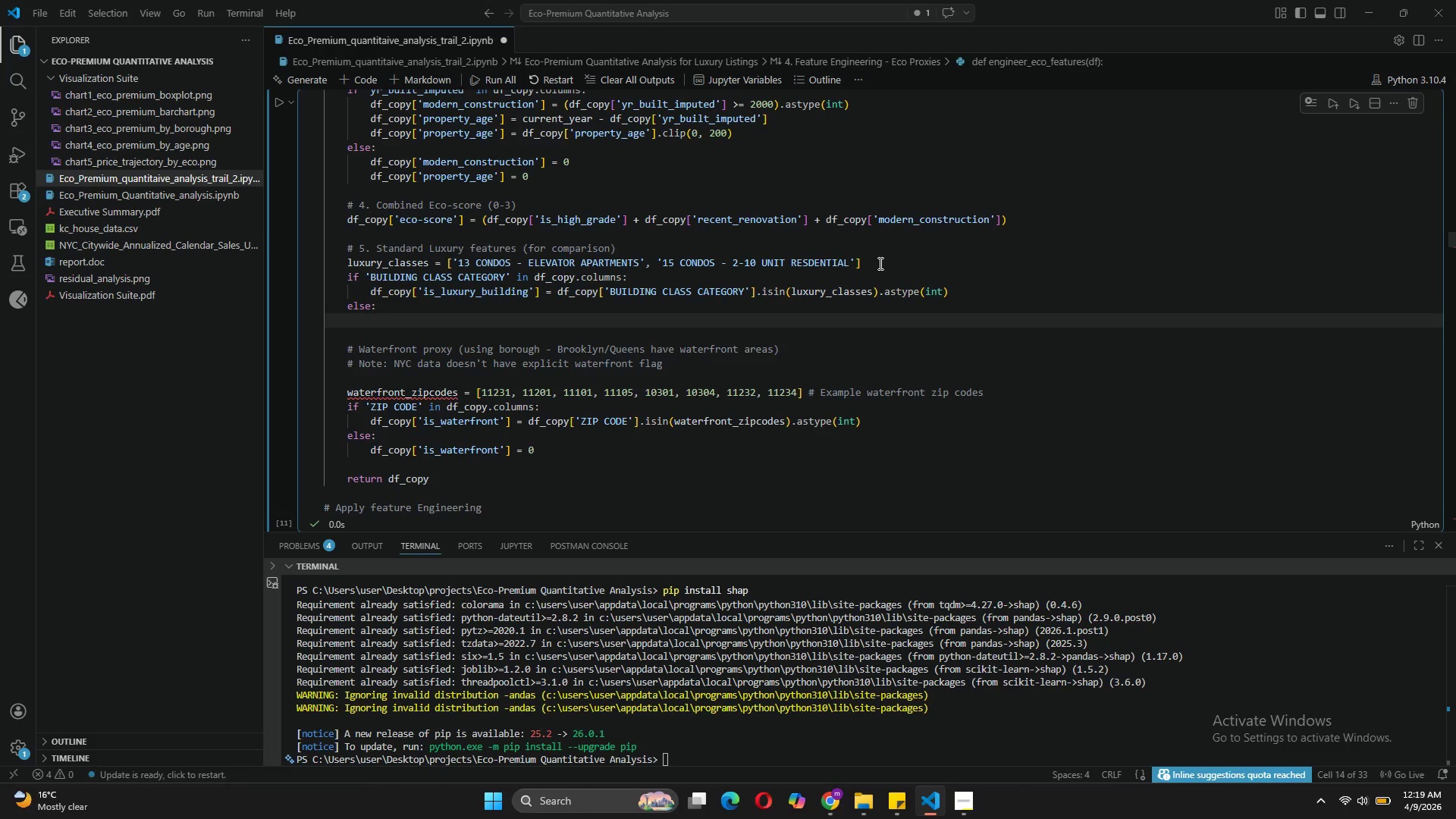 
type(df_)
key(Tab)
type([')
 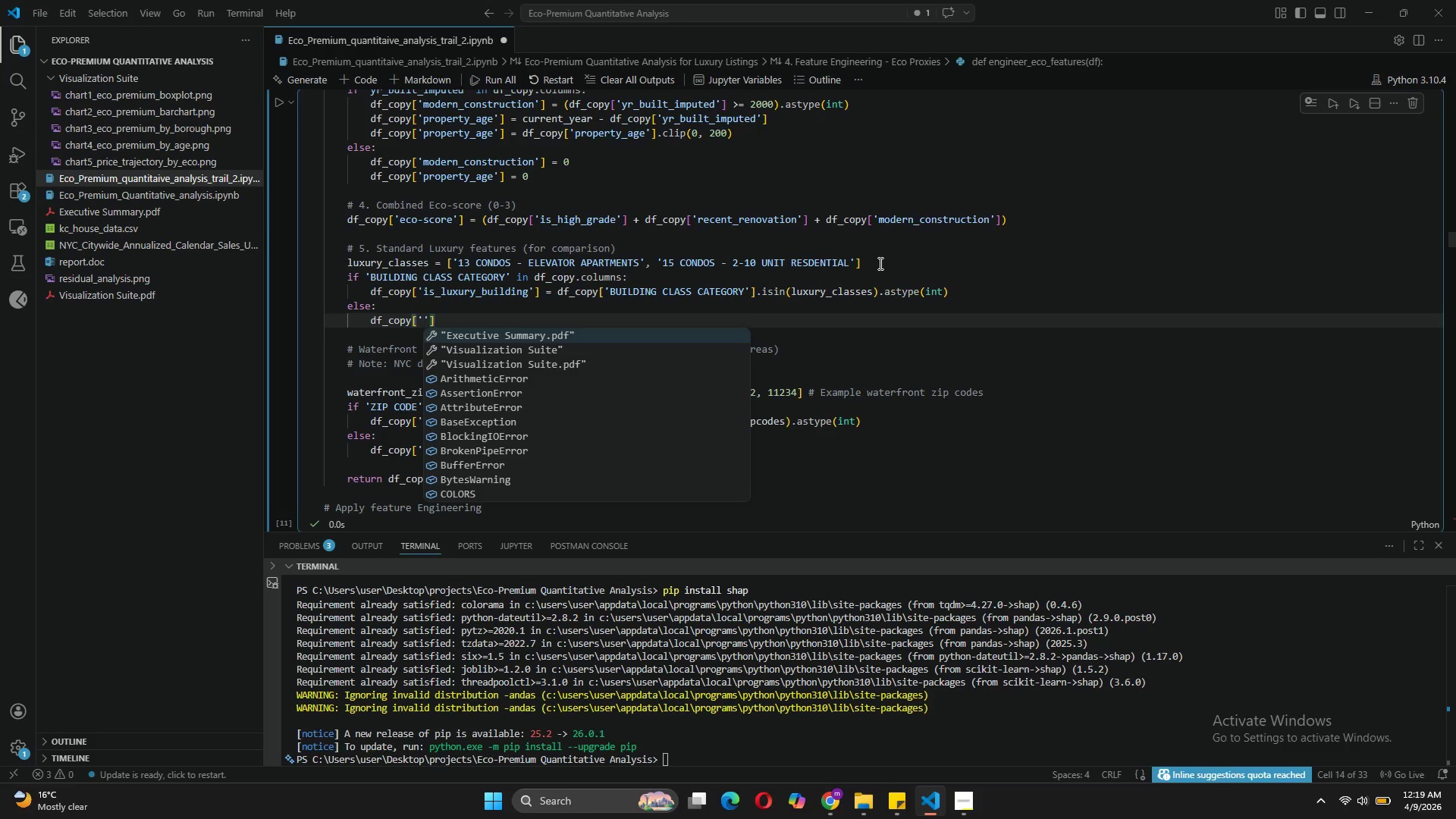 
type(is_luxuty_buu)
key(Backspace)
type(ilding)
 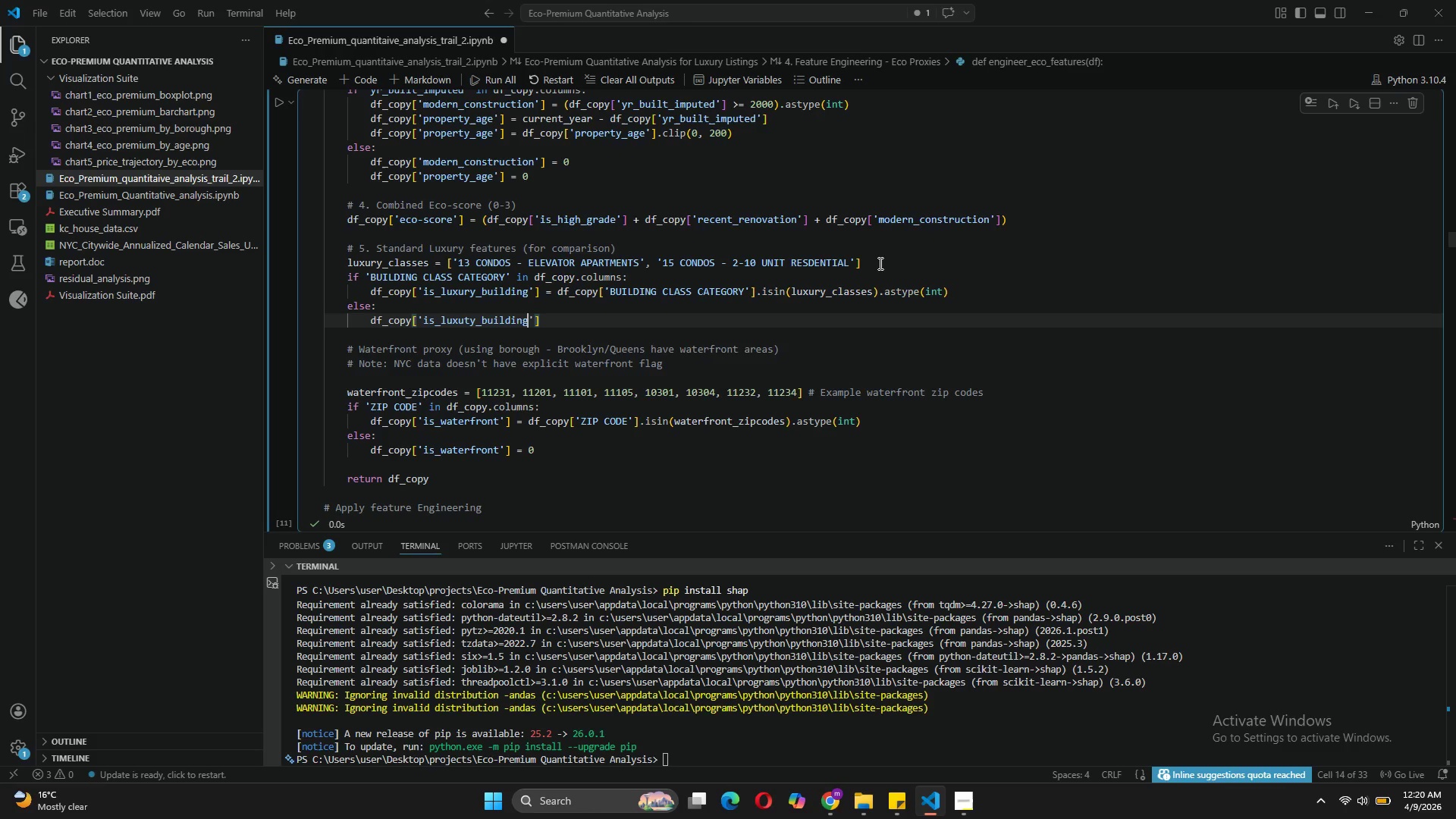 
key(ArrowRight)
 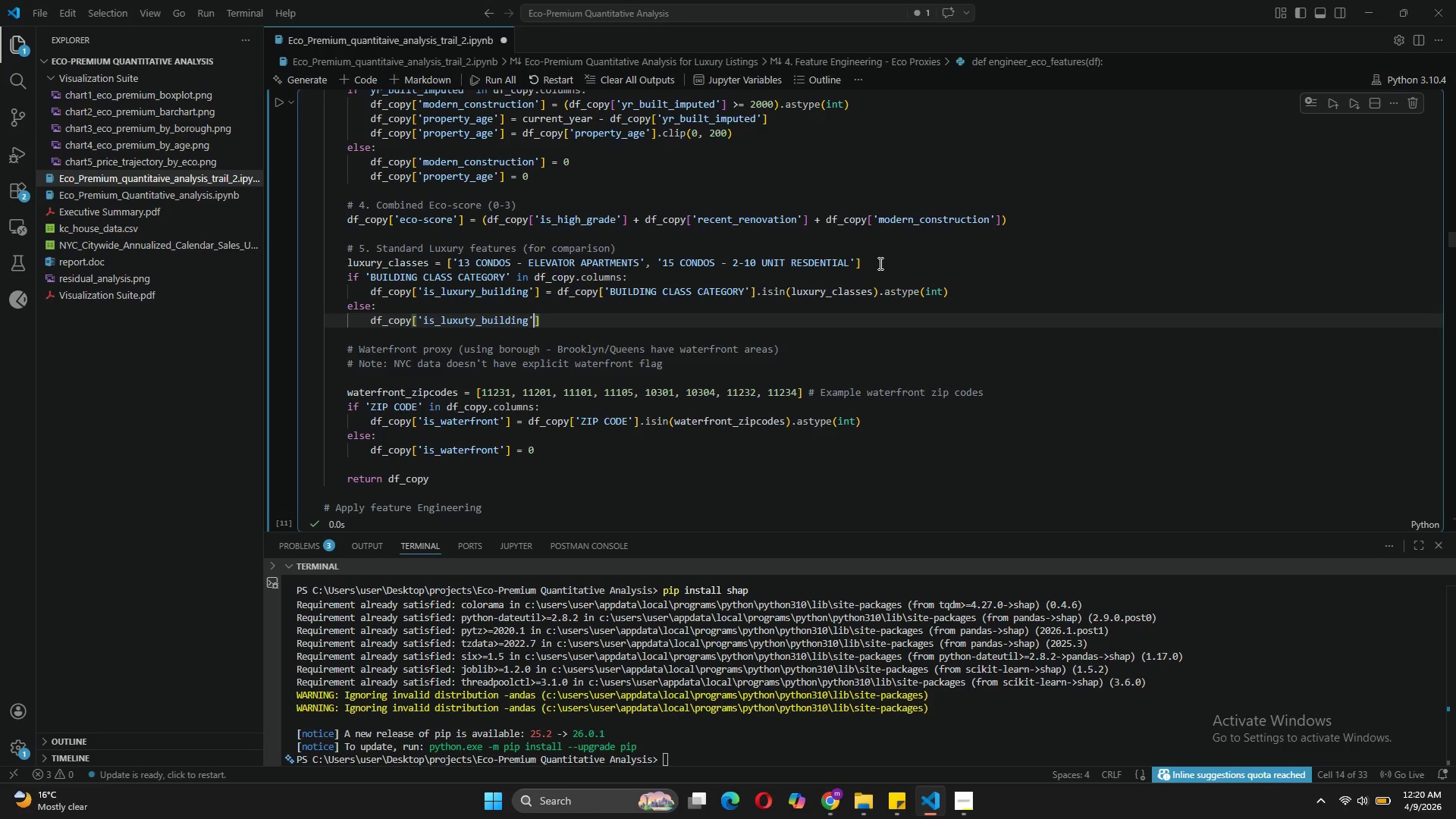 
key(ArrowRight)
 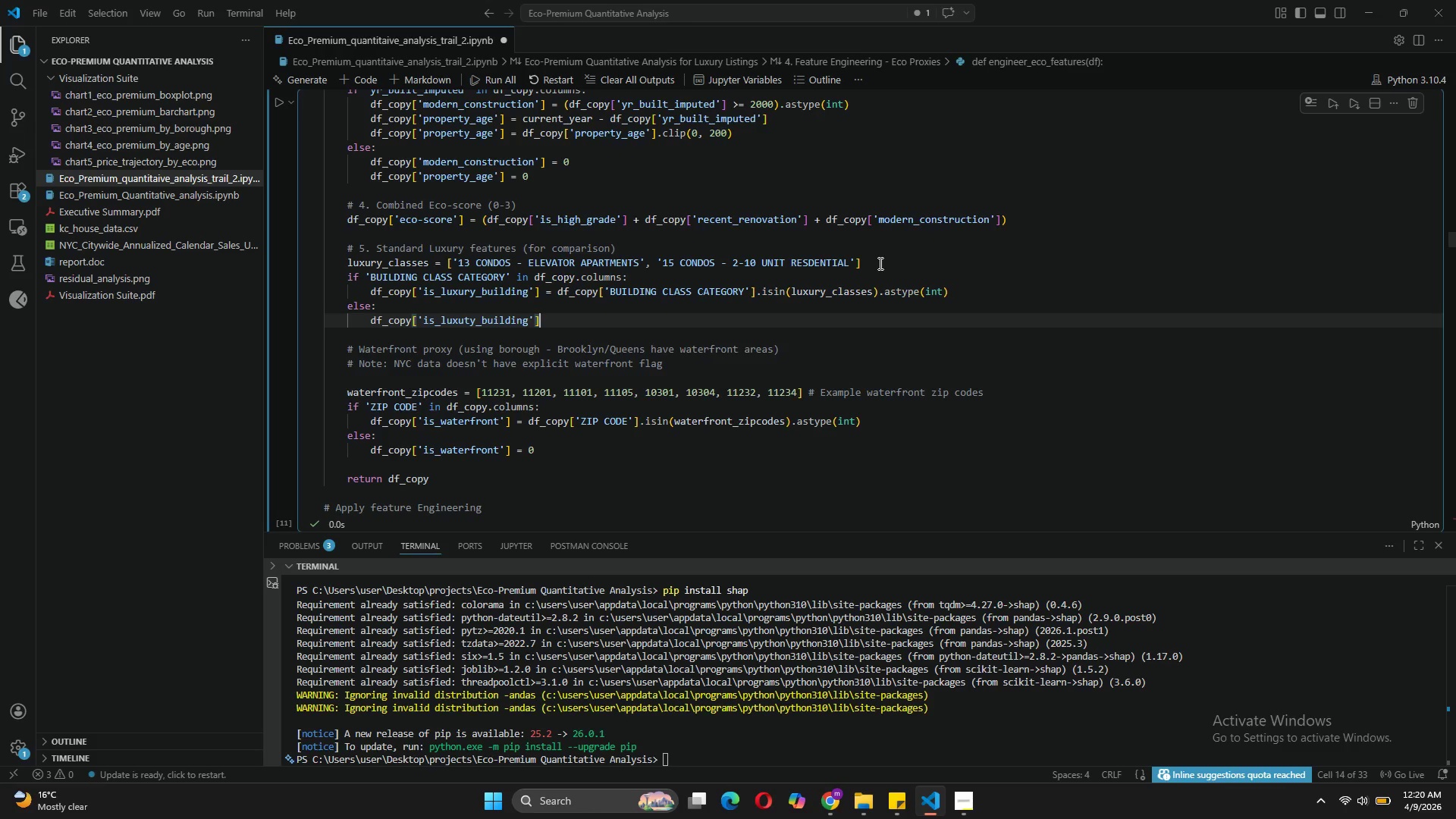 
key(Space)
 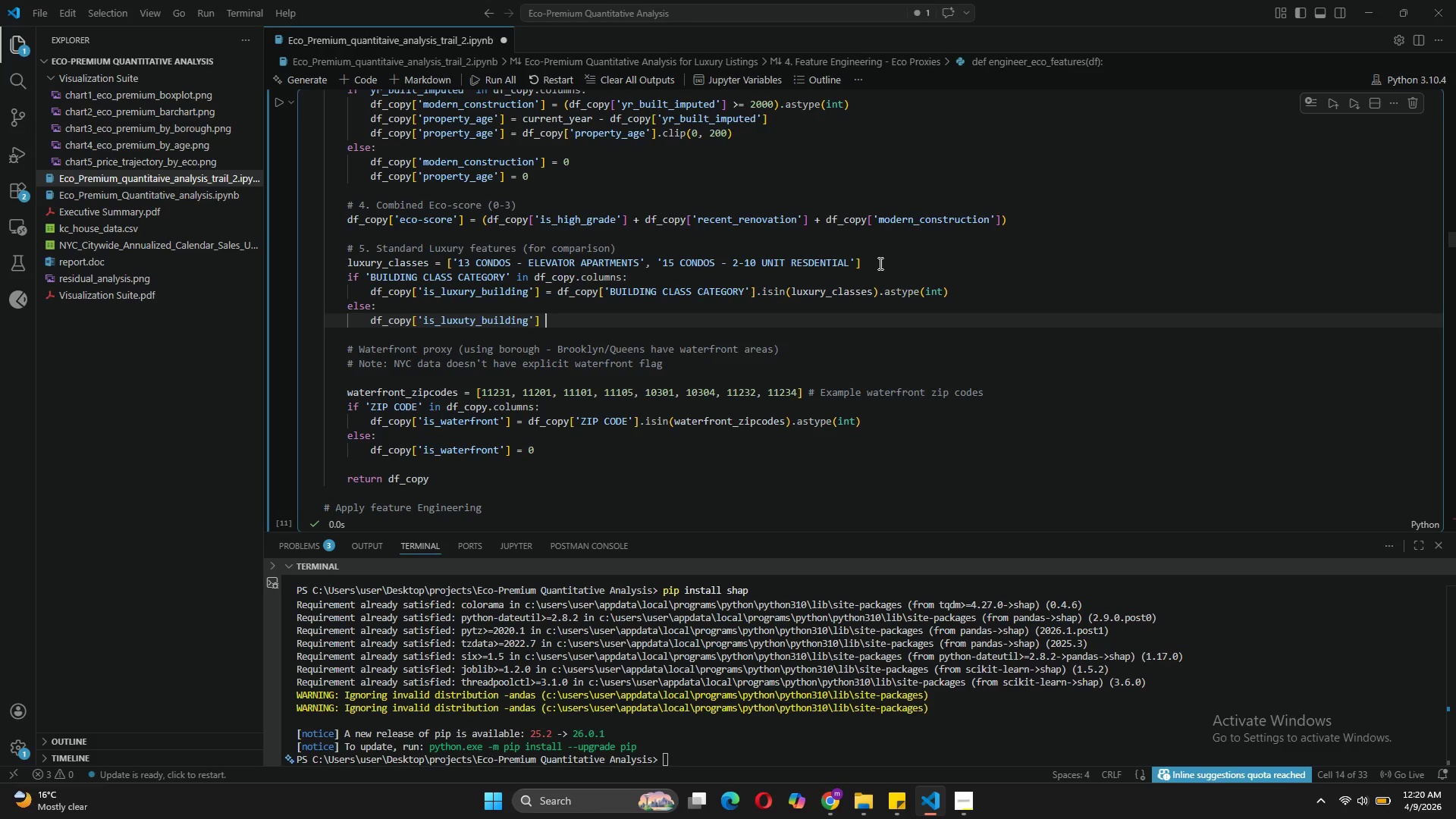 
key(Equal)
 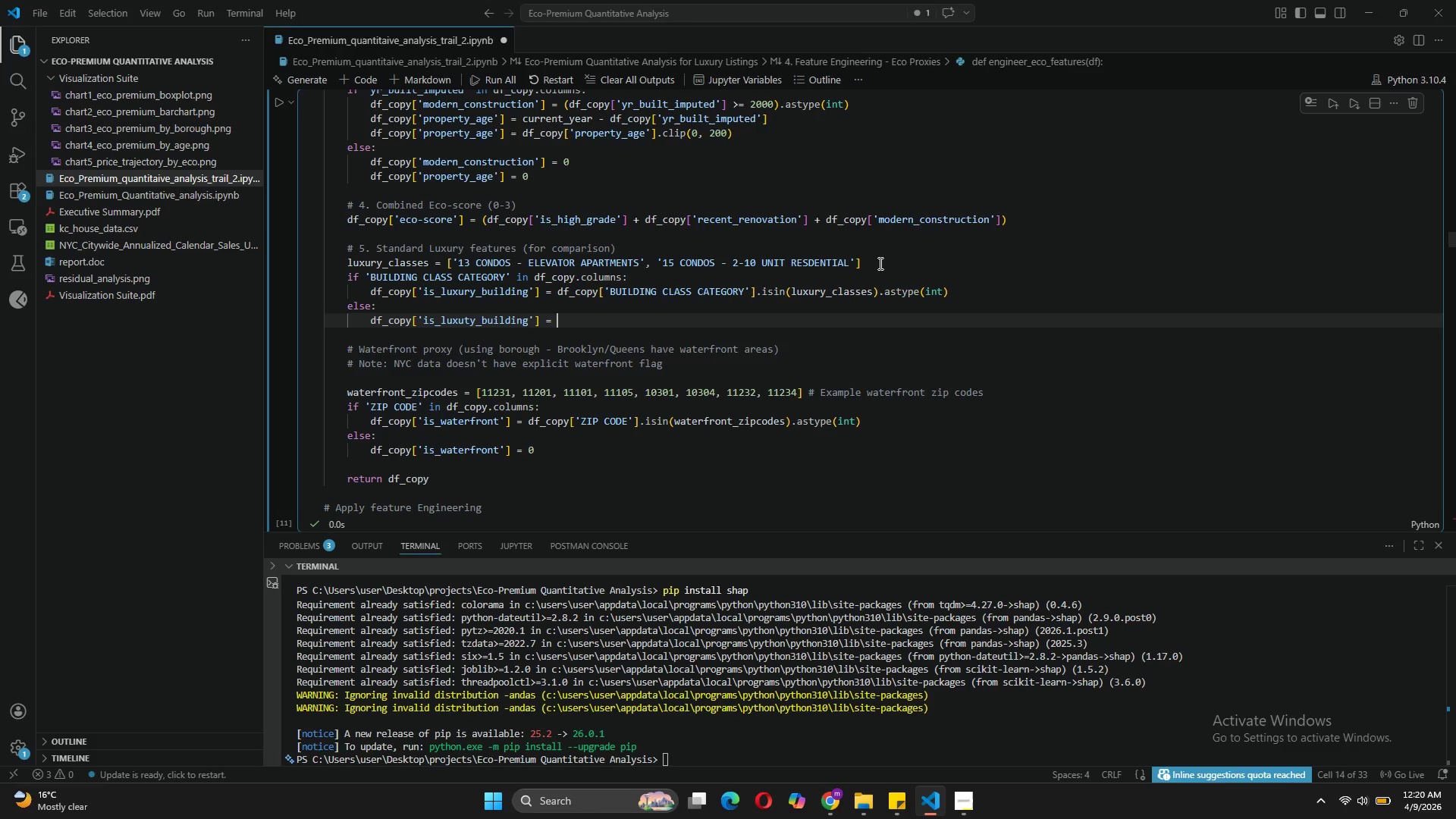 
key(Space)
 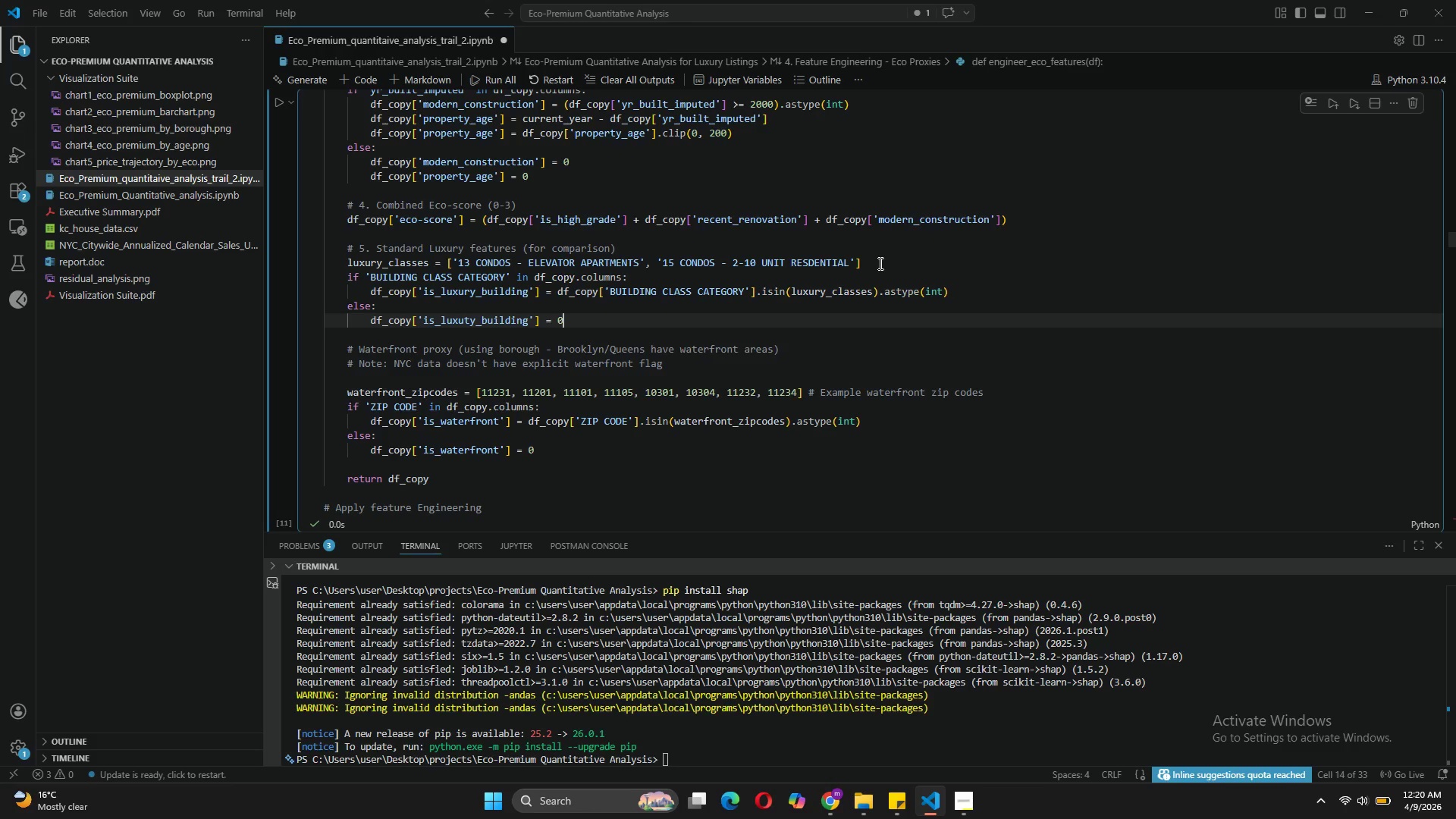 
key(0)
 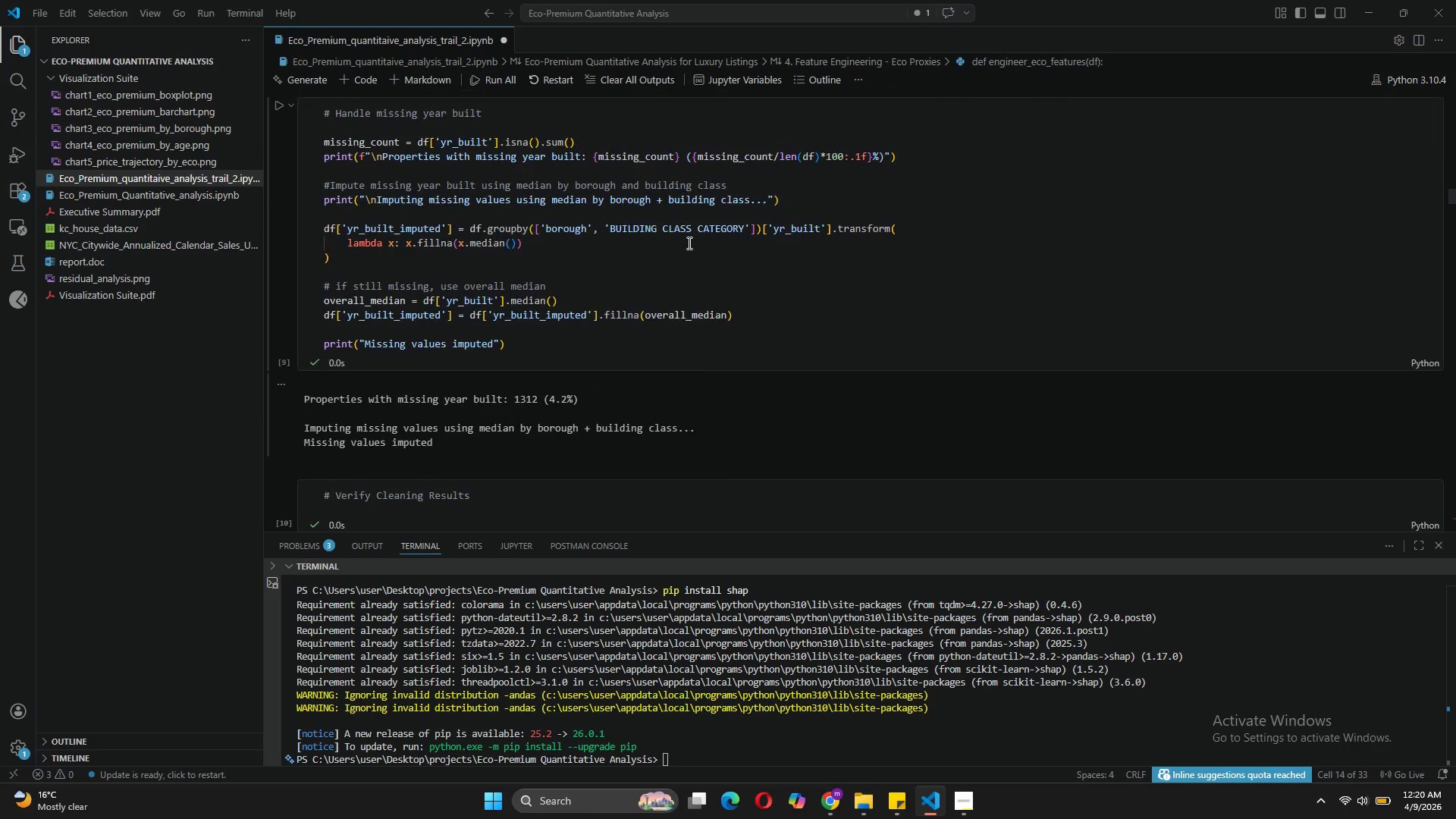 
wait(15.38)
 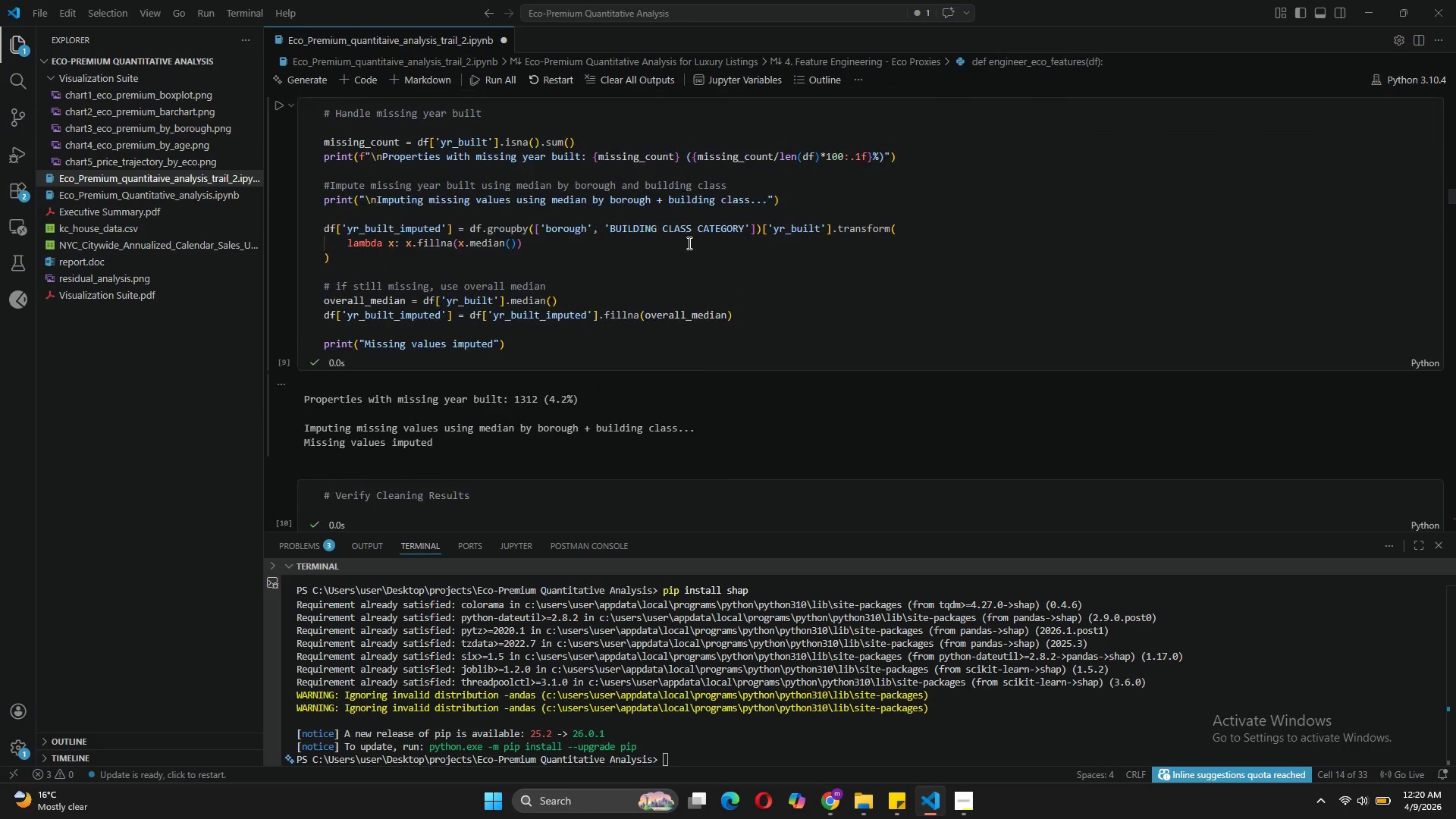 
left_click([275, 247])
 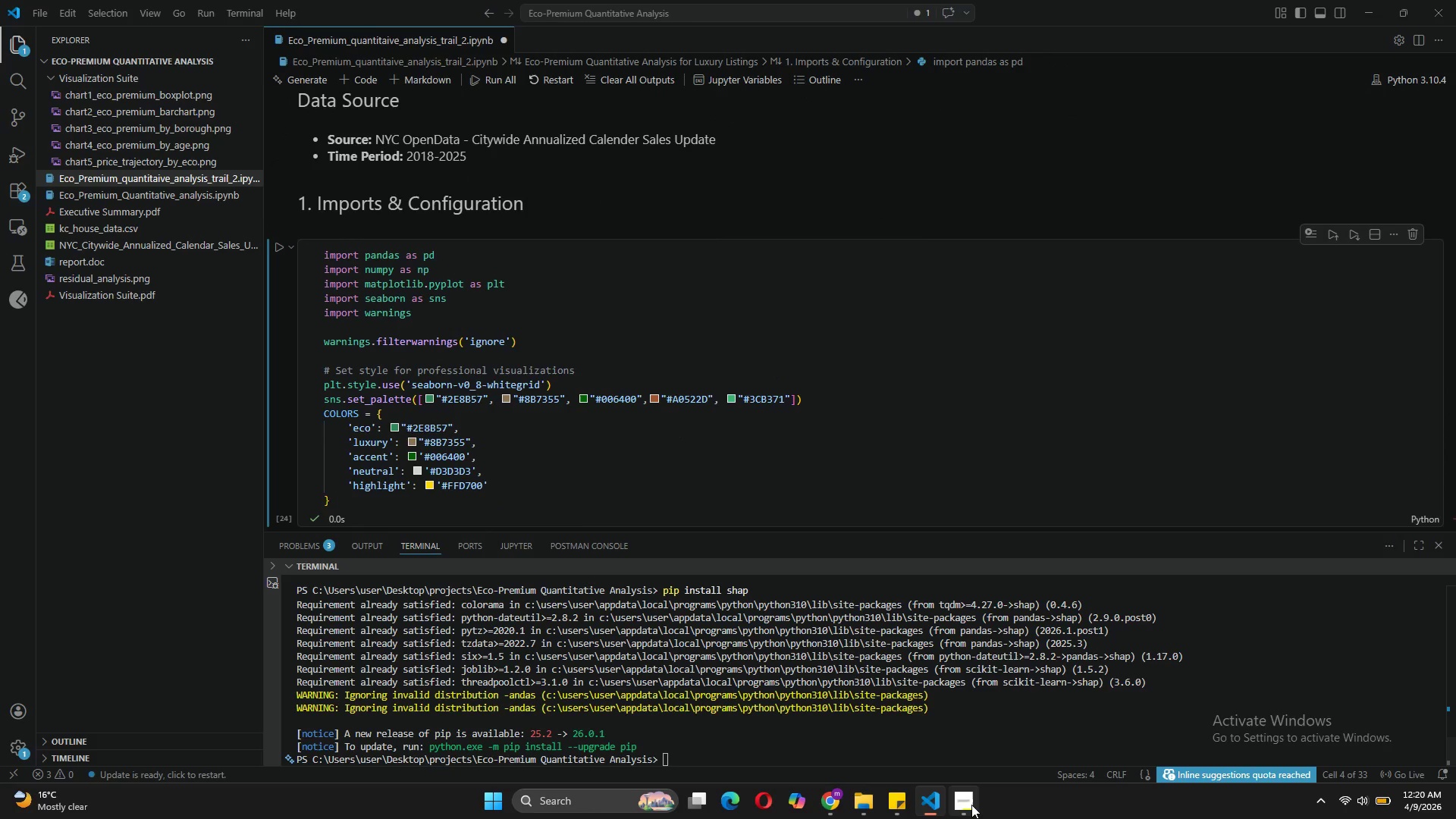 
mouse_move([956, 704])
 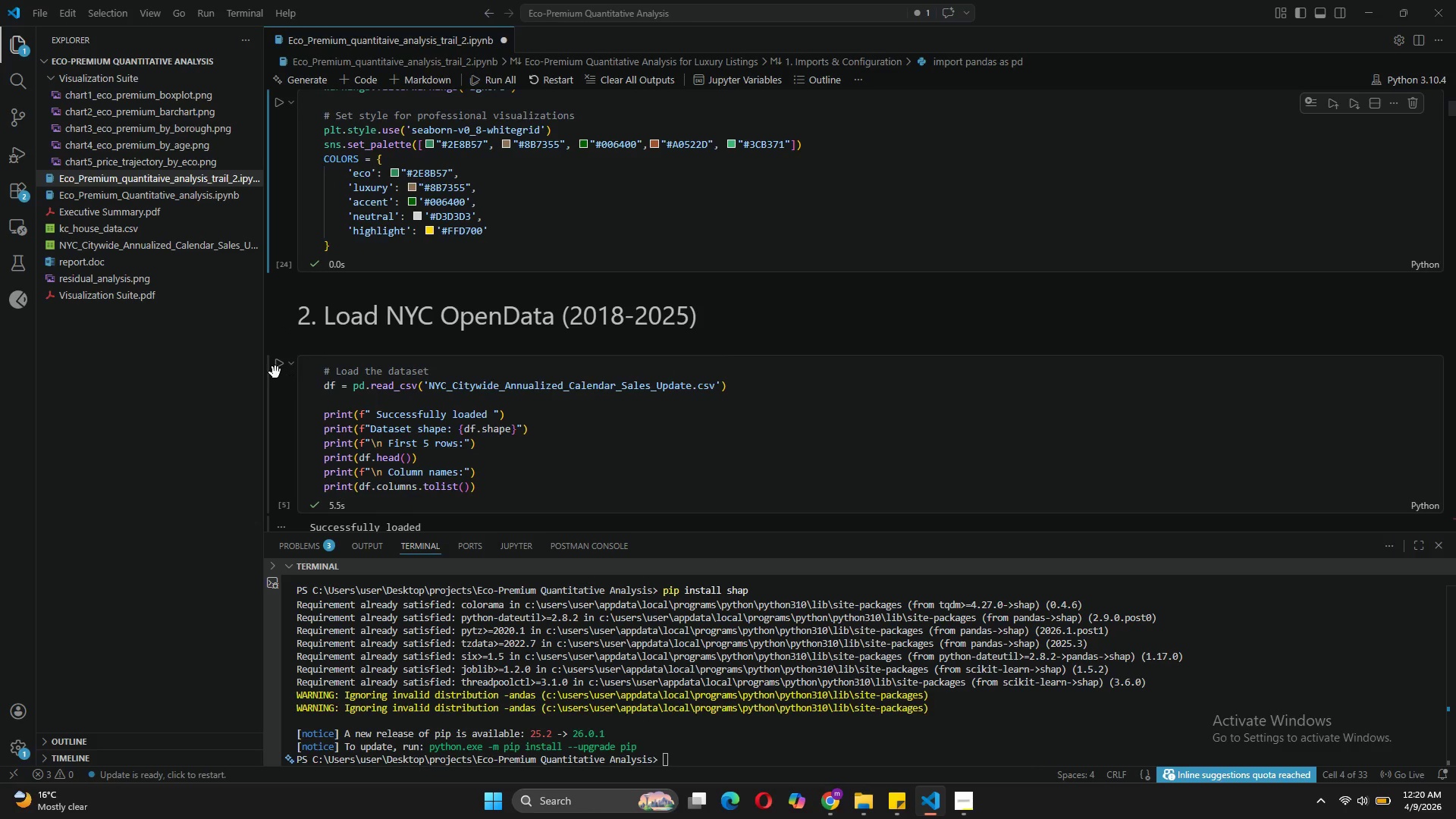 
left_click([273, 371])
 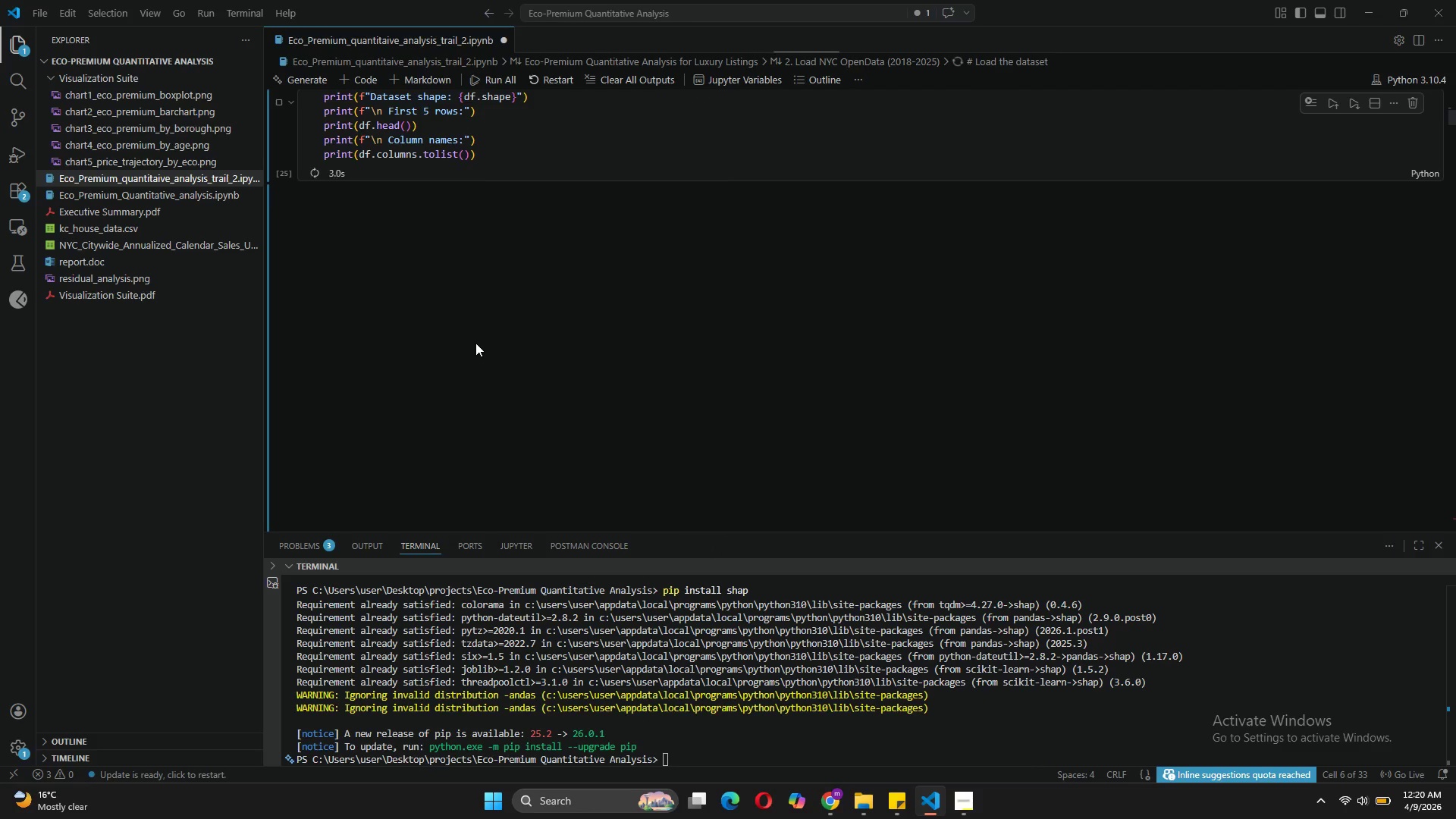 
wait(8.33)
 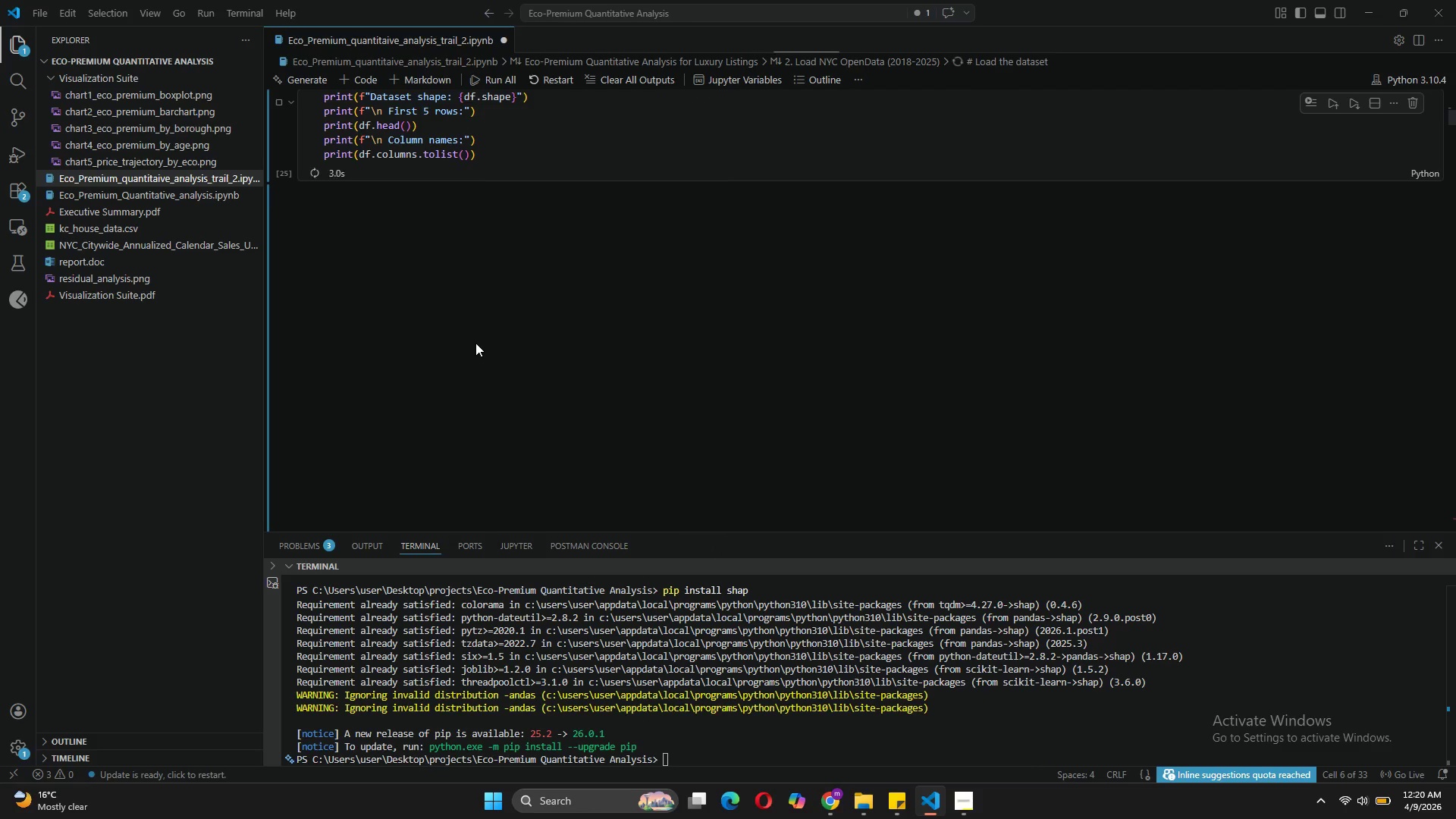 
left_click([277, 302])
 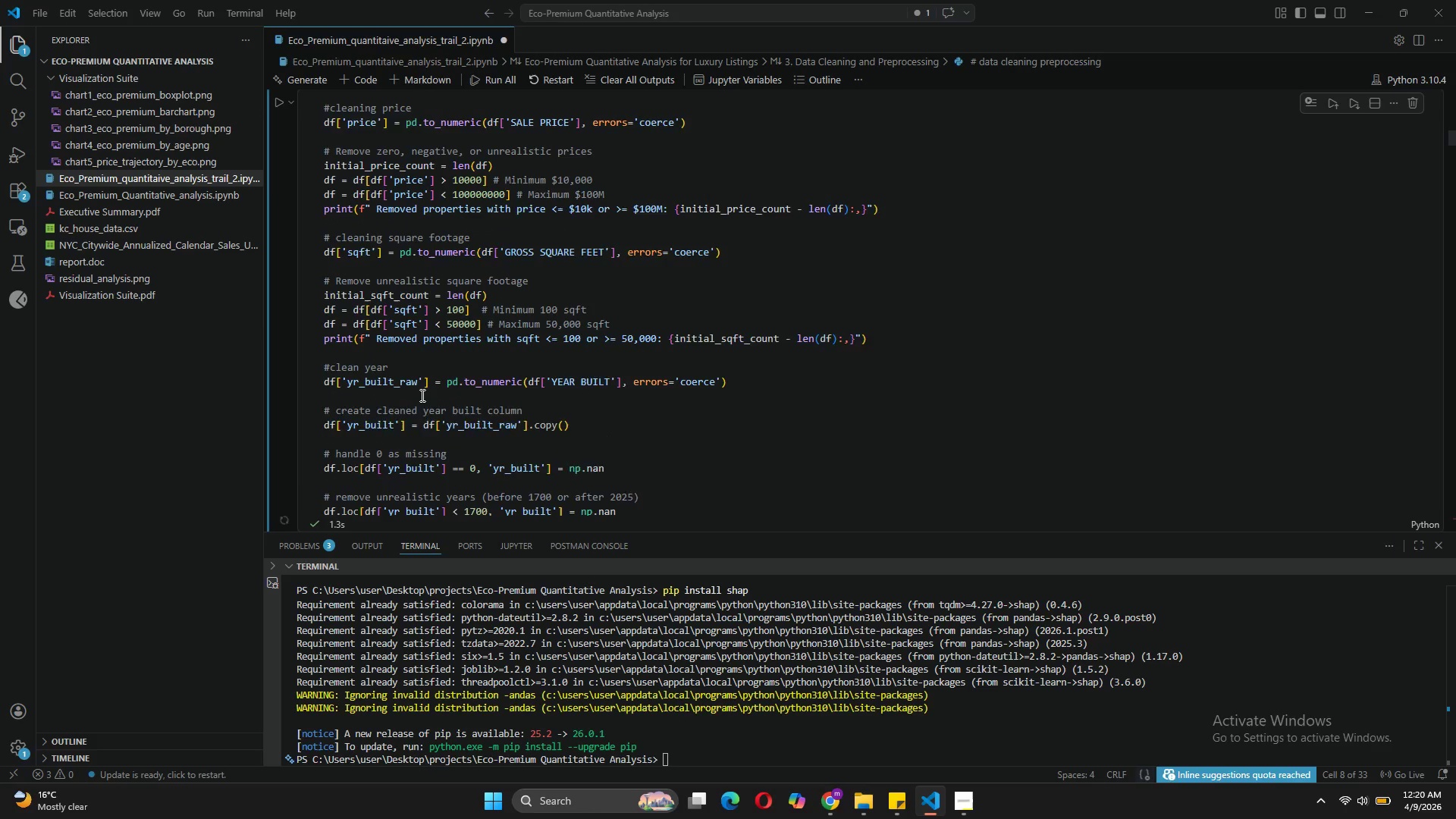 
wait(9.53)
 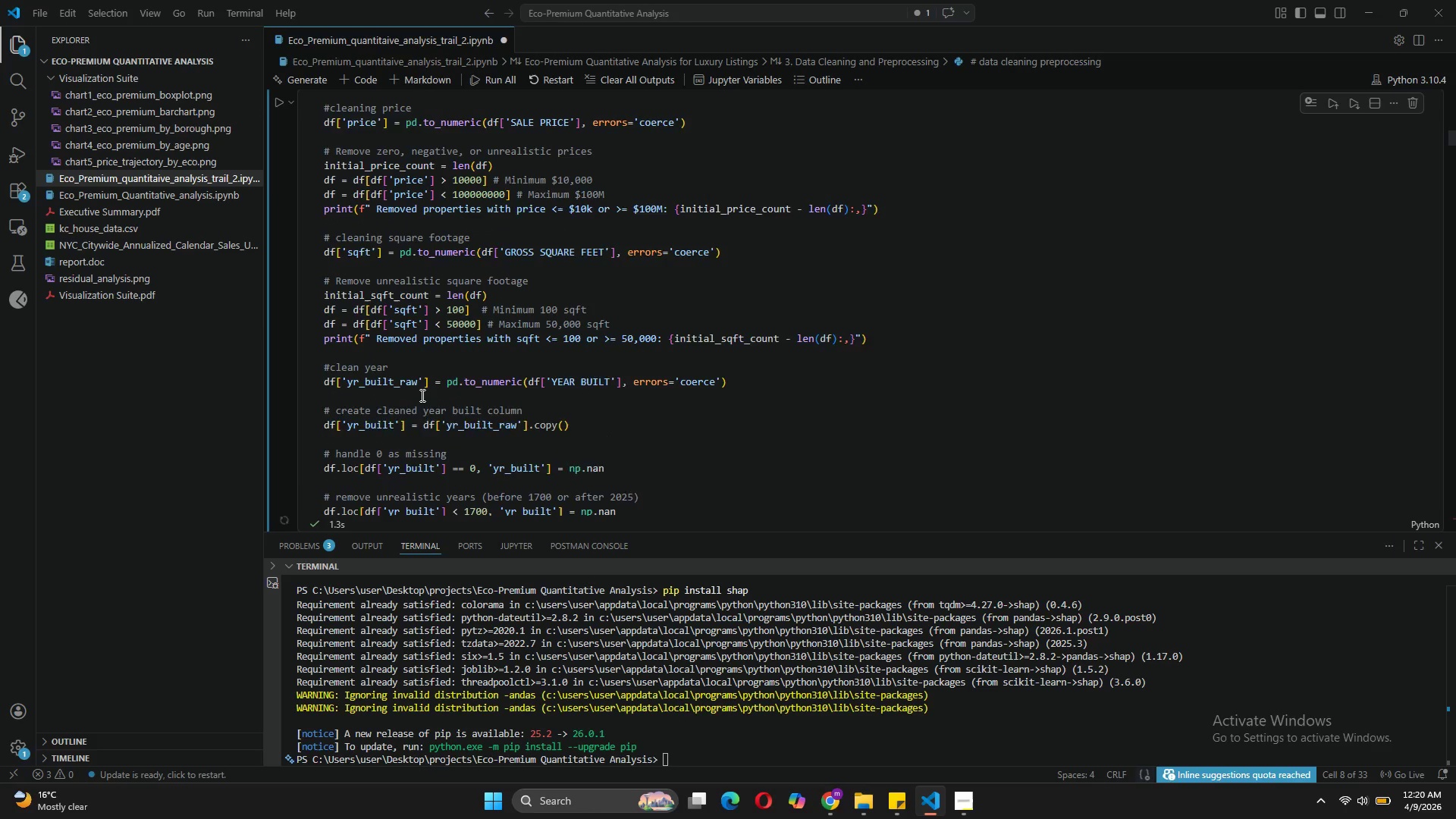 
left_click([273, 370])
 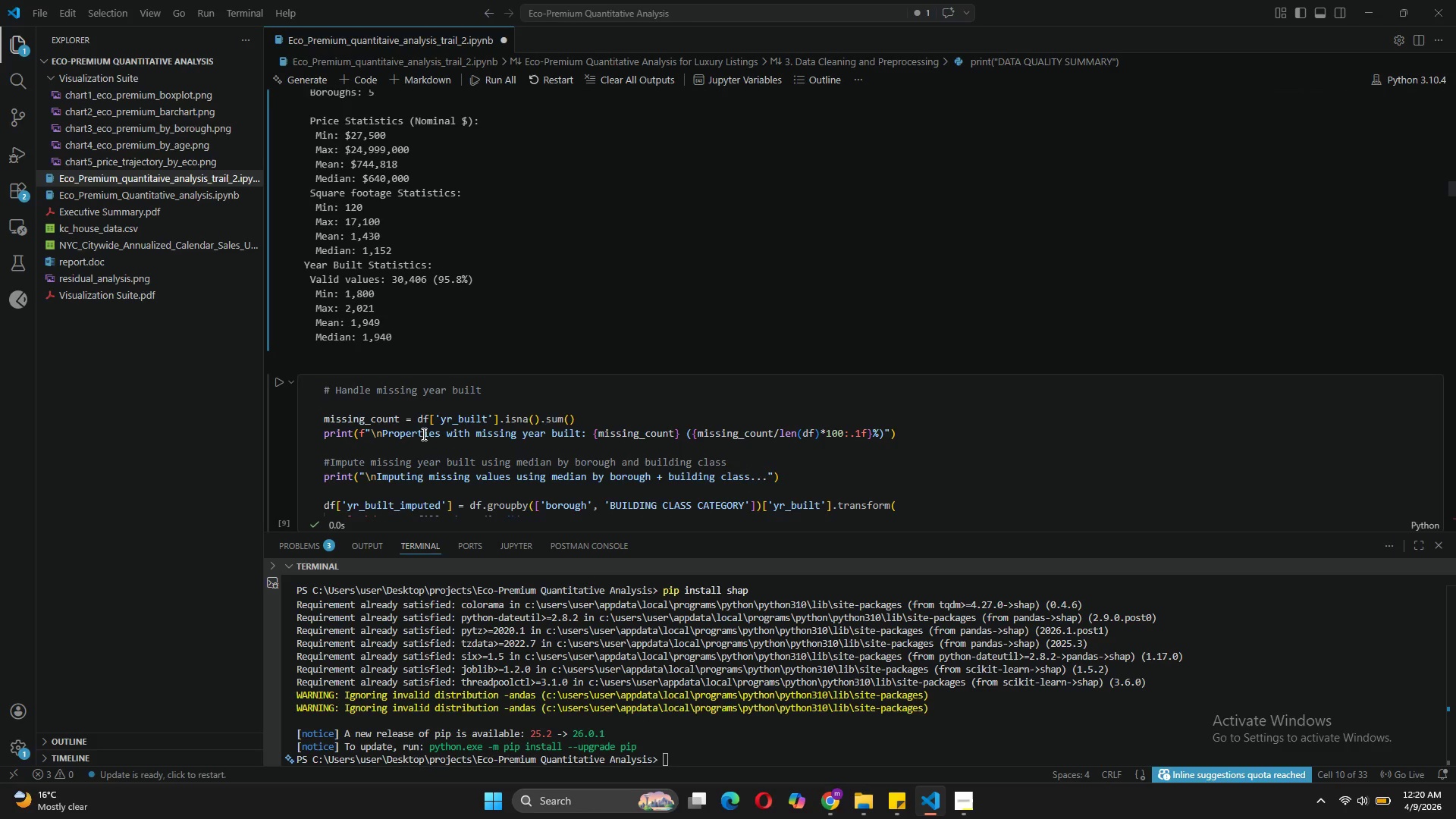 
left_click([278, 381])
 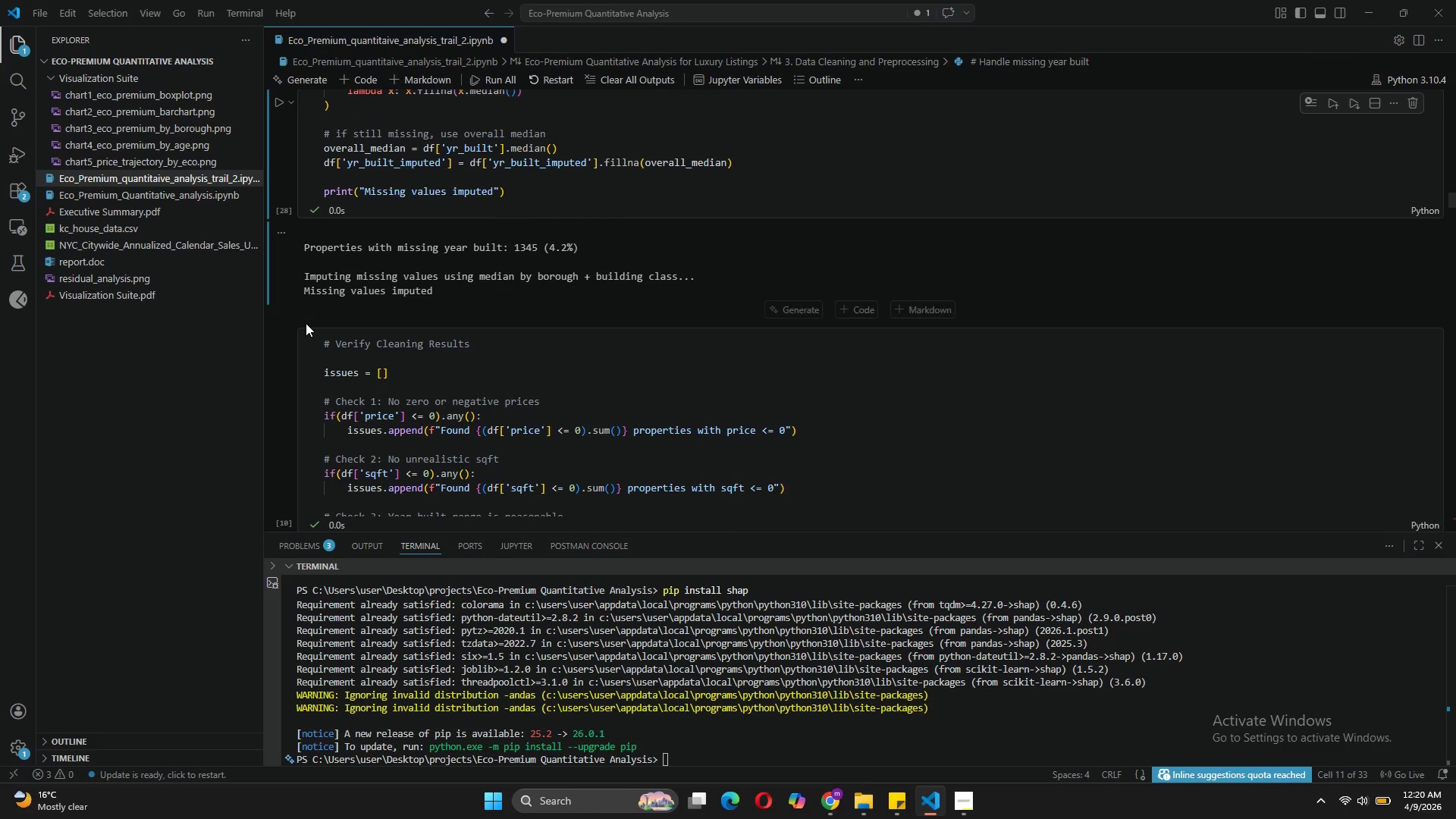 
left_click([275, 332])
 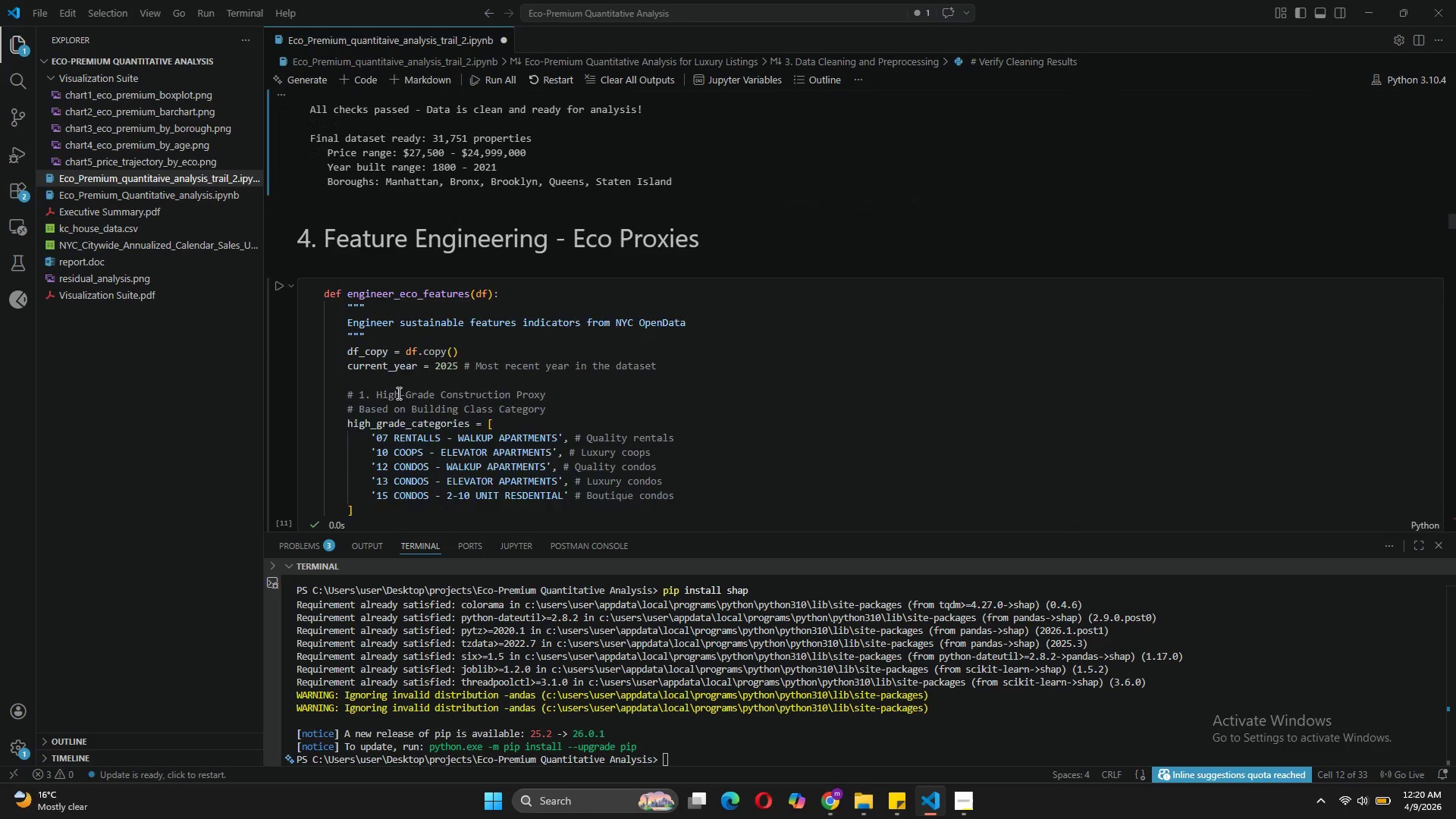 
left_click([278, 247])
 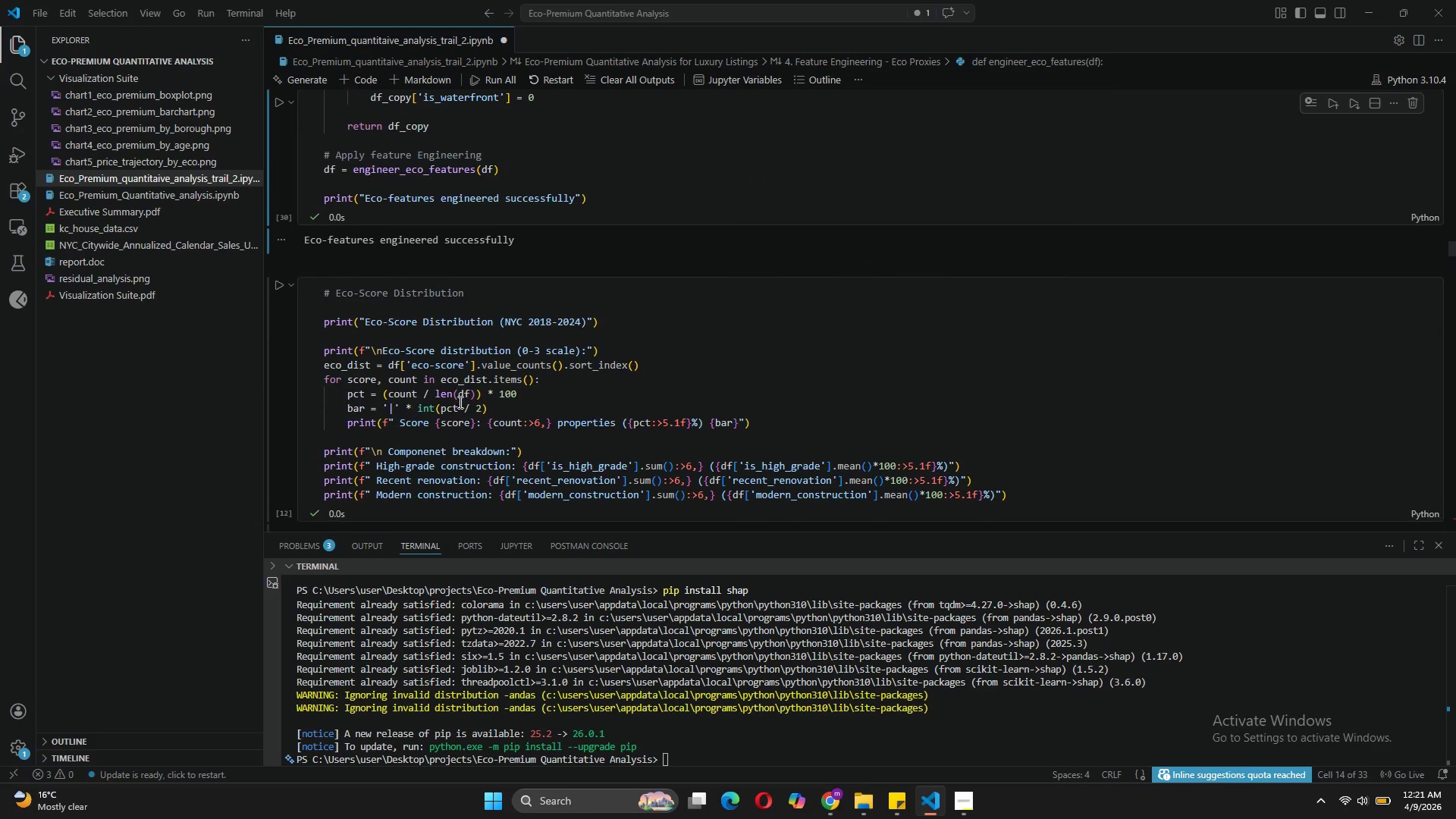 
left_click([281, 272])
 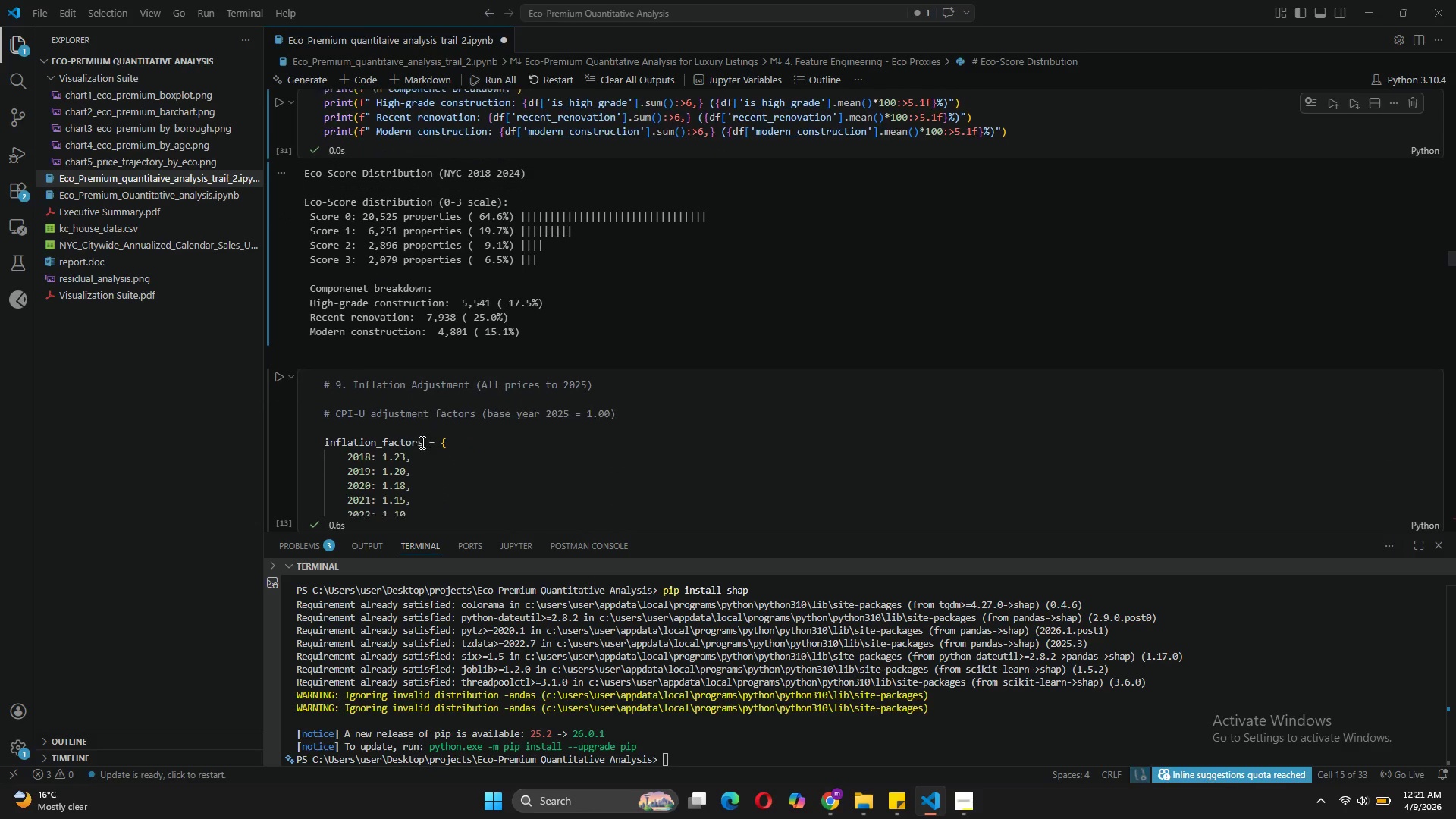 
left_click([275, 365])
 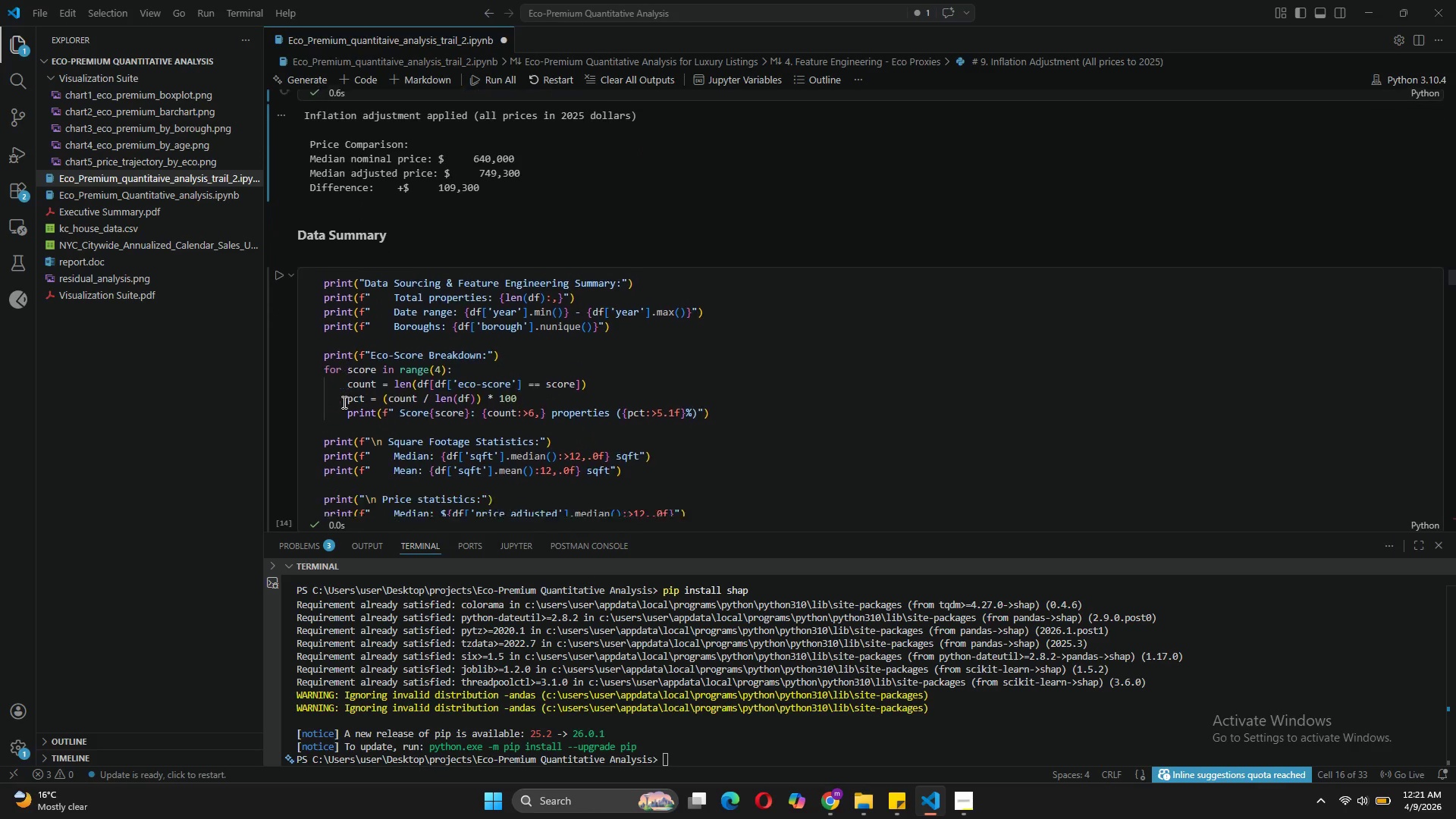 
left_click([275, 236])
 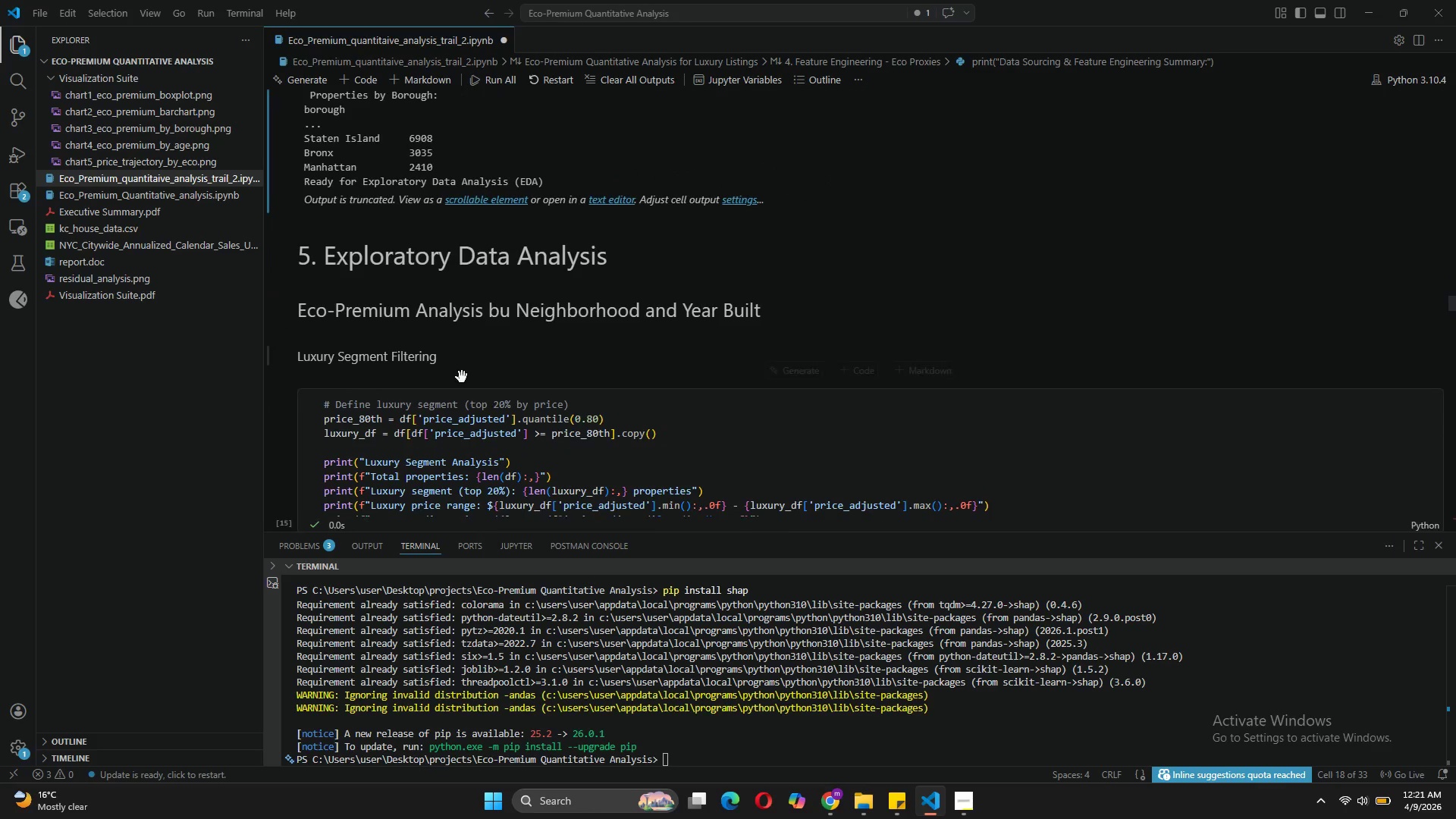 
left_click([280, 387])
 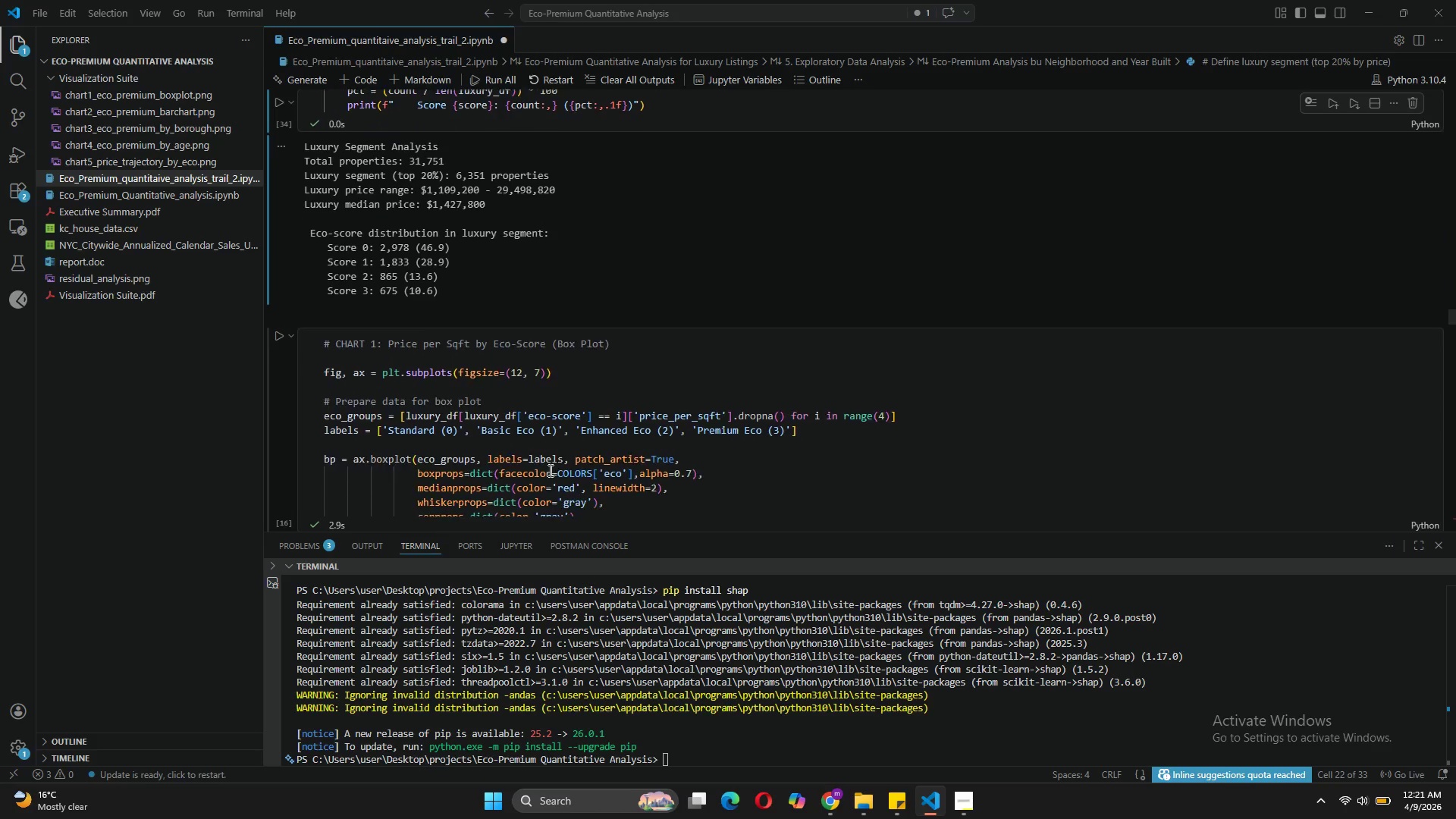 
left_click([275, 289])
 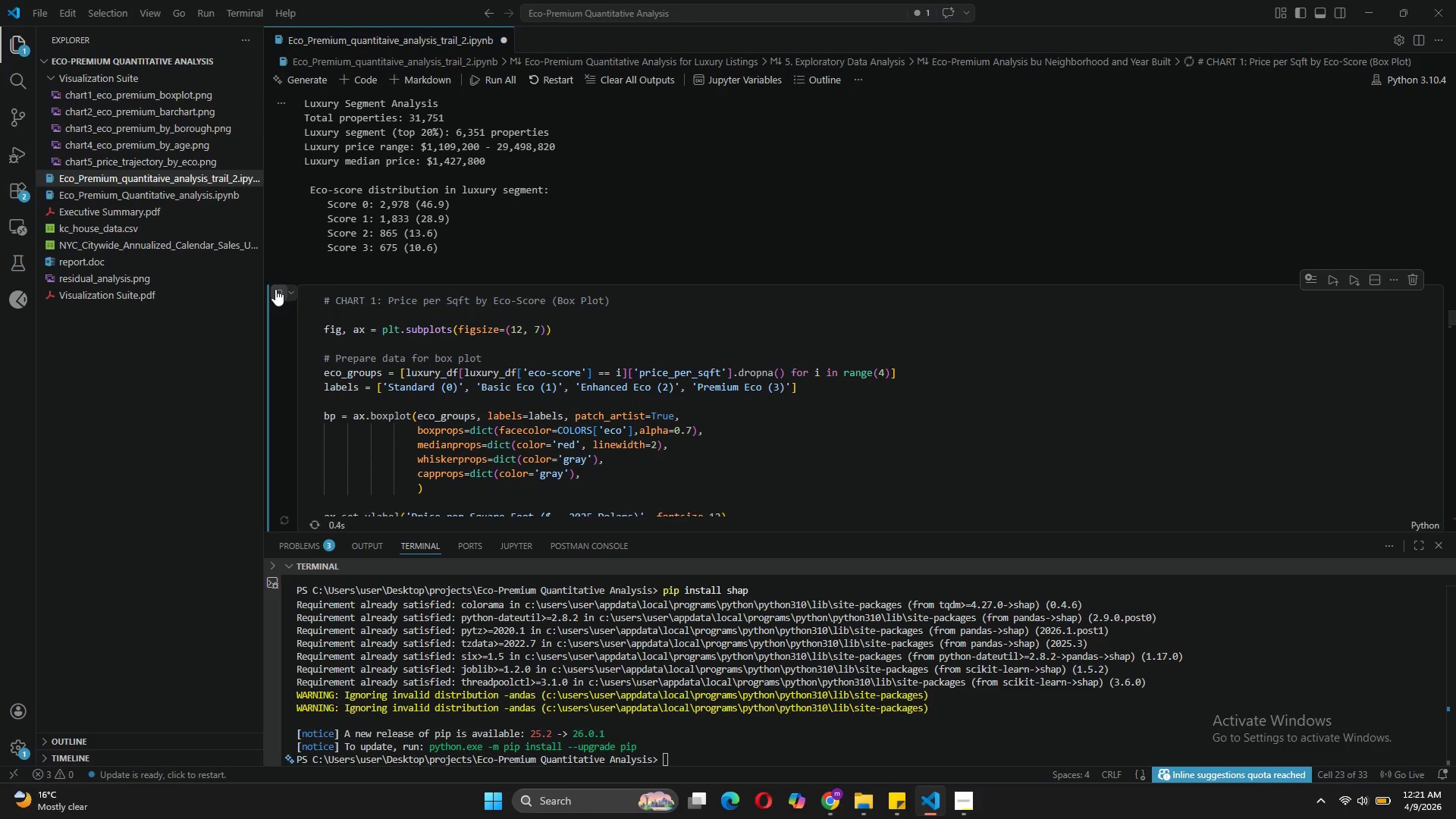 
mouse_move([447, 419])
 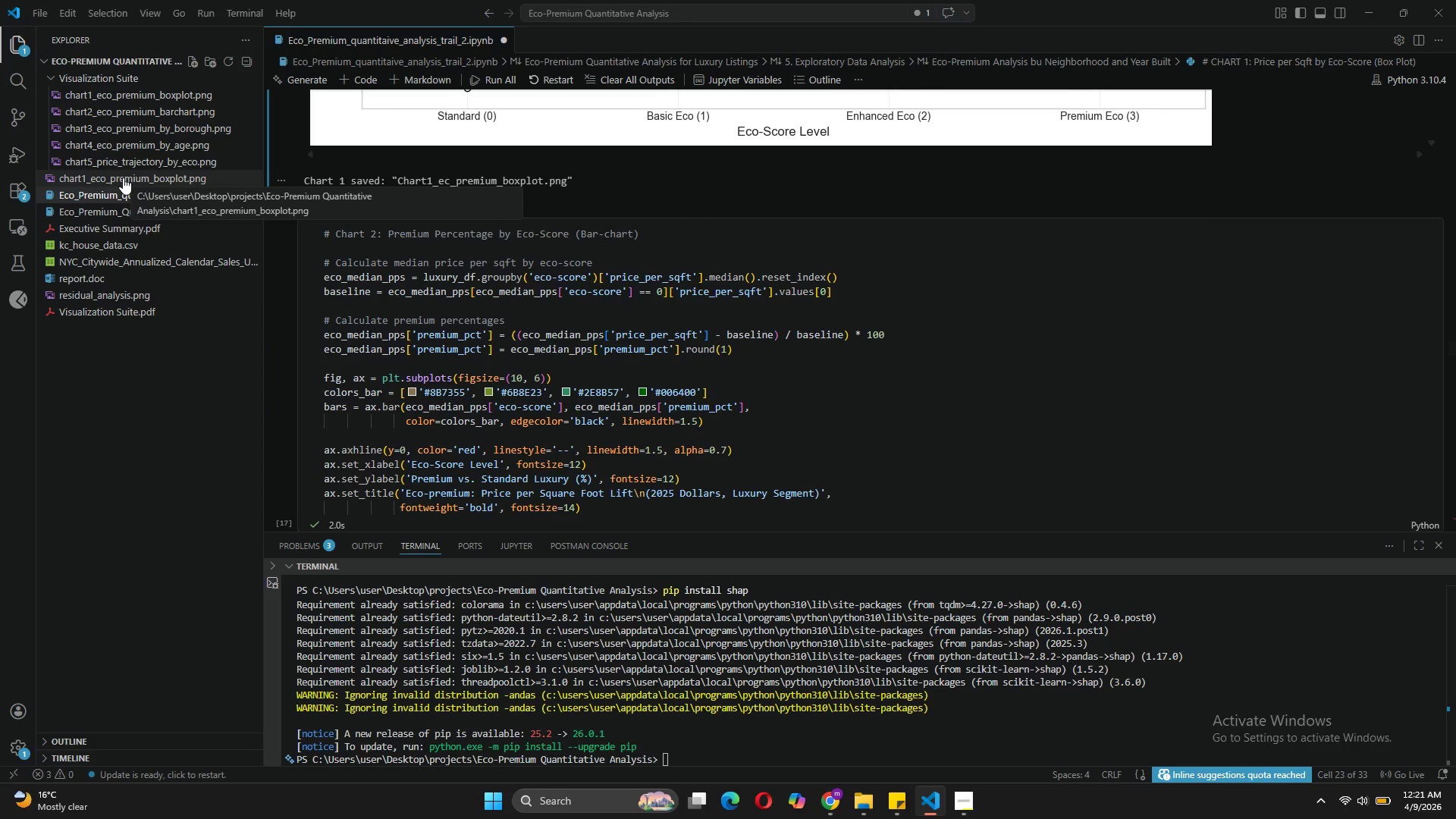 
right_click([123, 177])
 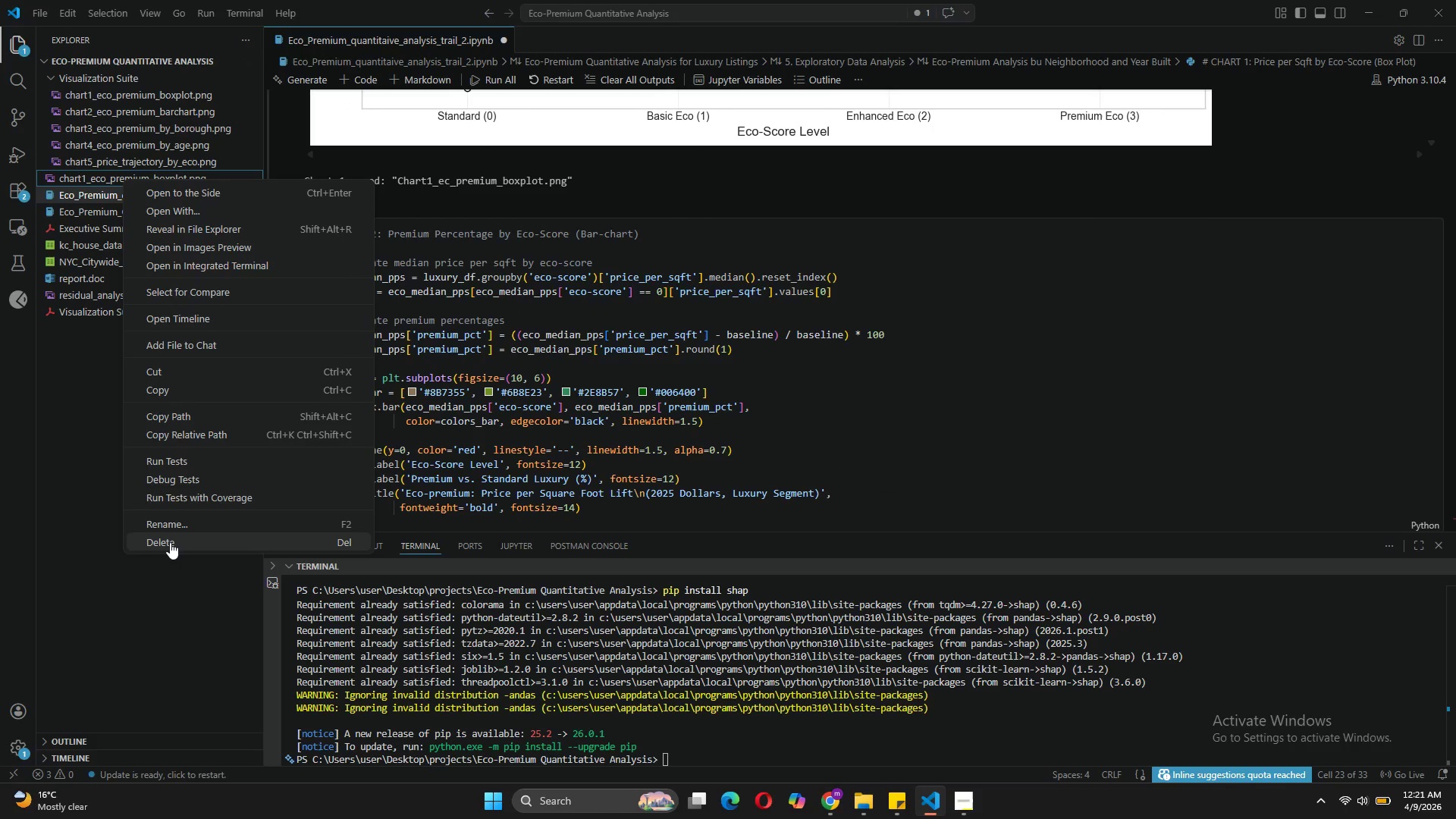 
left_click([170, 542])
 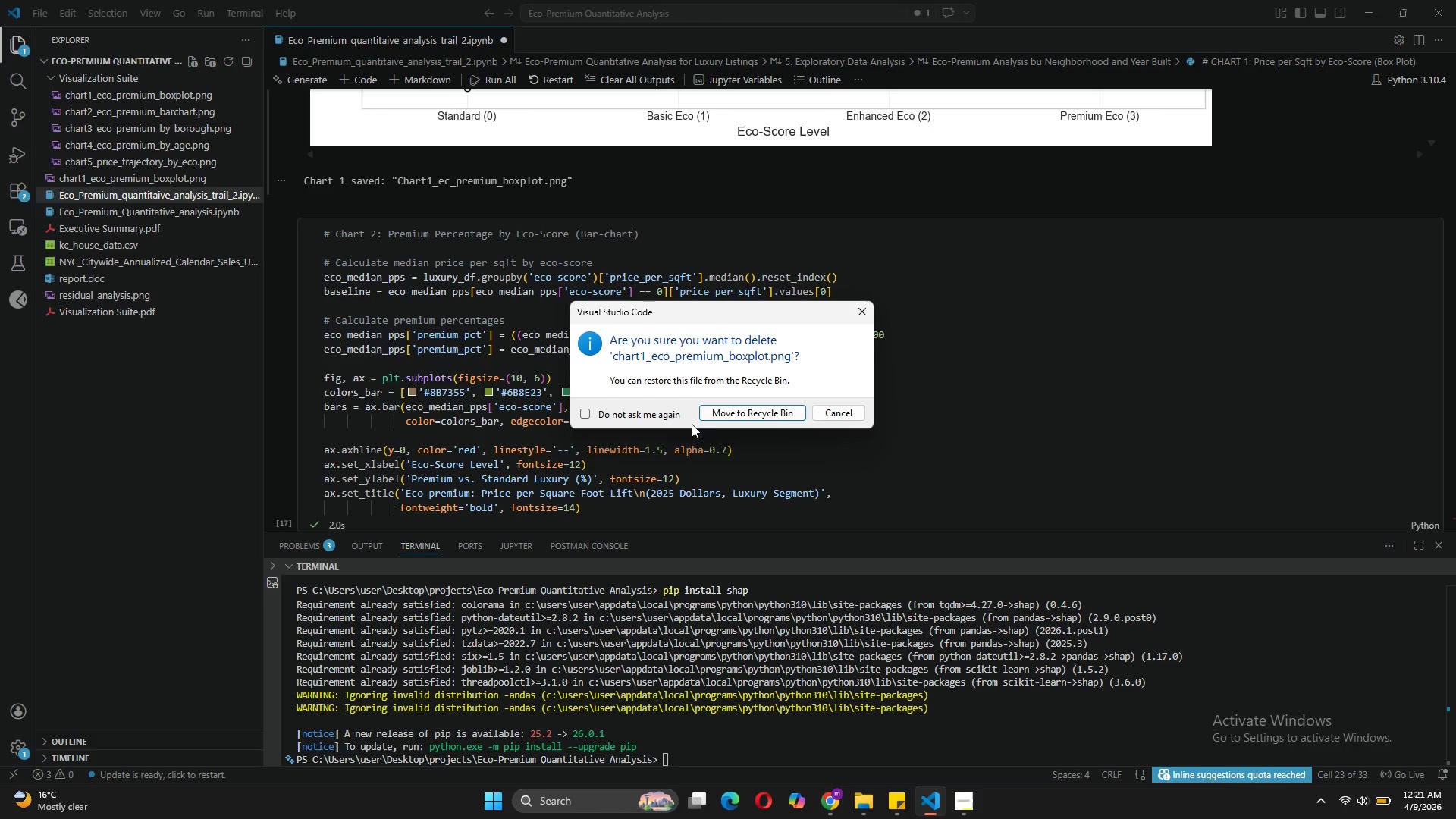 
left_click([720, 410])
 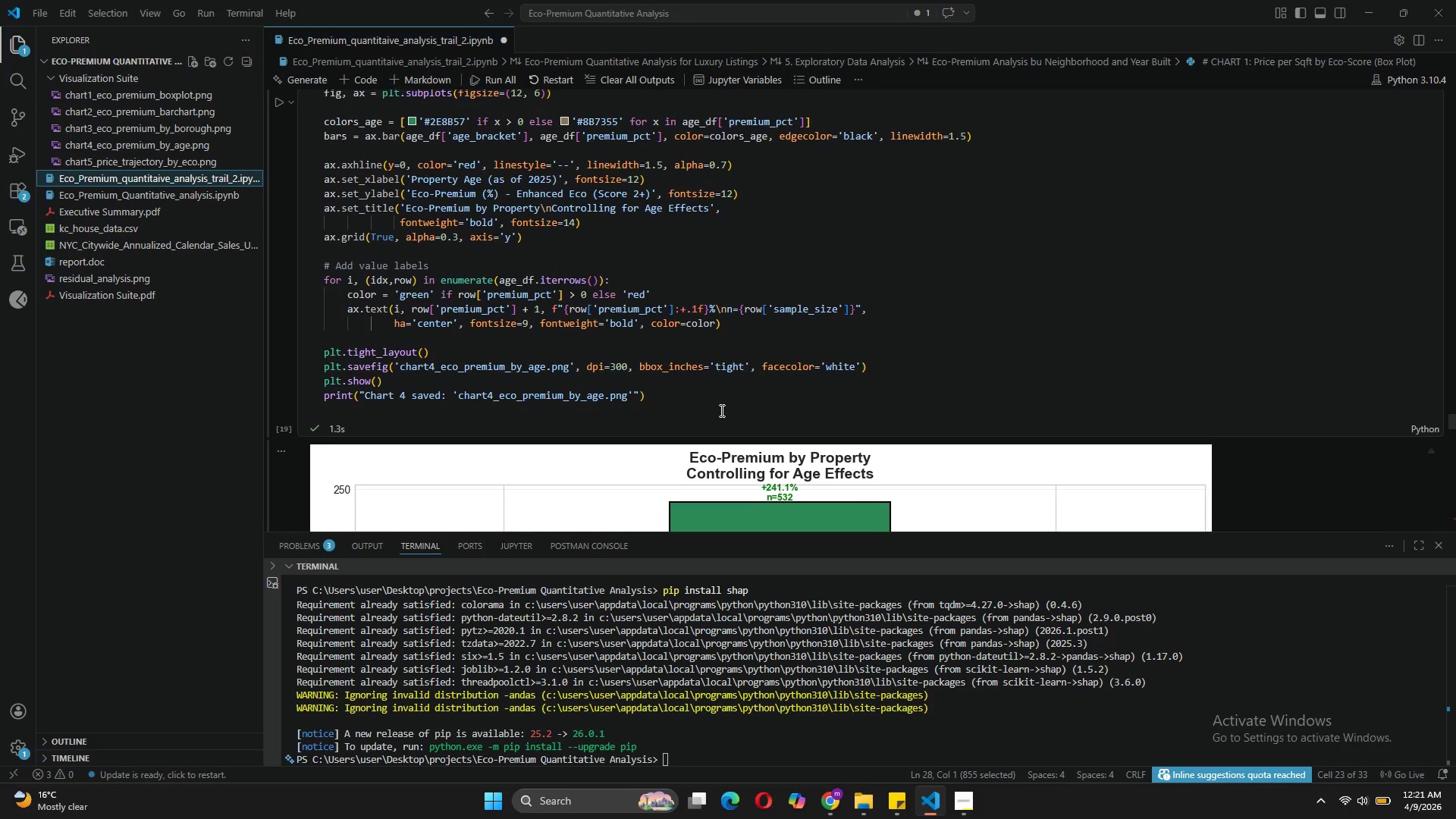 
wait(10.89)
 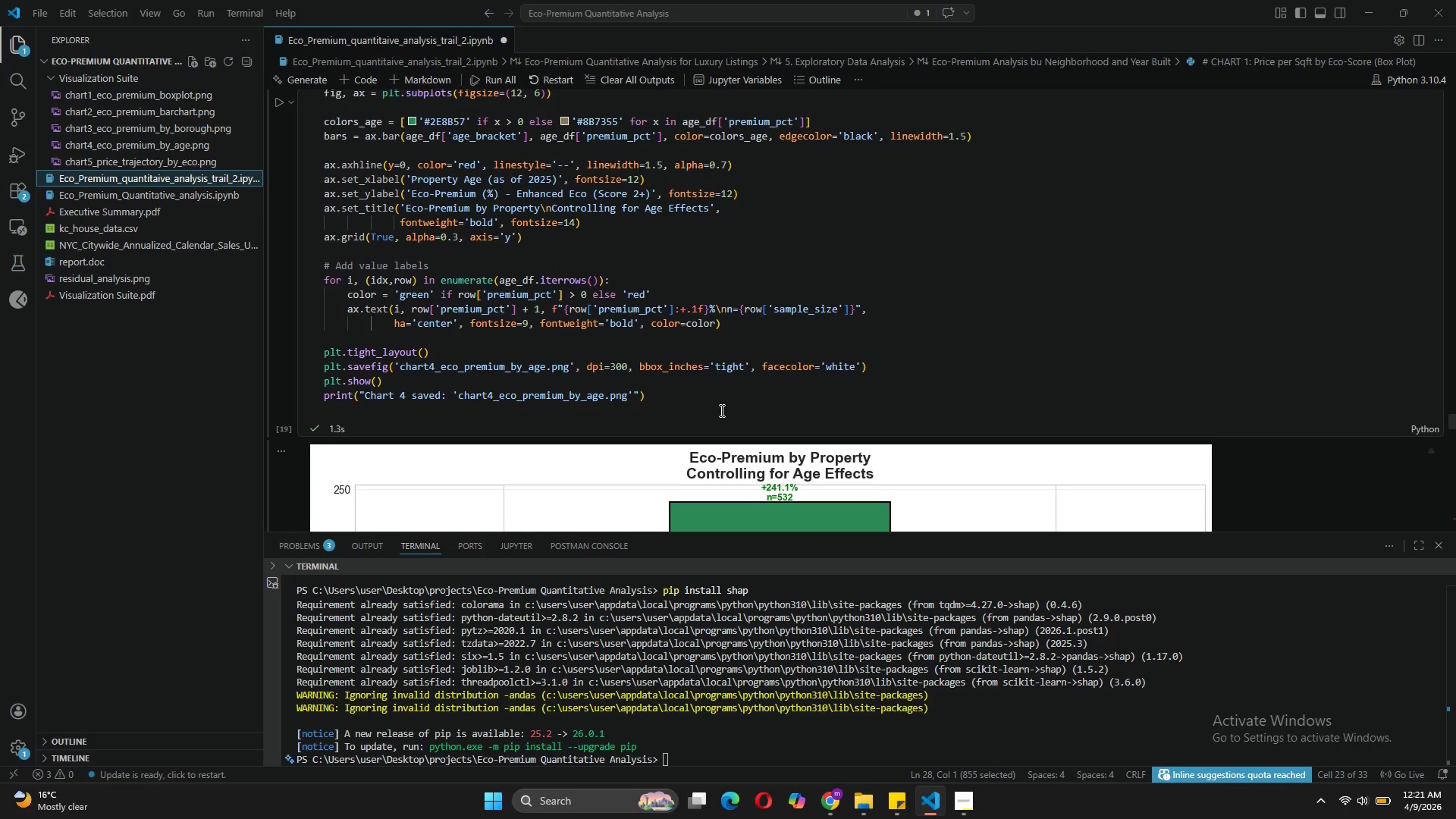 
left_click([273, 169])
 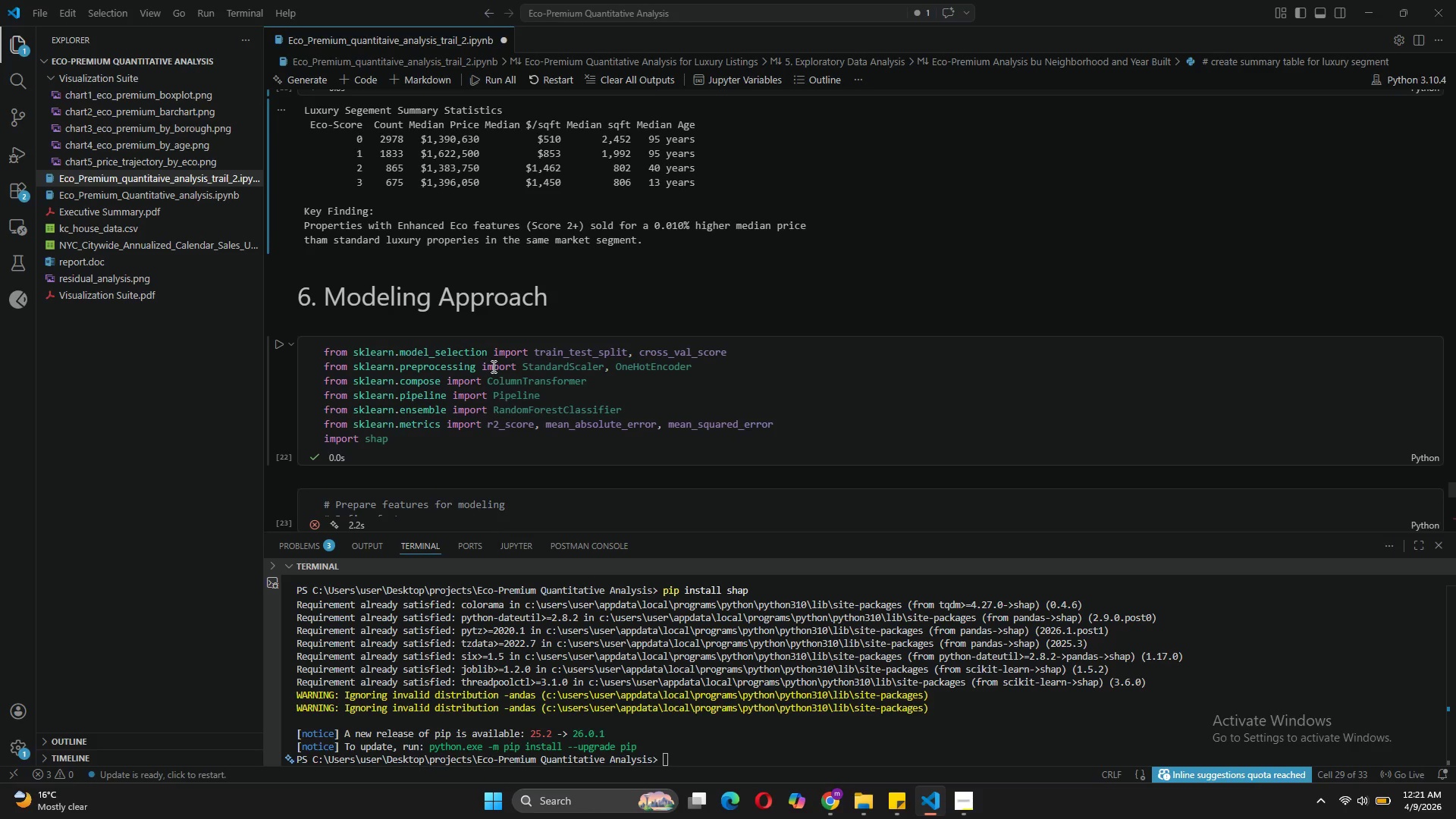 
wait(12.12)
 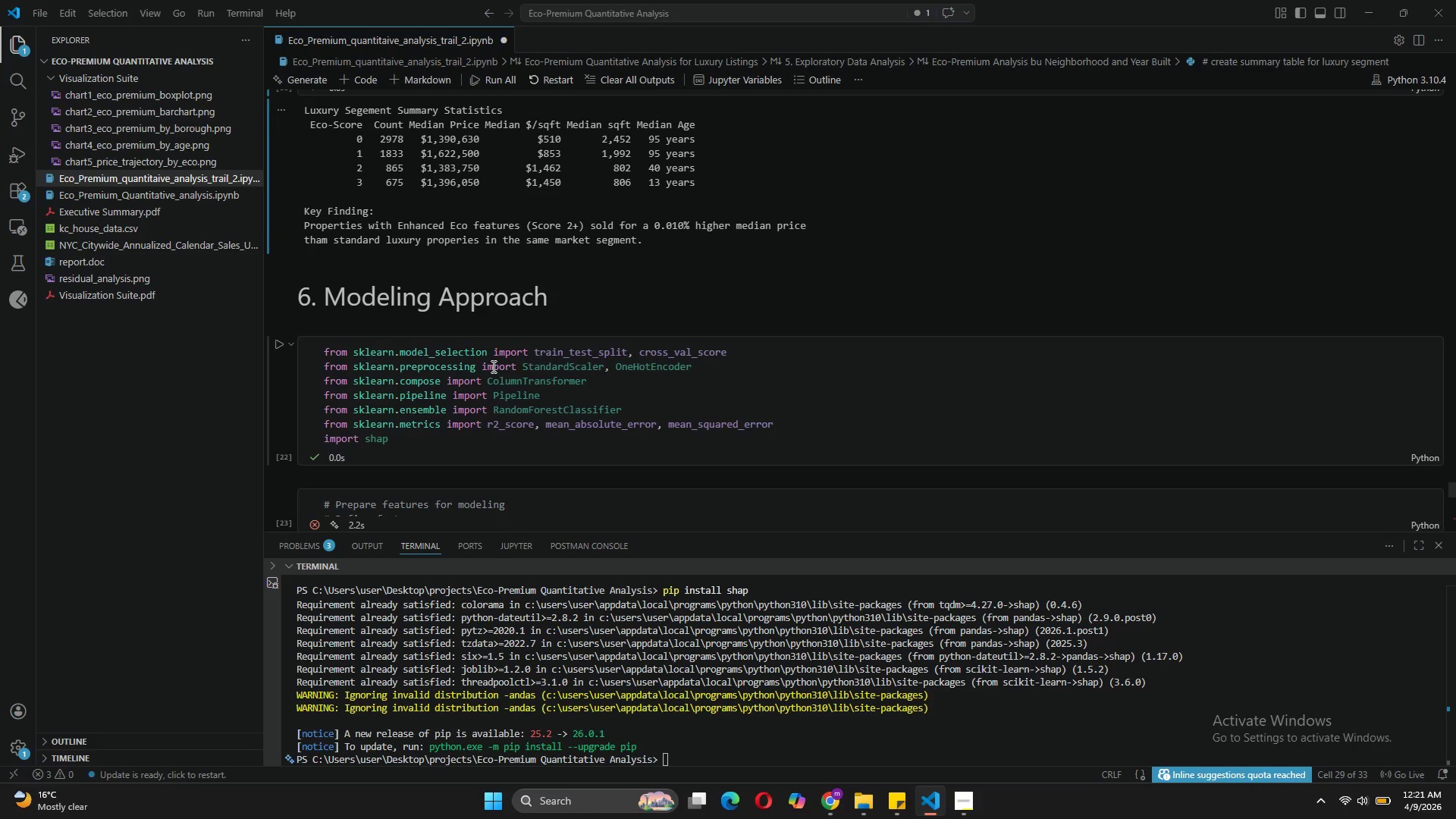 
left_click([278, 341])
 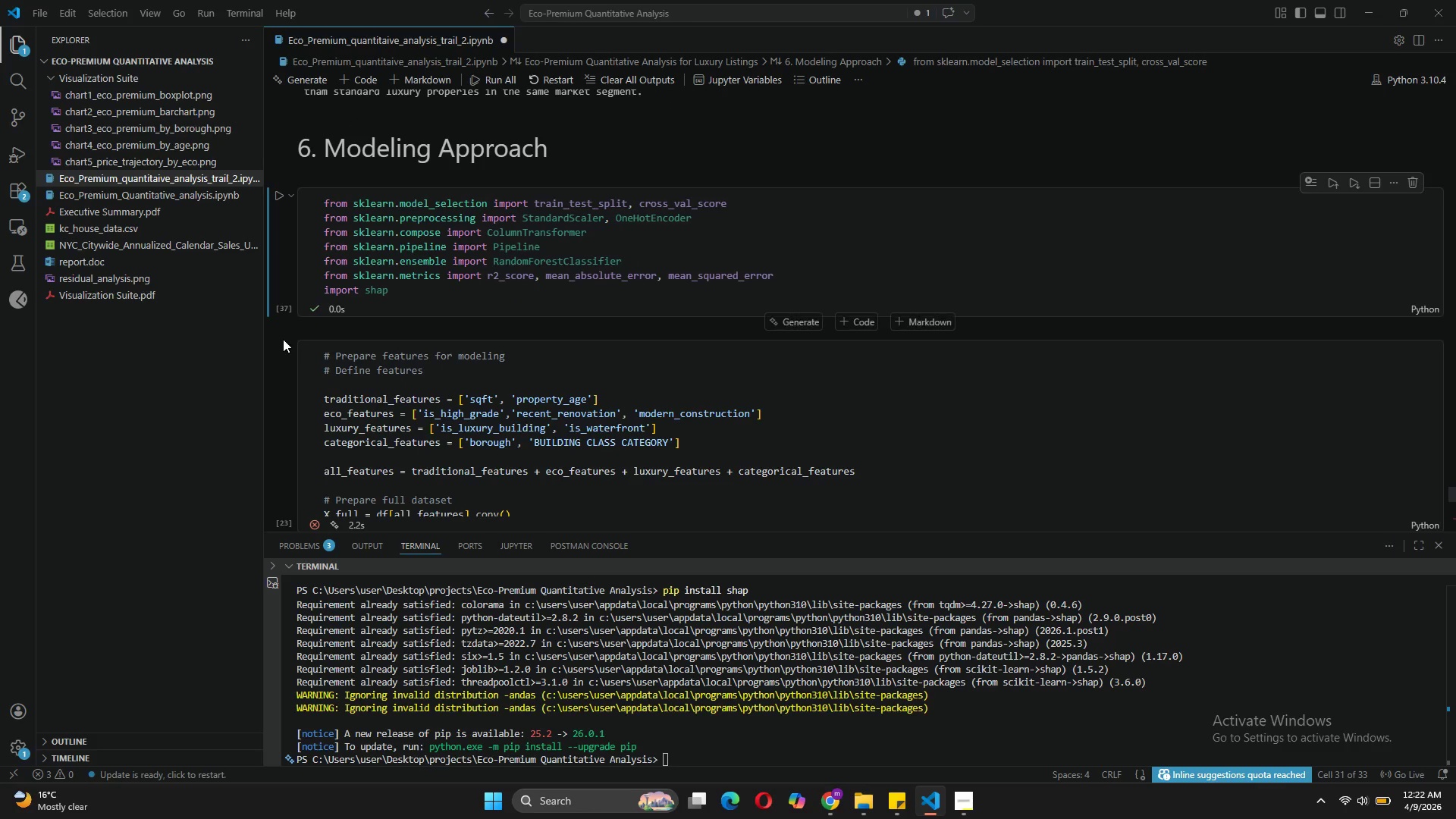 
left_click([278, 348])
 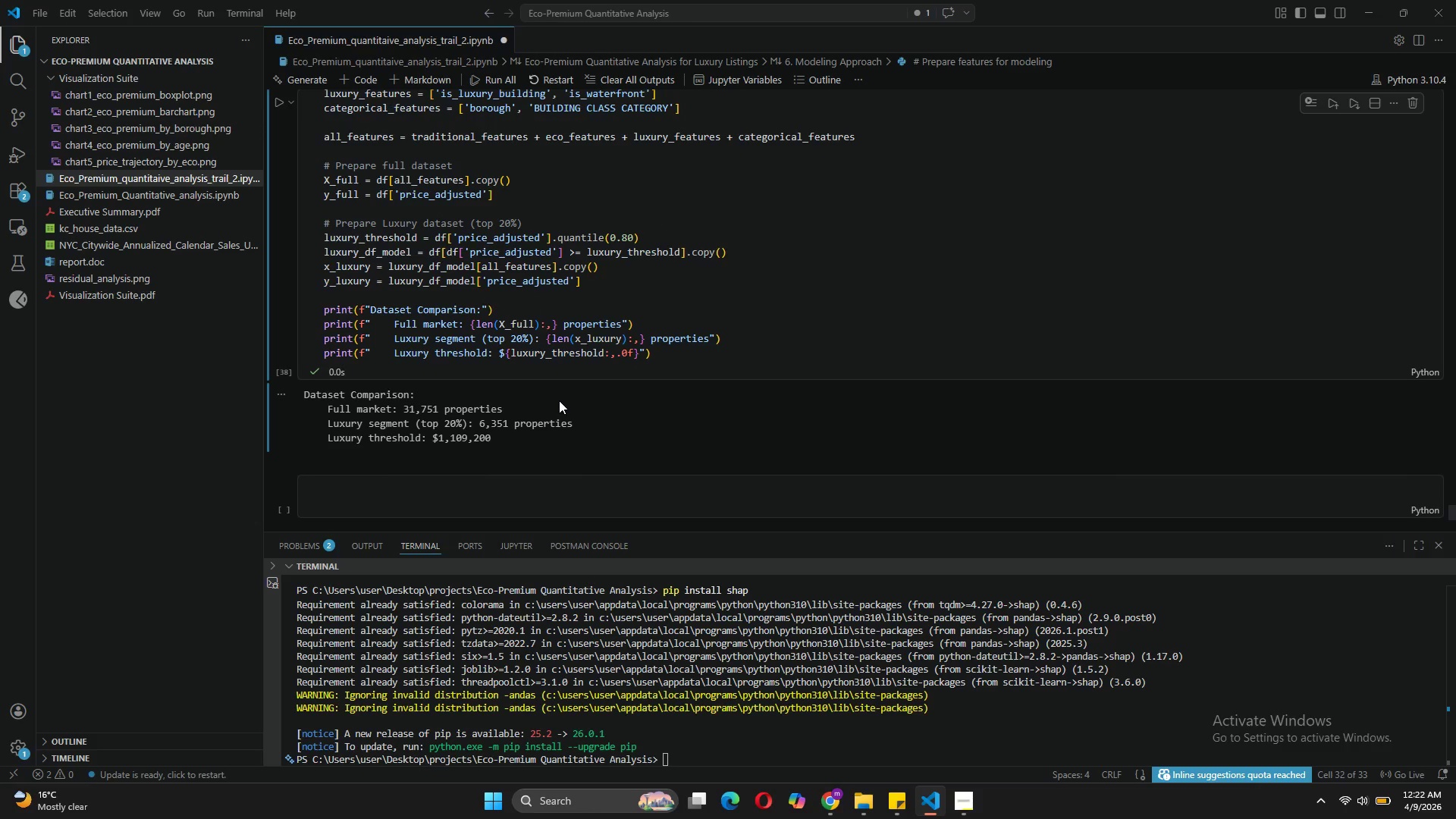 
wait(30.56)
 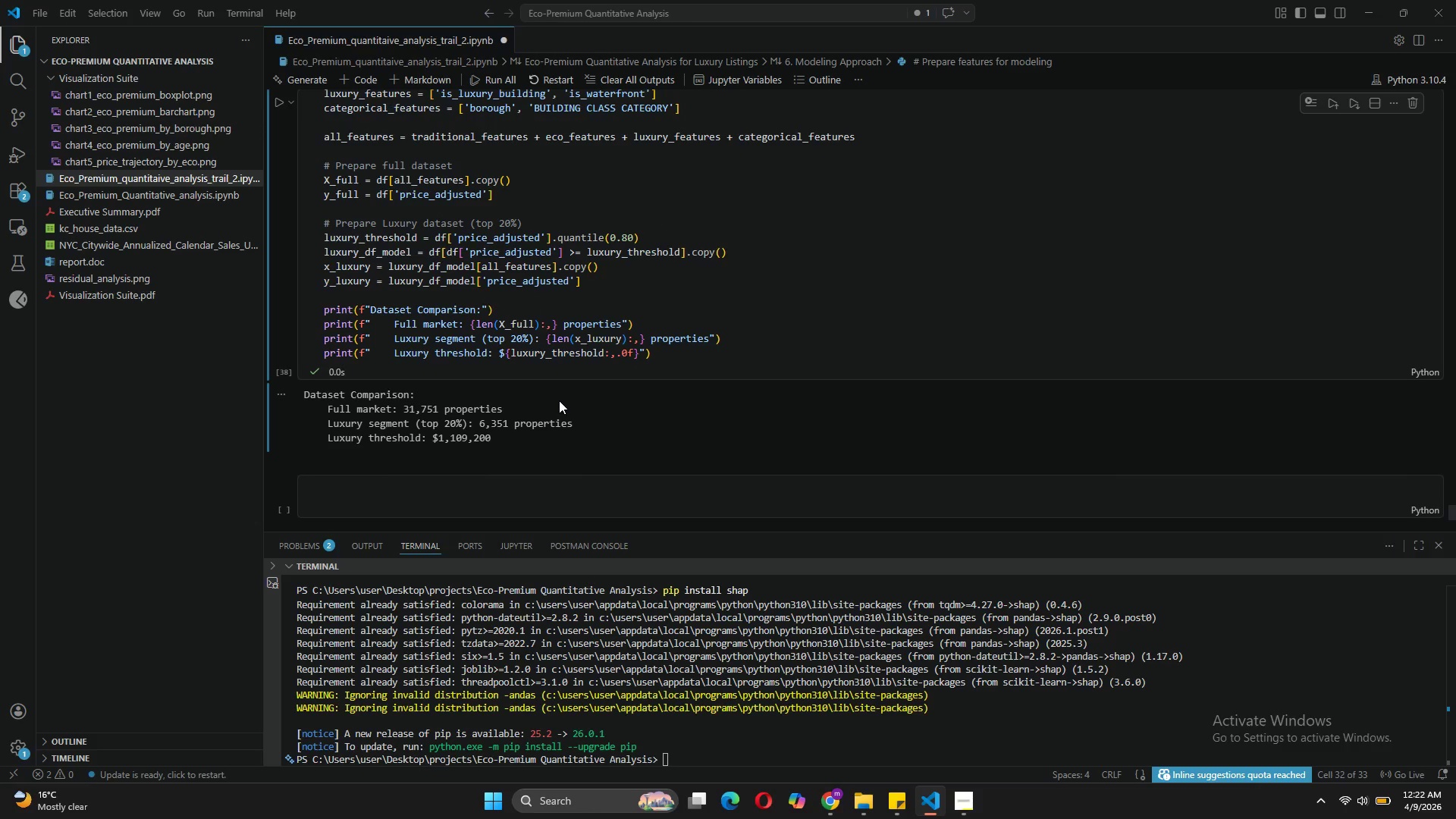 
left_click([422, 489])
 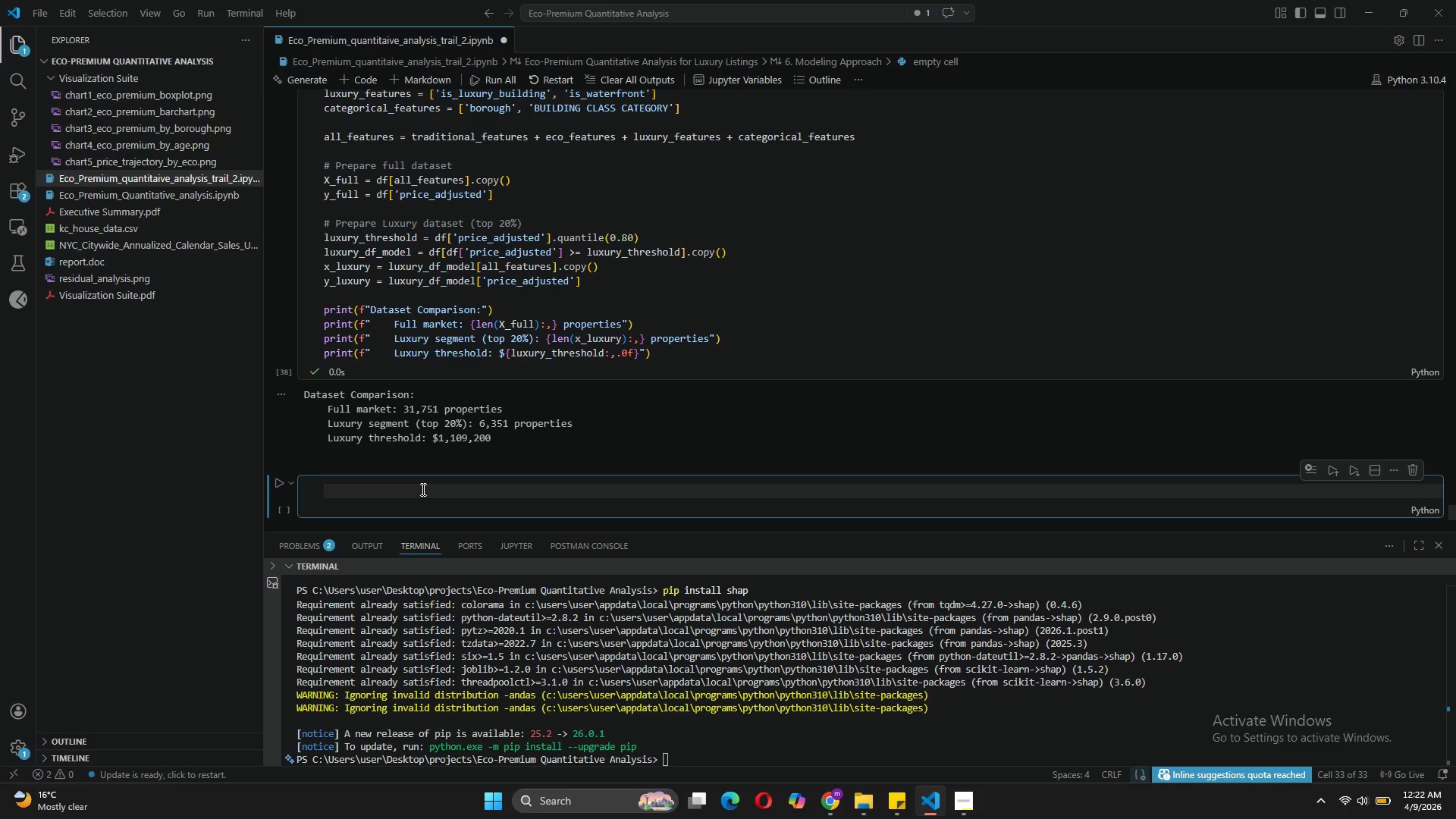 
type(# Train )
key(Backspace)
type(-Test Split (Both Dataset)
 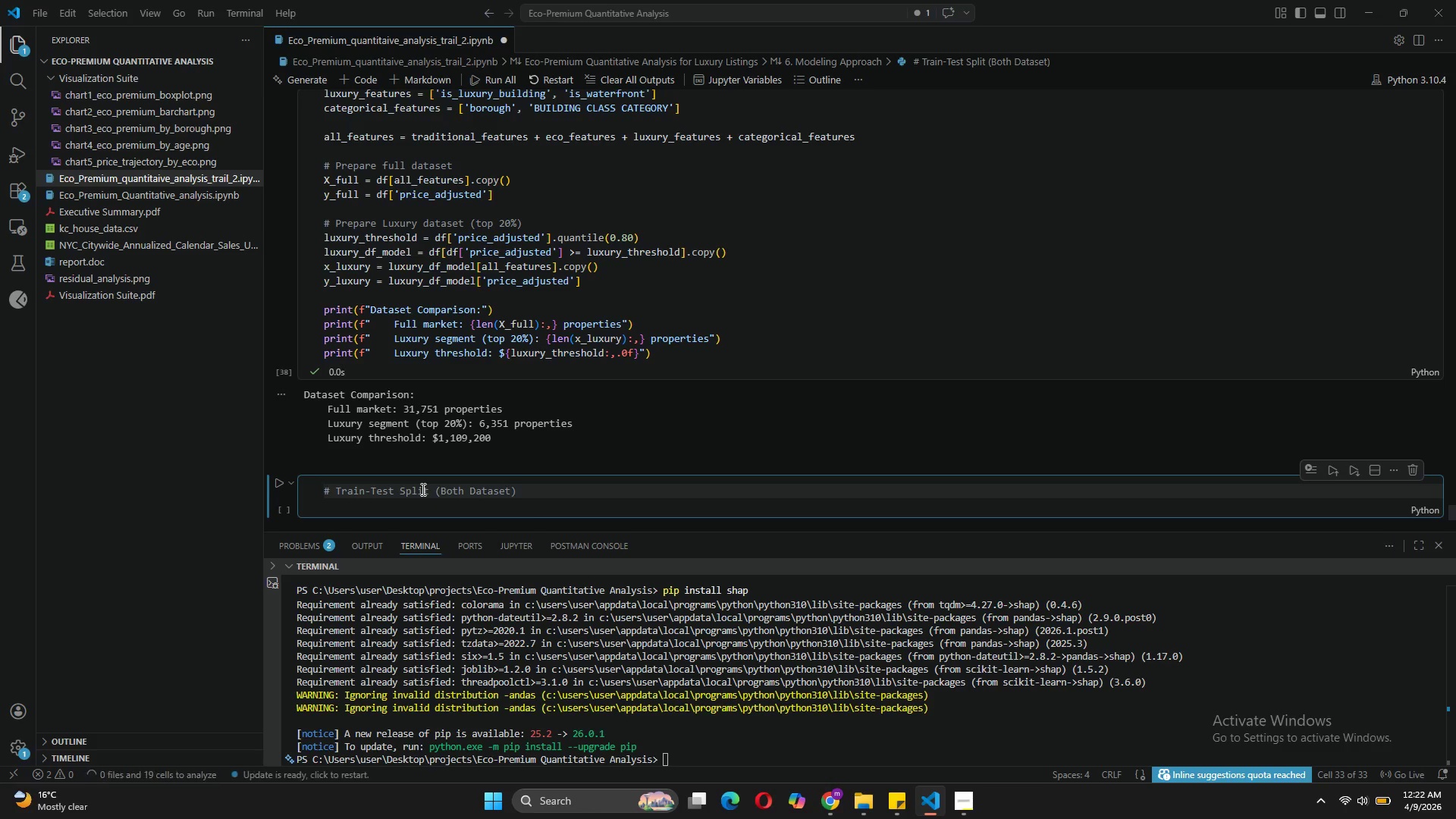 
key(ArrowRight)
 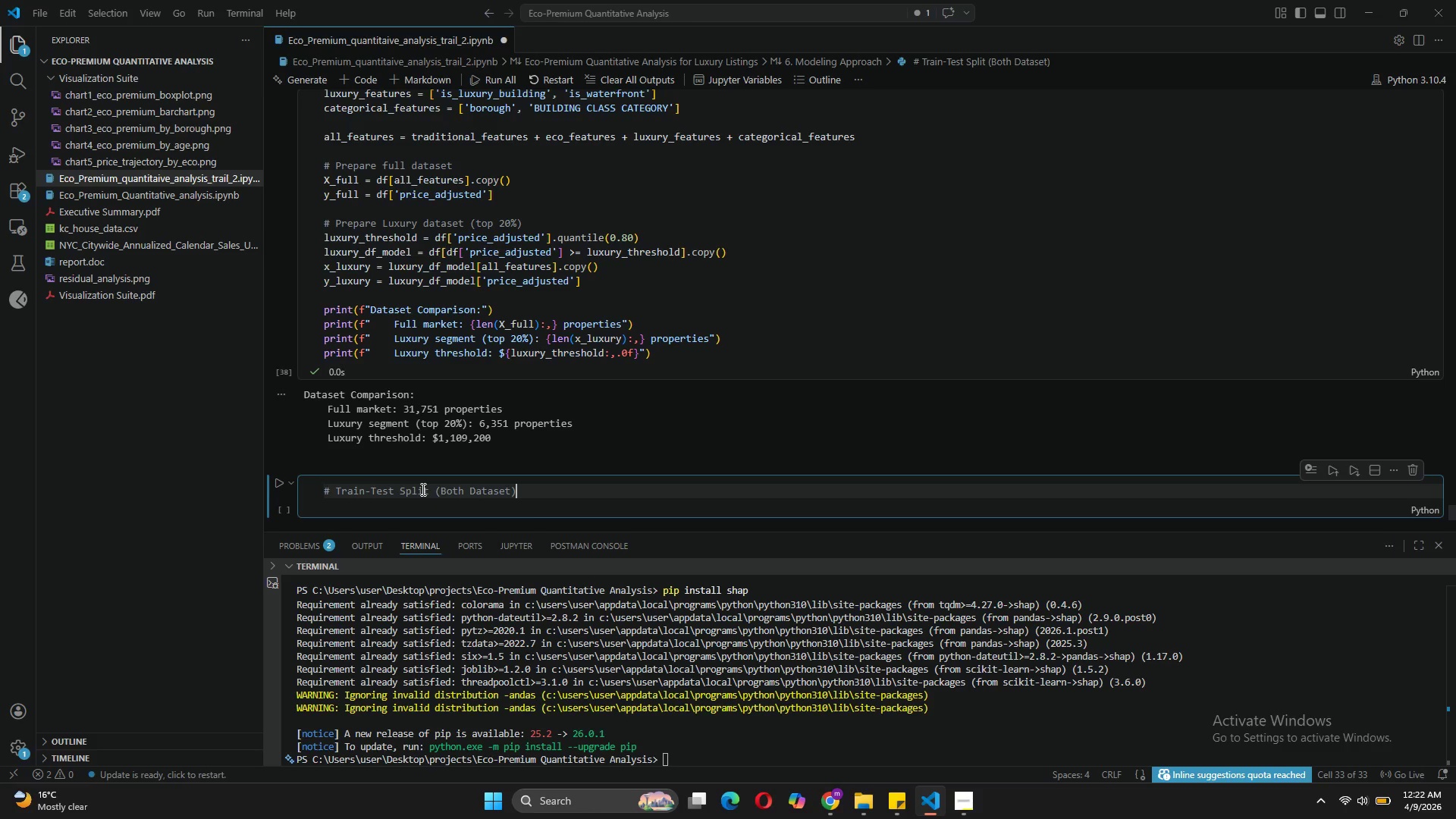 
key(ArrowRight)
 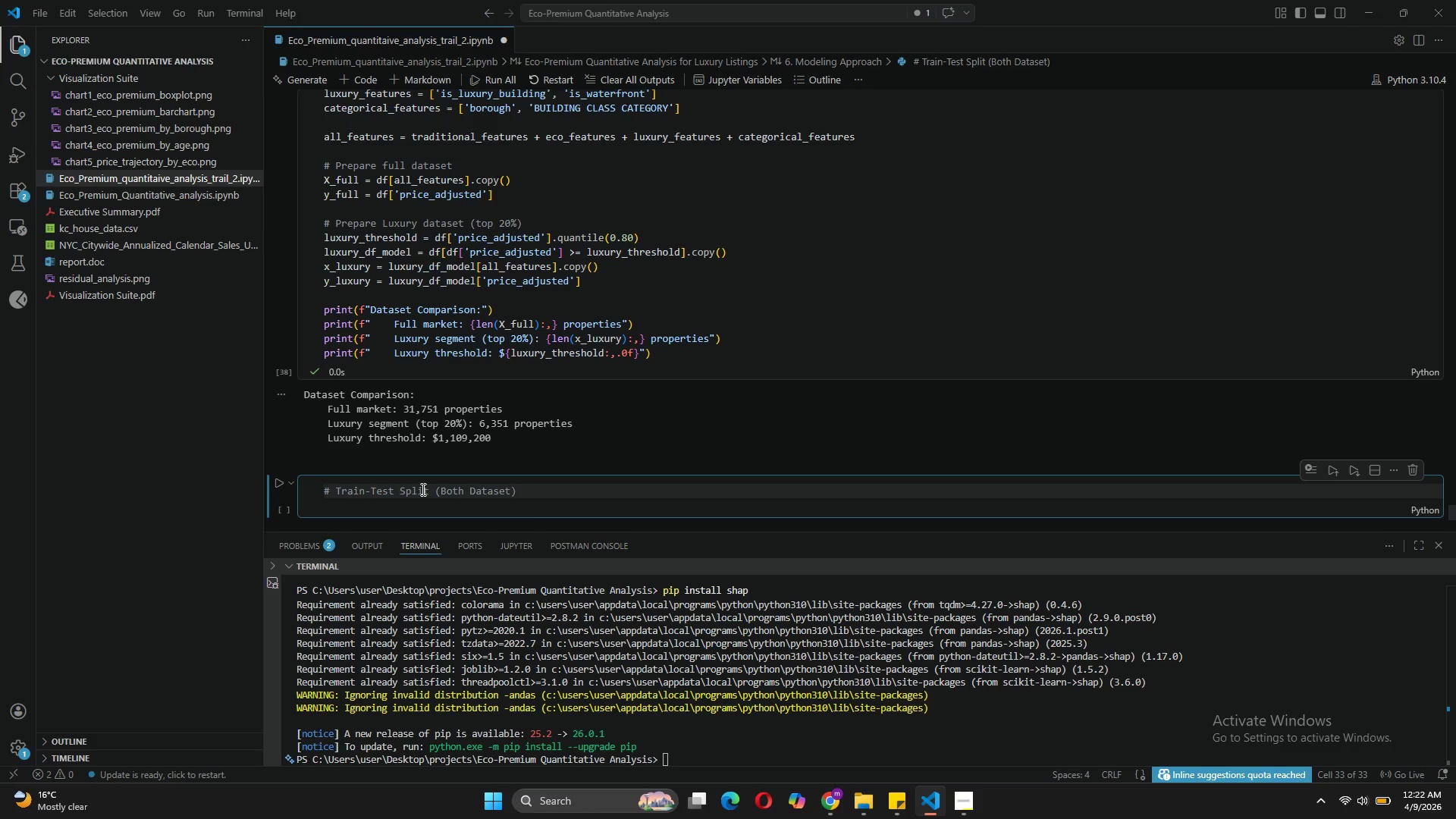 
key(Enter)
 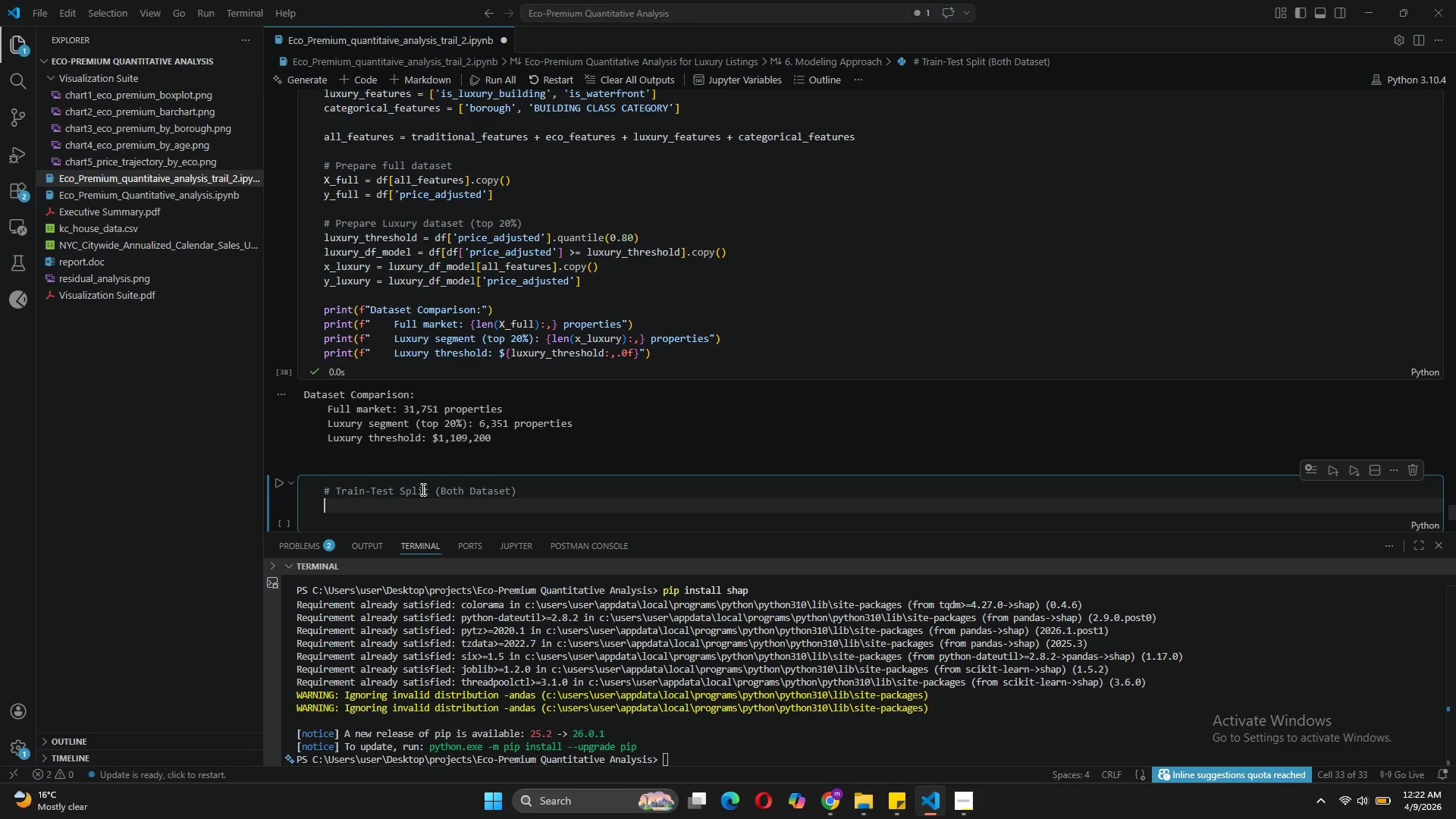 
key(Enter)
 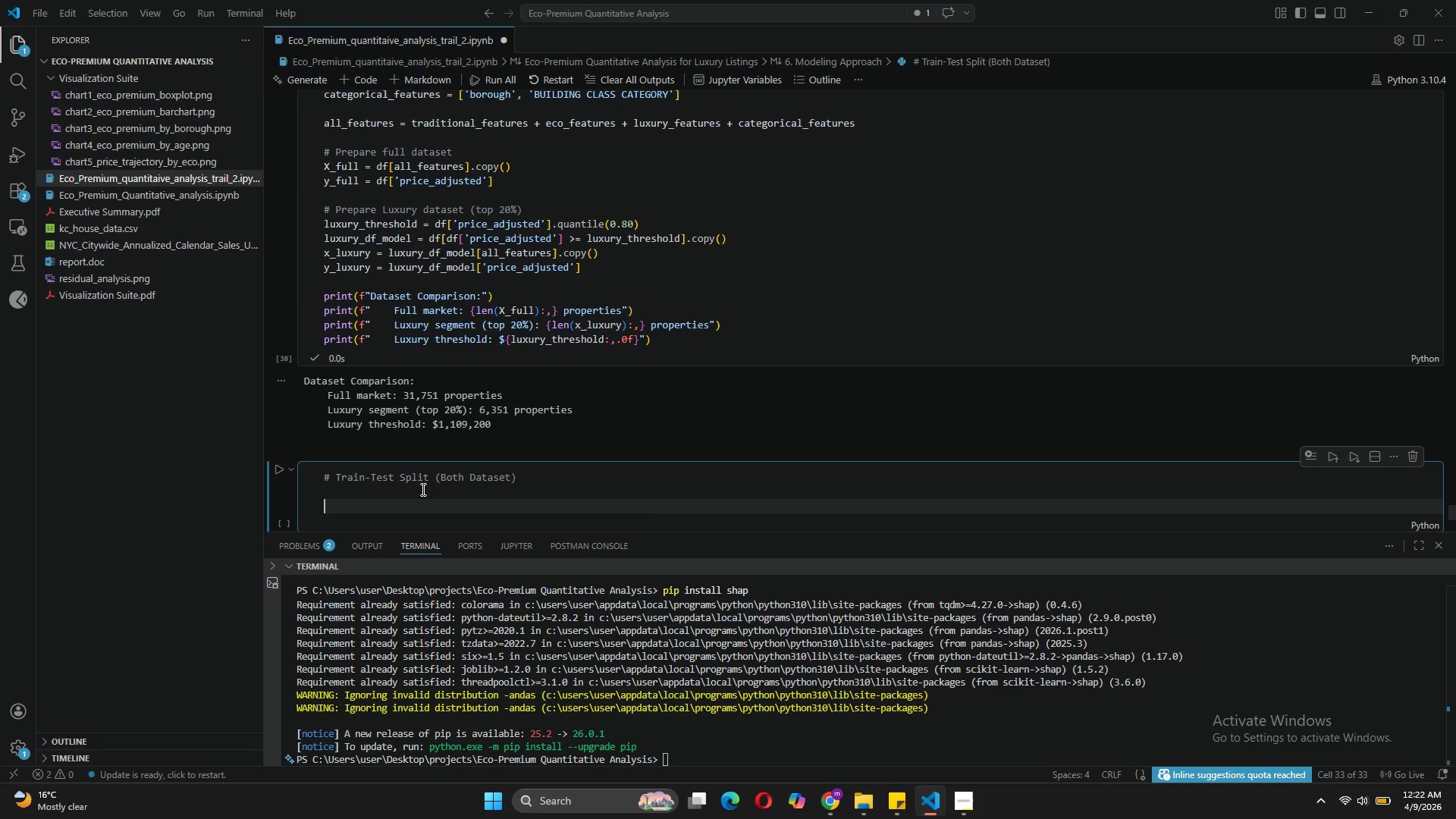 
type(from sklearn.mode)
key(Tab)
type( impoe)
key(Backspace)
type(rt train_)
key(Tab)
 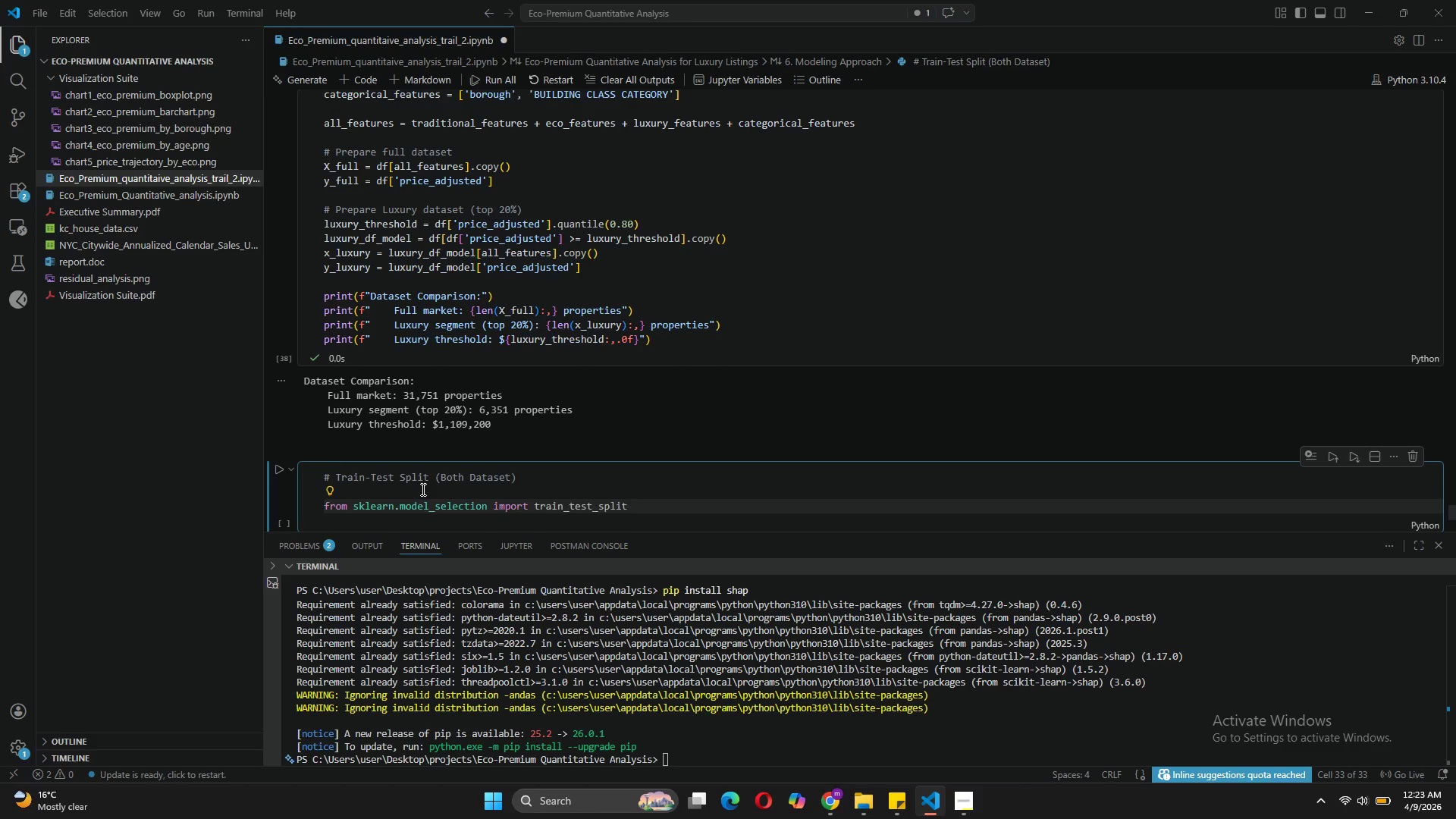 
key(Enter)
 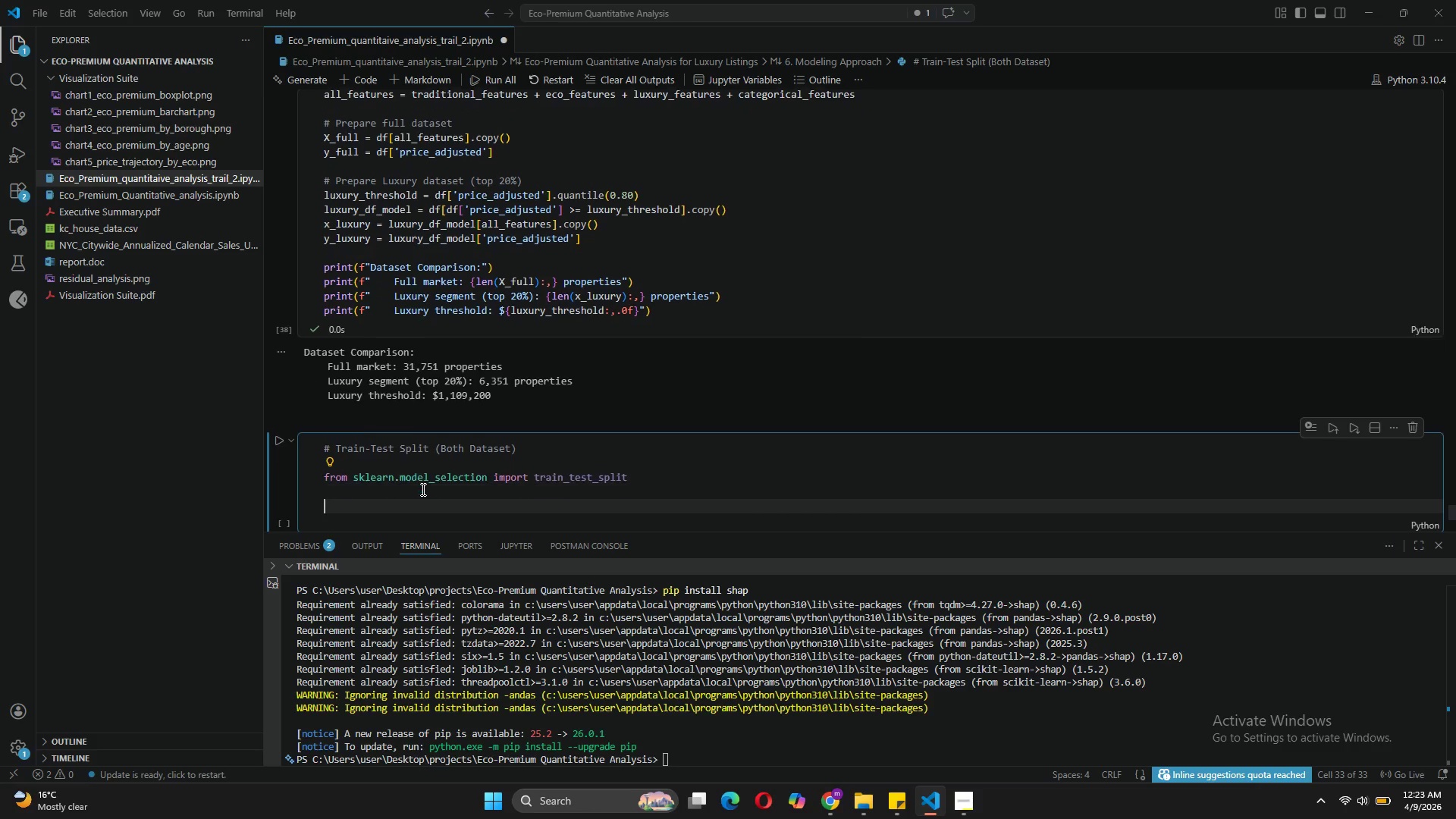 
key(Enter)
 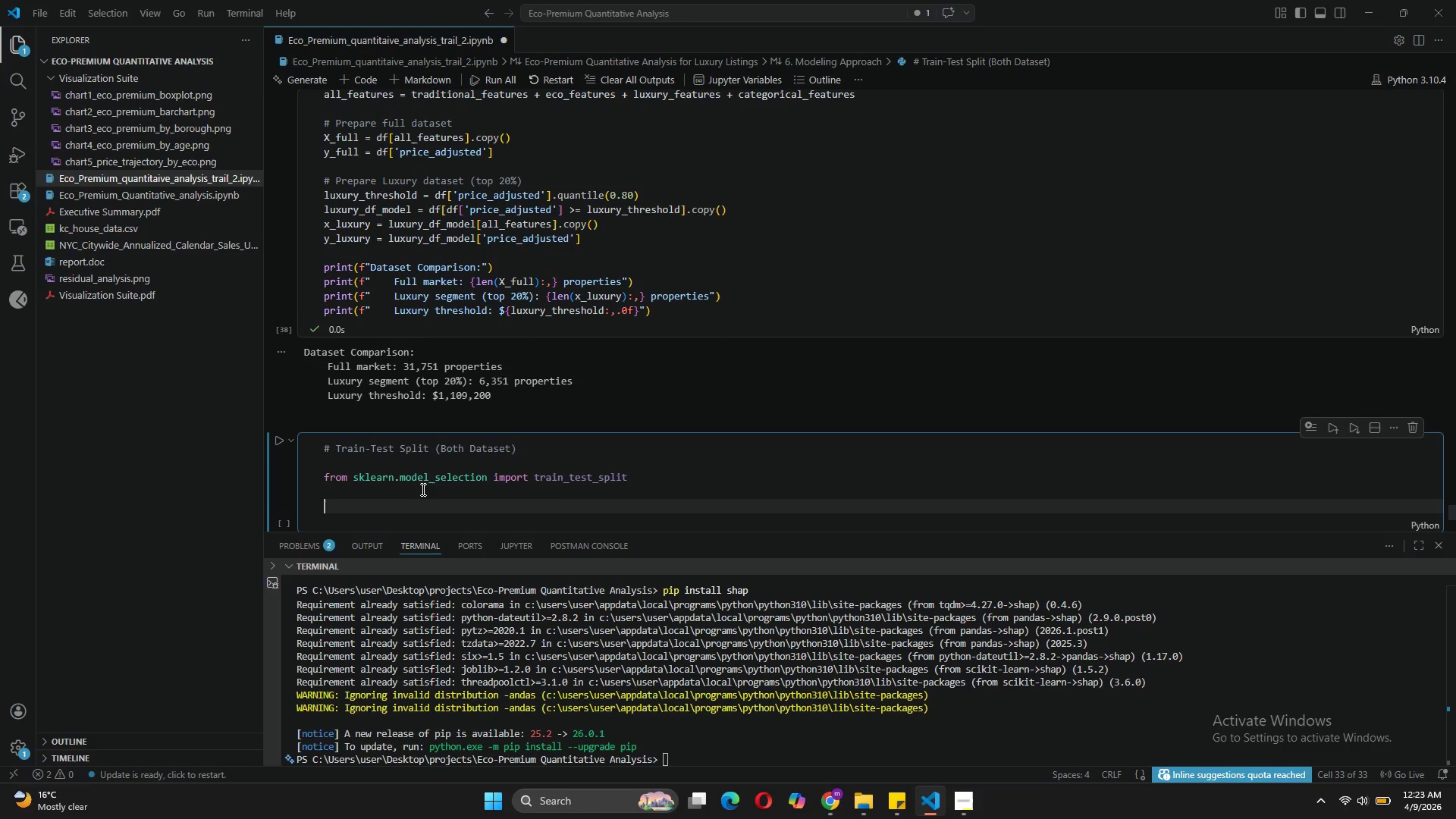 
type(# Split fi)
key(Backspace)
type(ull market)
 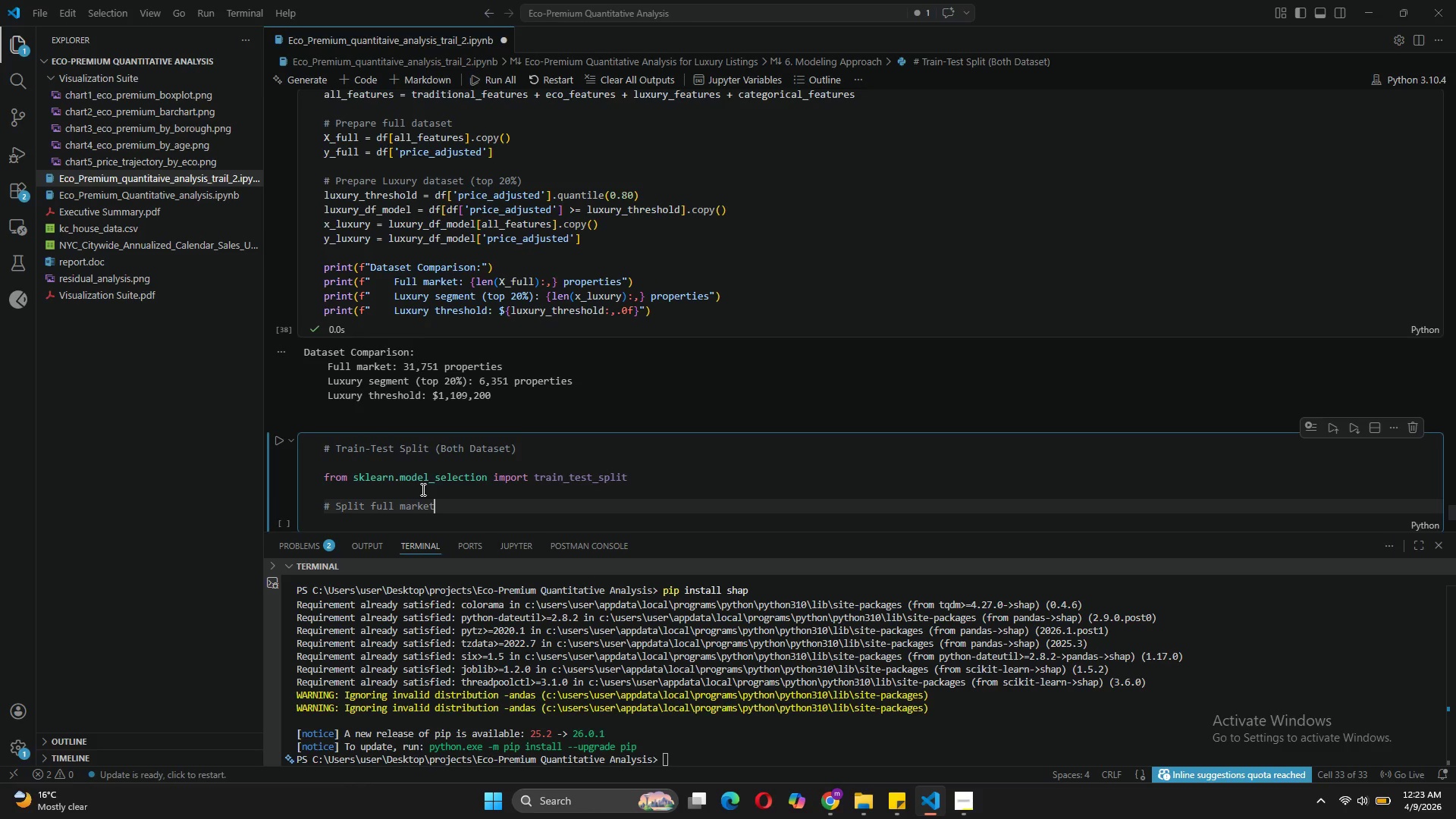 
key(Enter)
 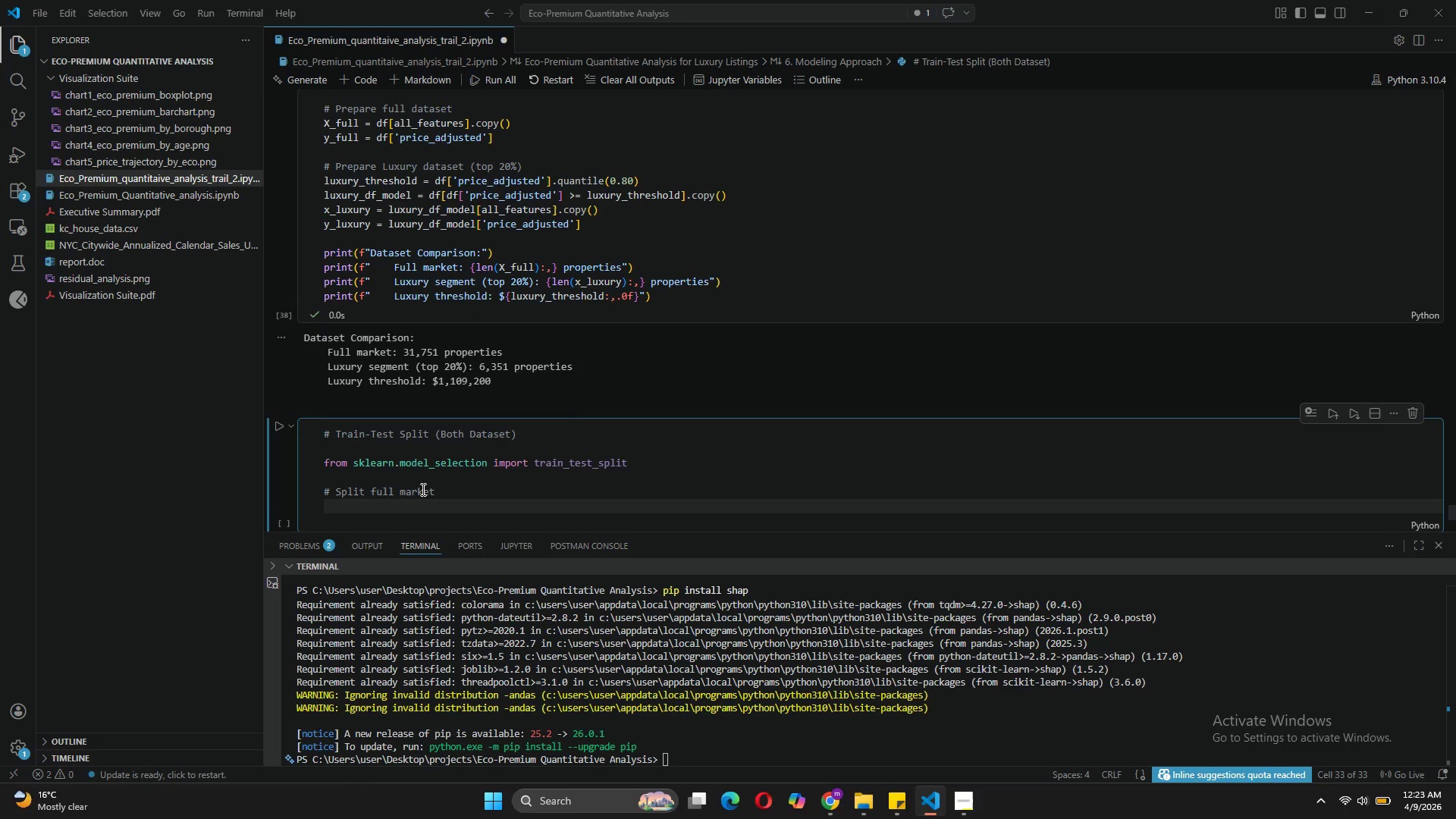 
type(X_train_full, X_test_full, y_train_full, y_test_full = train)
key(Tab)
type(()
 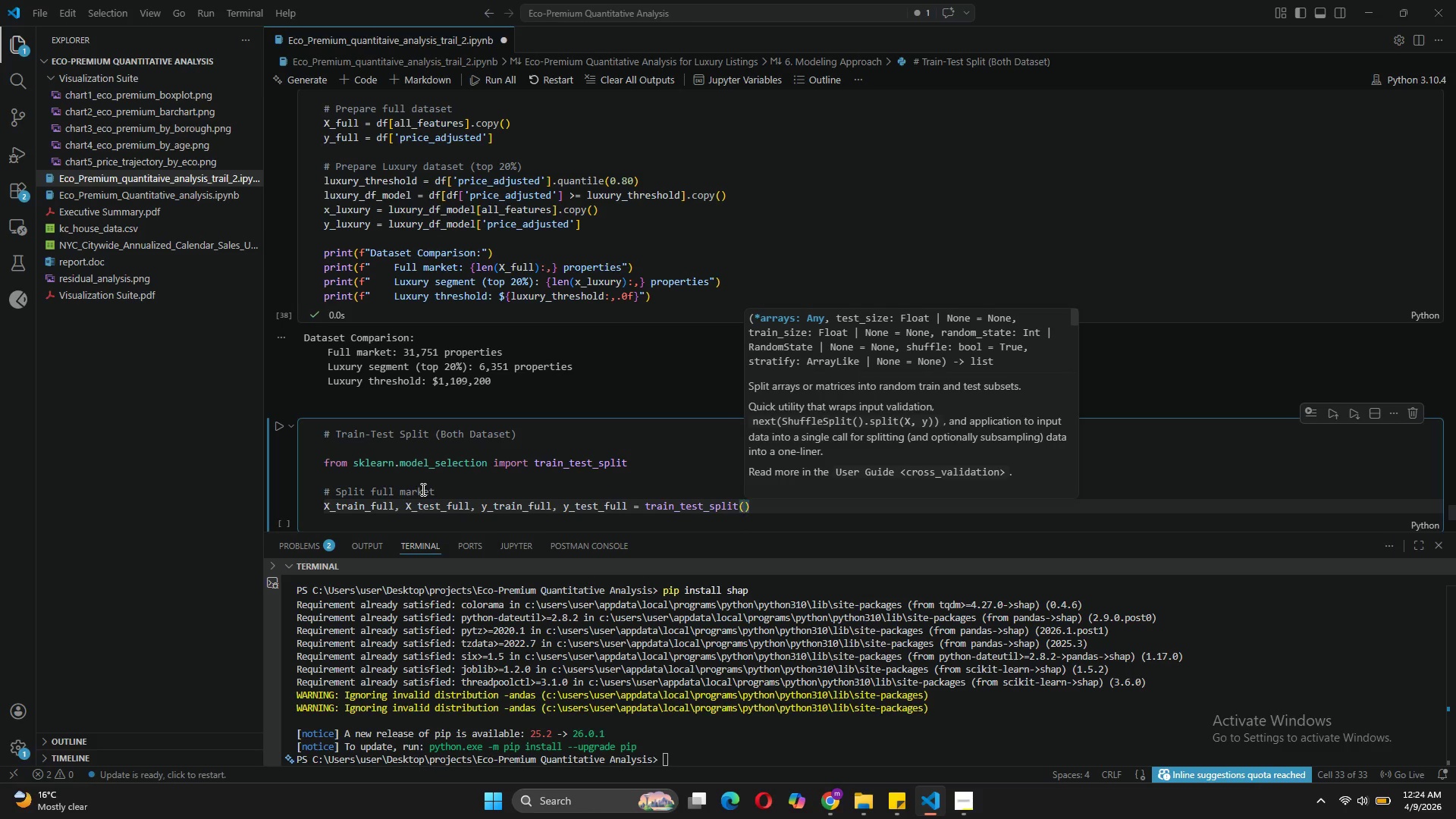 
wait(5.67)
 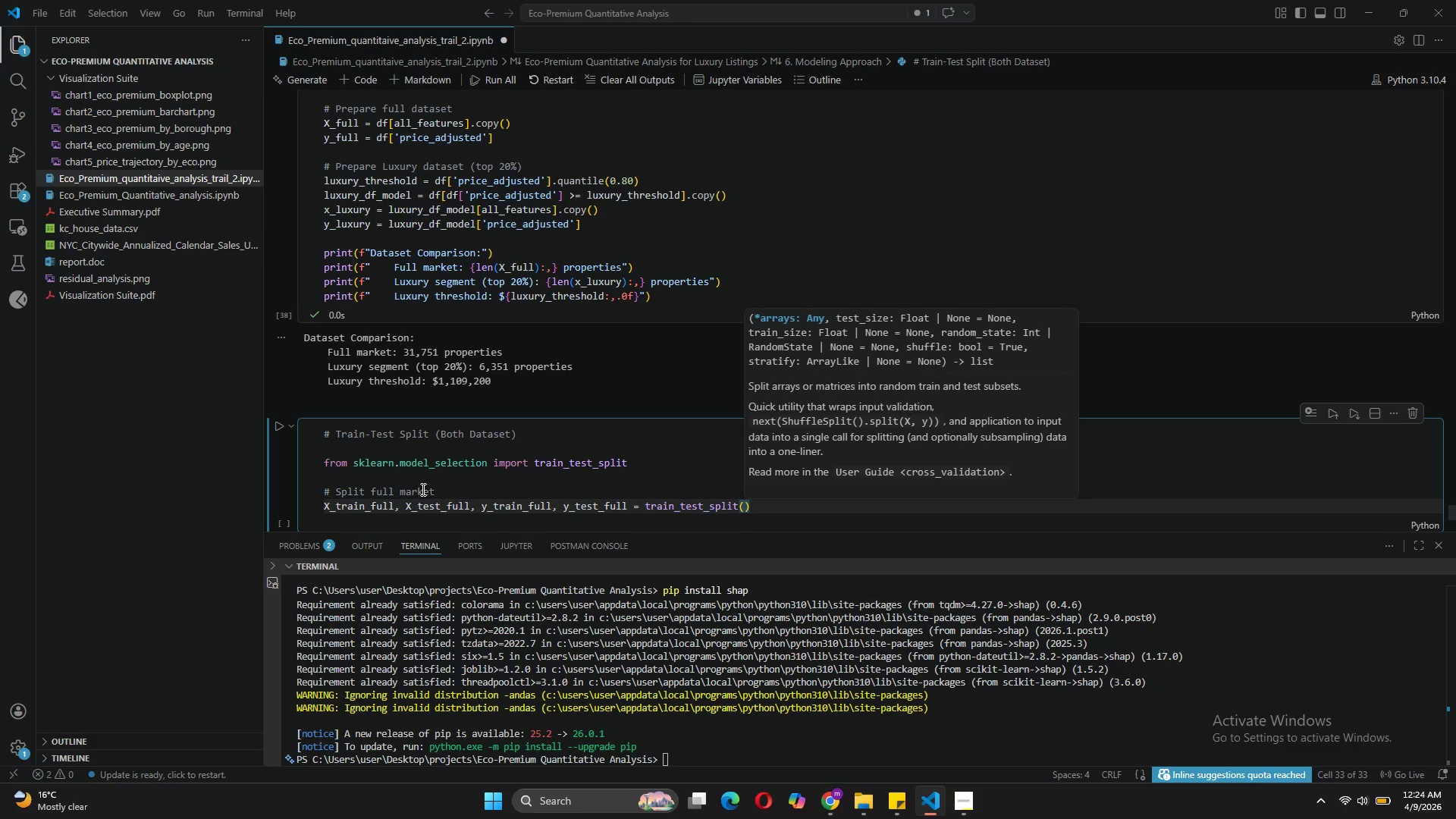 
key(Enter)
 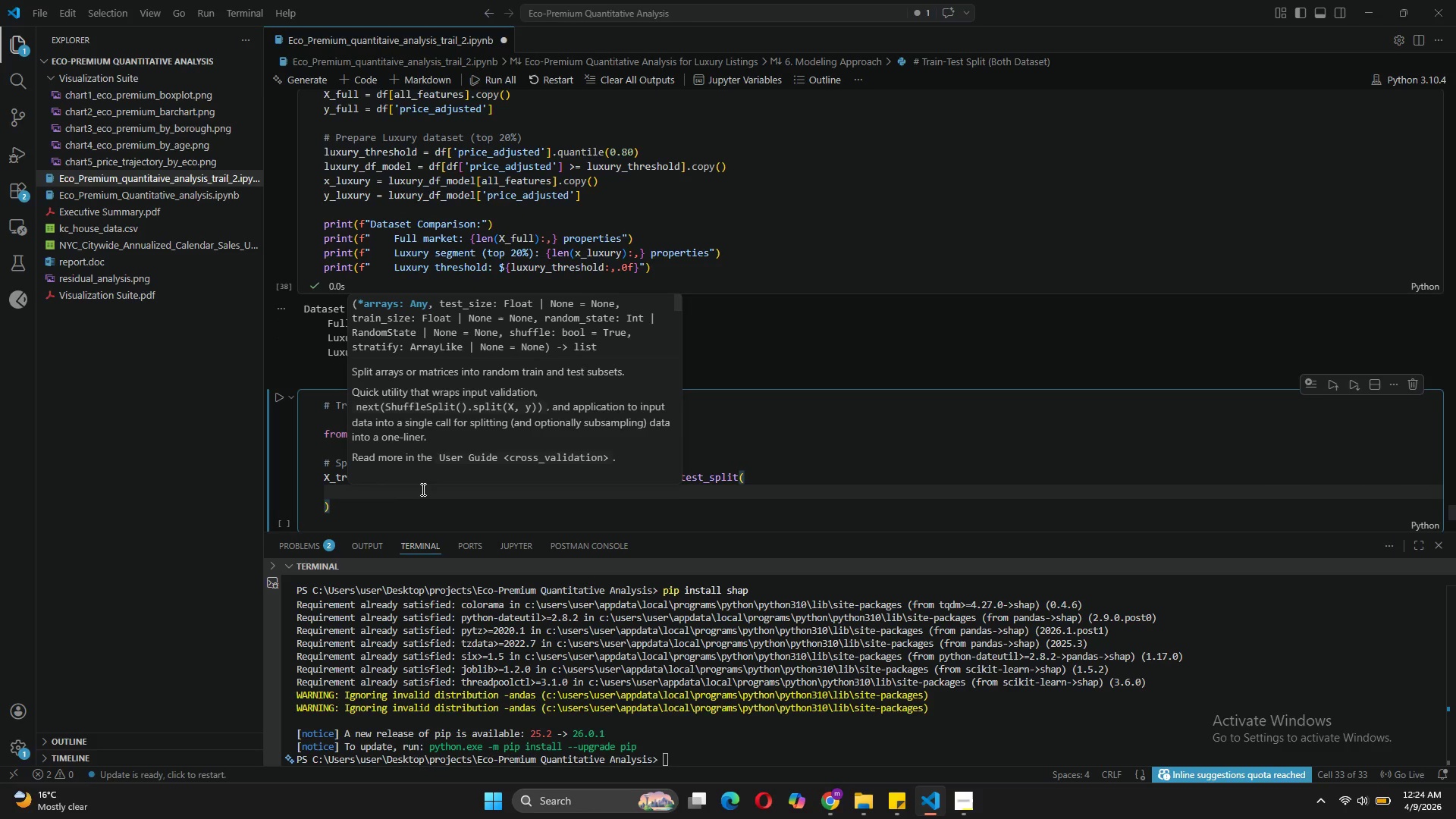 
type(X_)
key(Tab)
type(, y_full, test_size=0.2, random_state=42)
 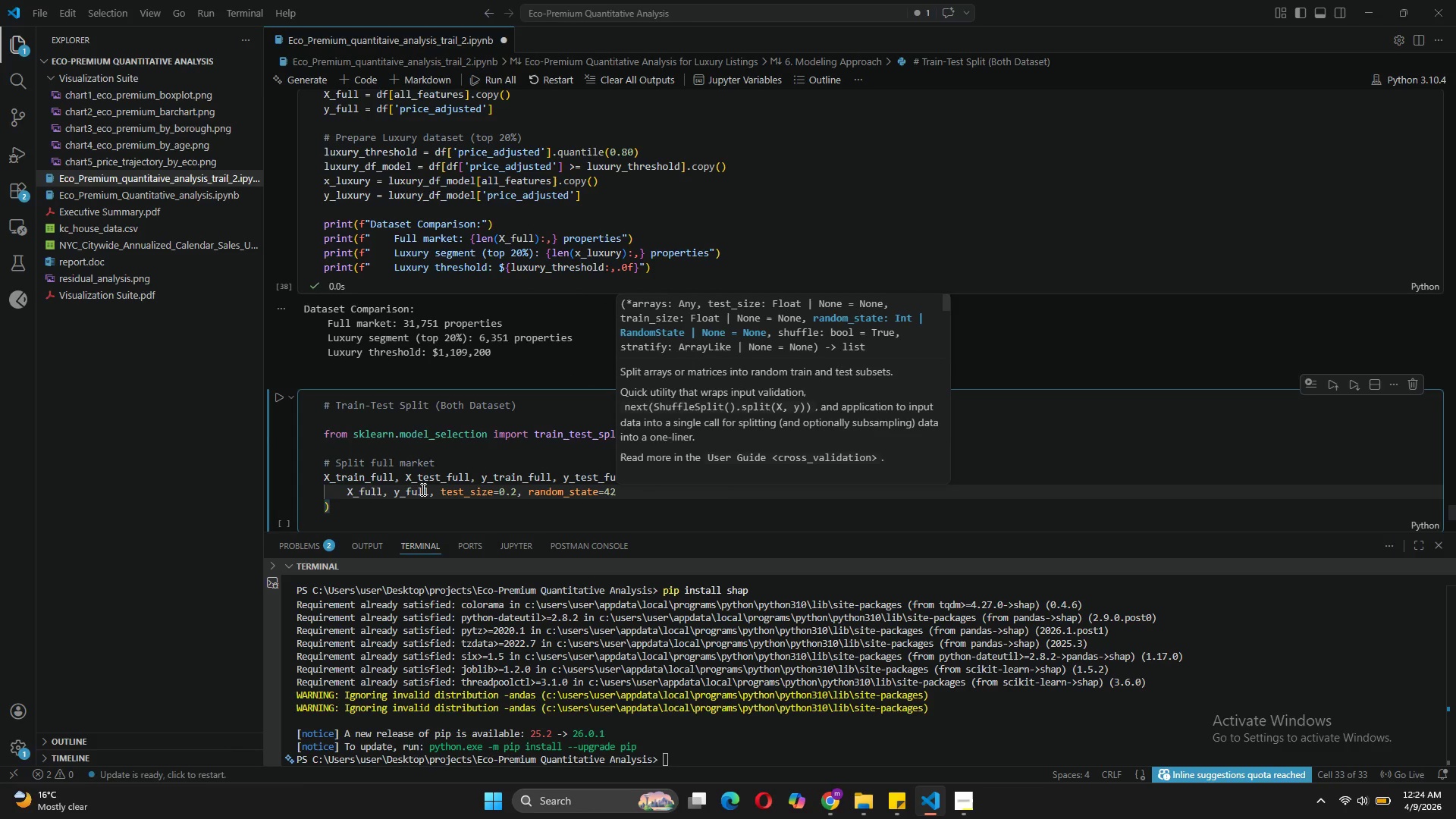 
left_click([443, 420])
 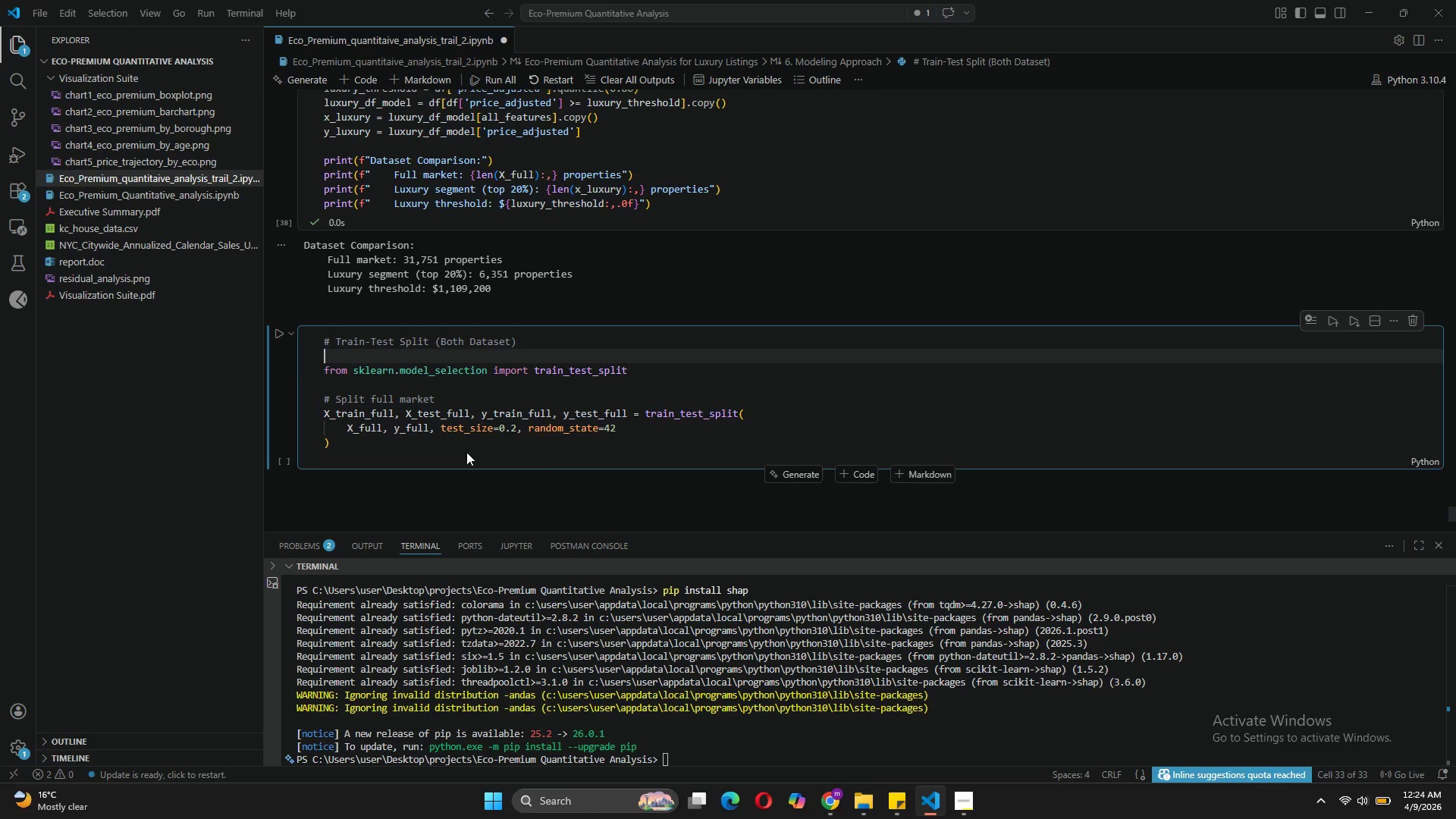 
left_click([344, 447])
 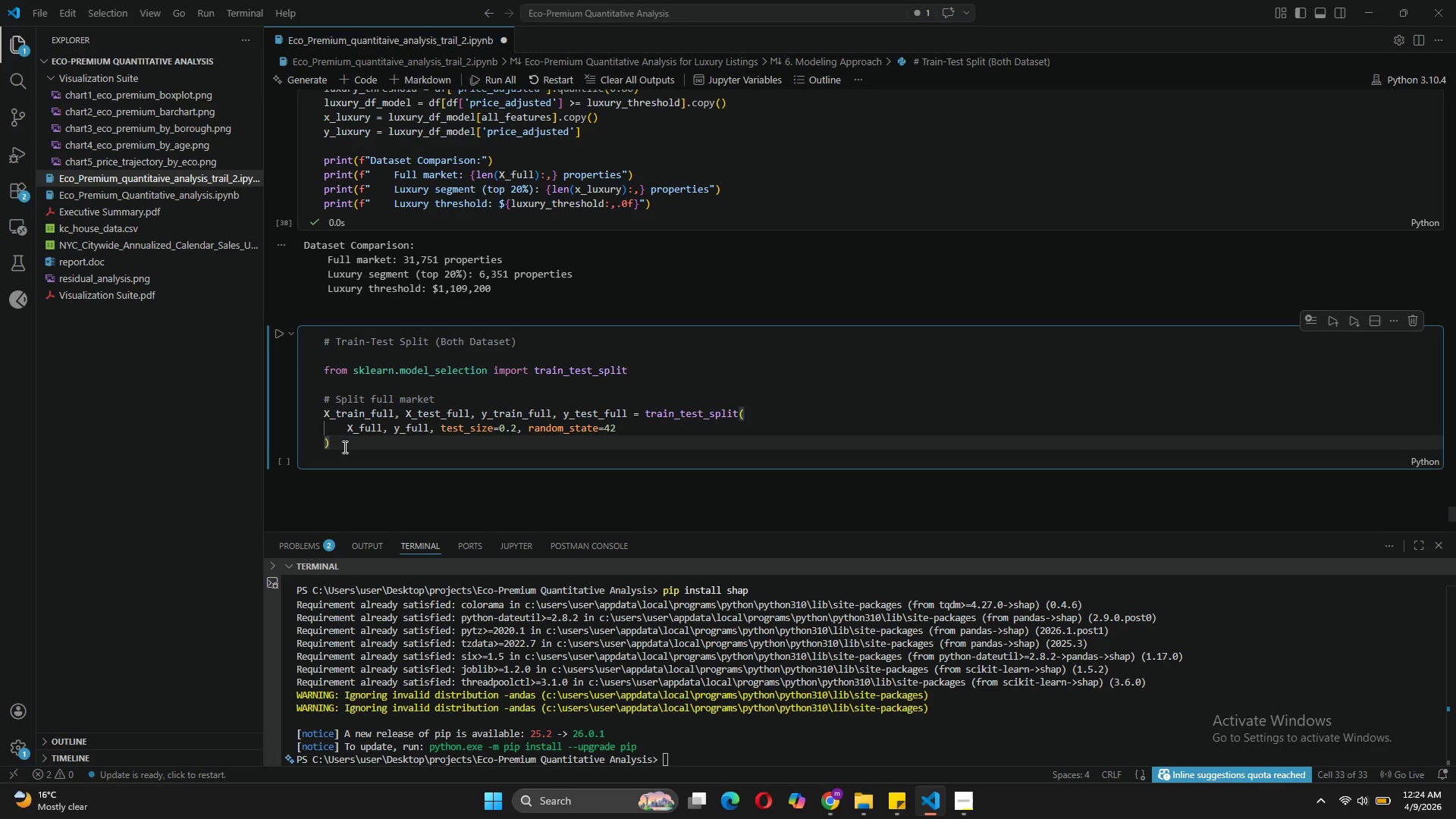 
key(Enter)
 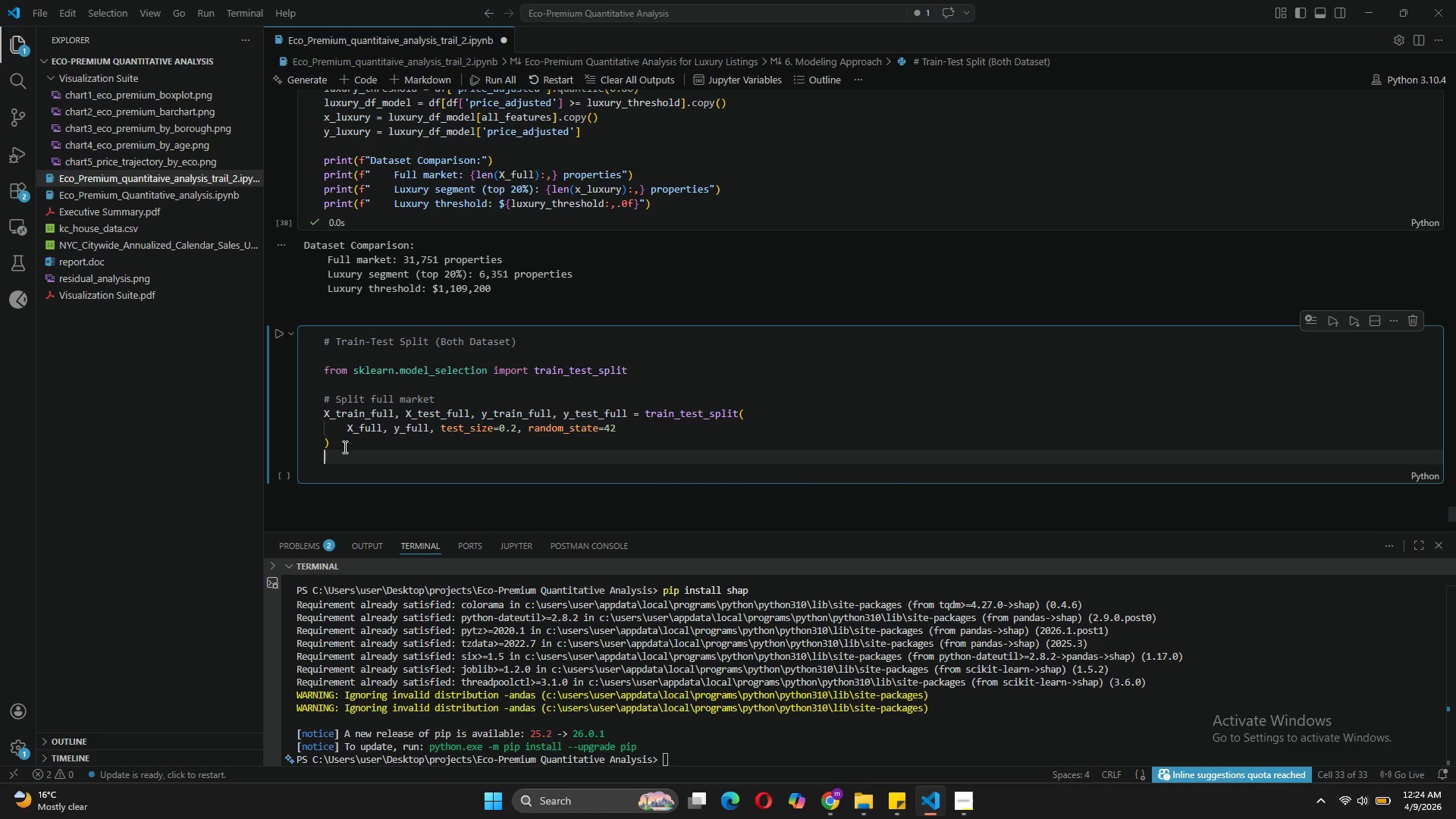 
key(Enter)
 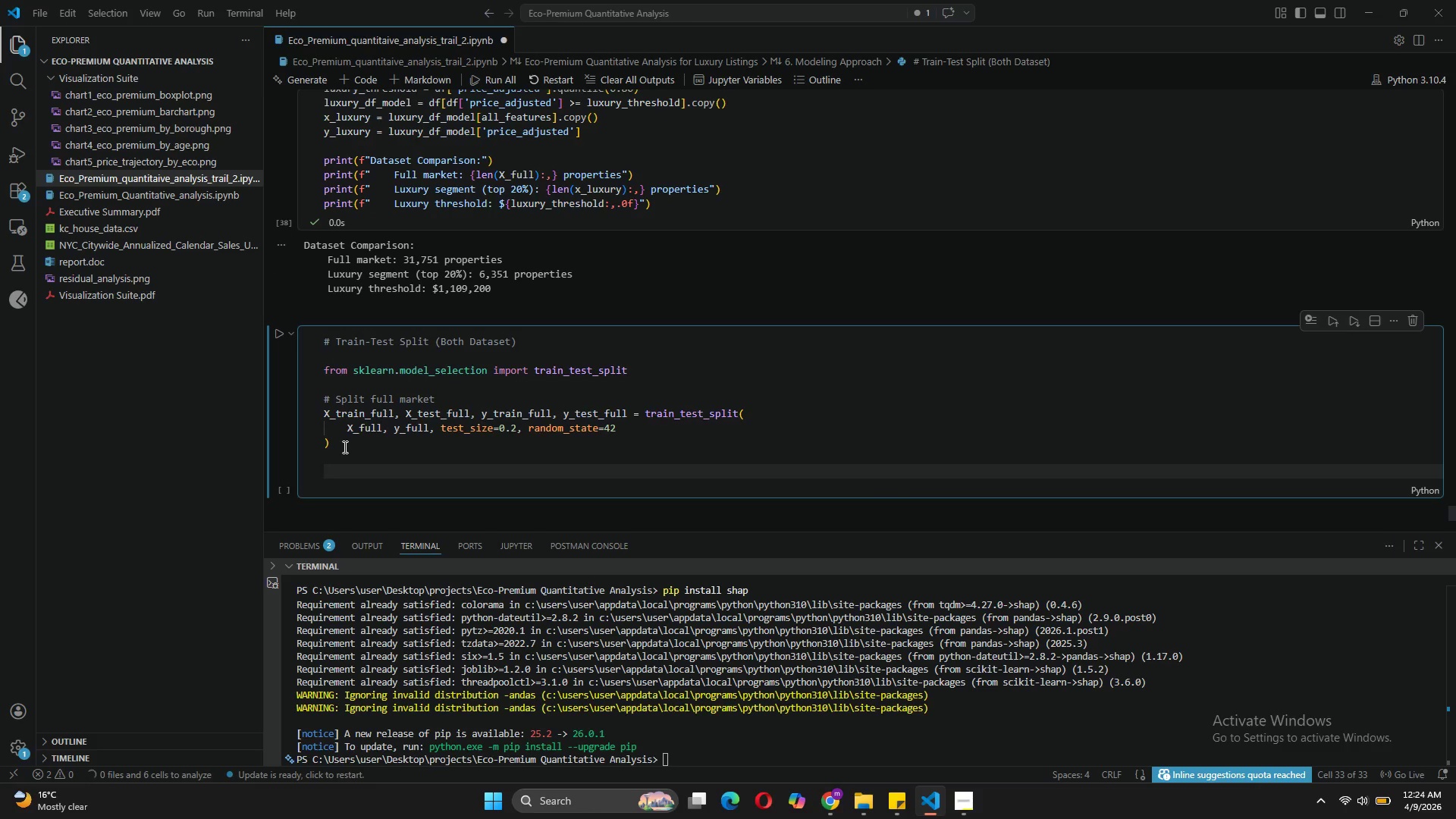 
type(# Split luxury segment)
 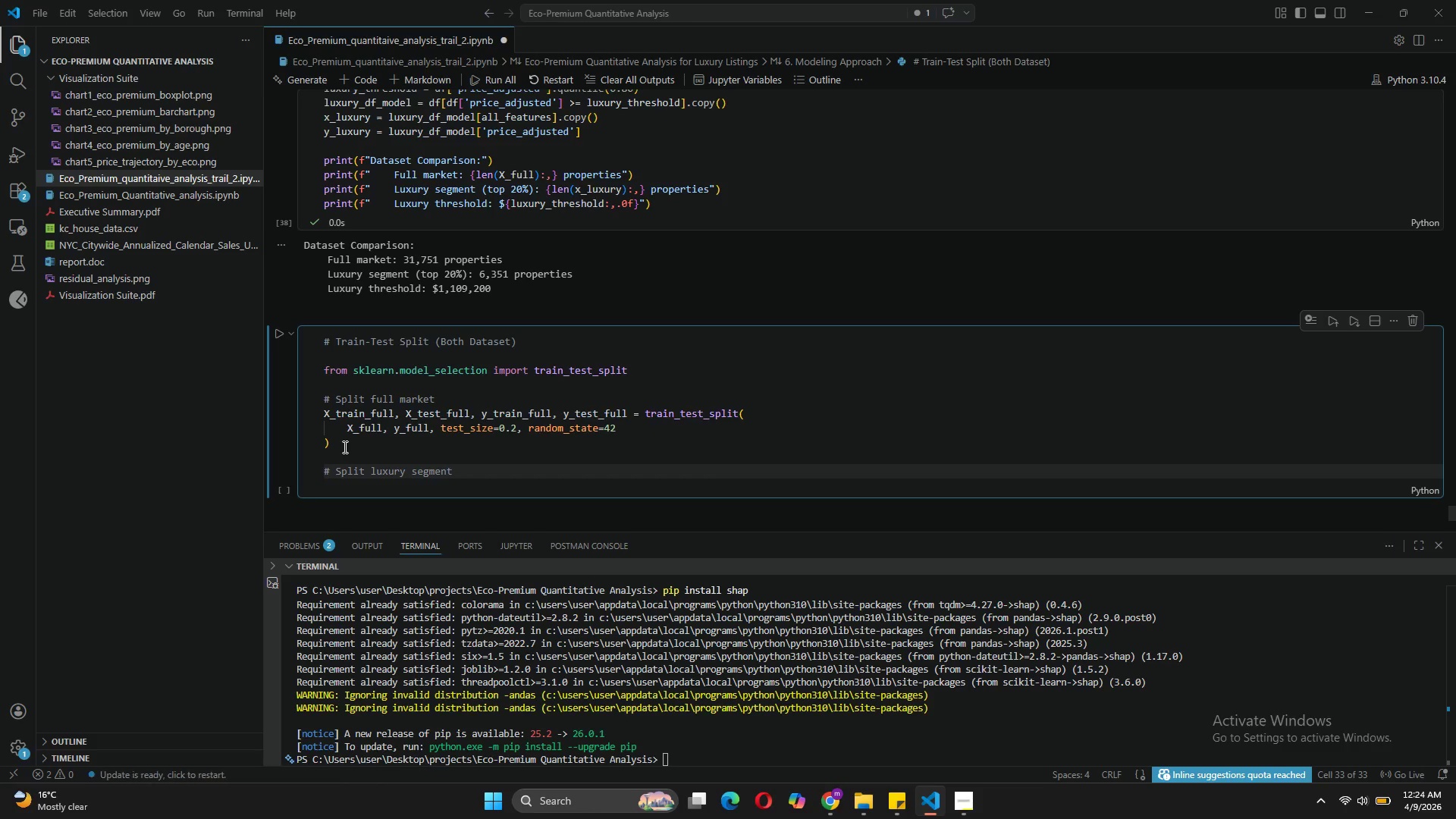 
key(Enter)
 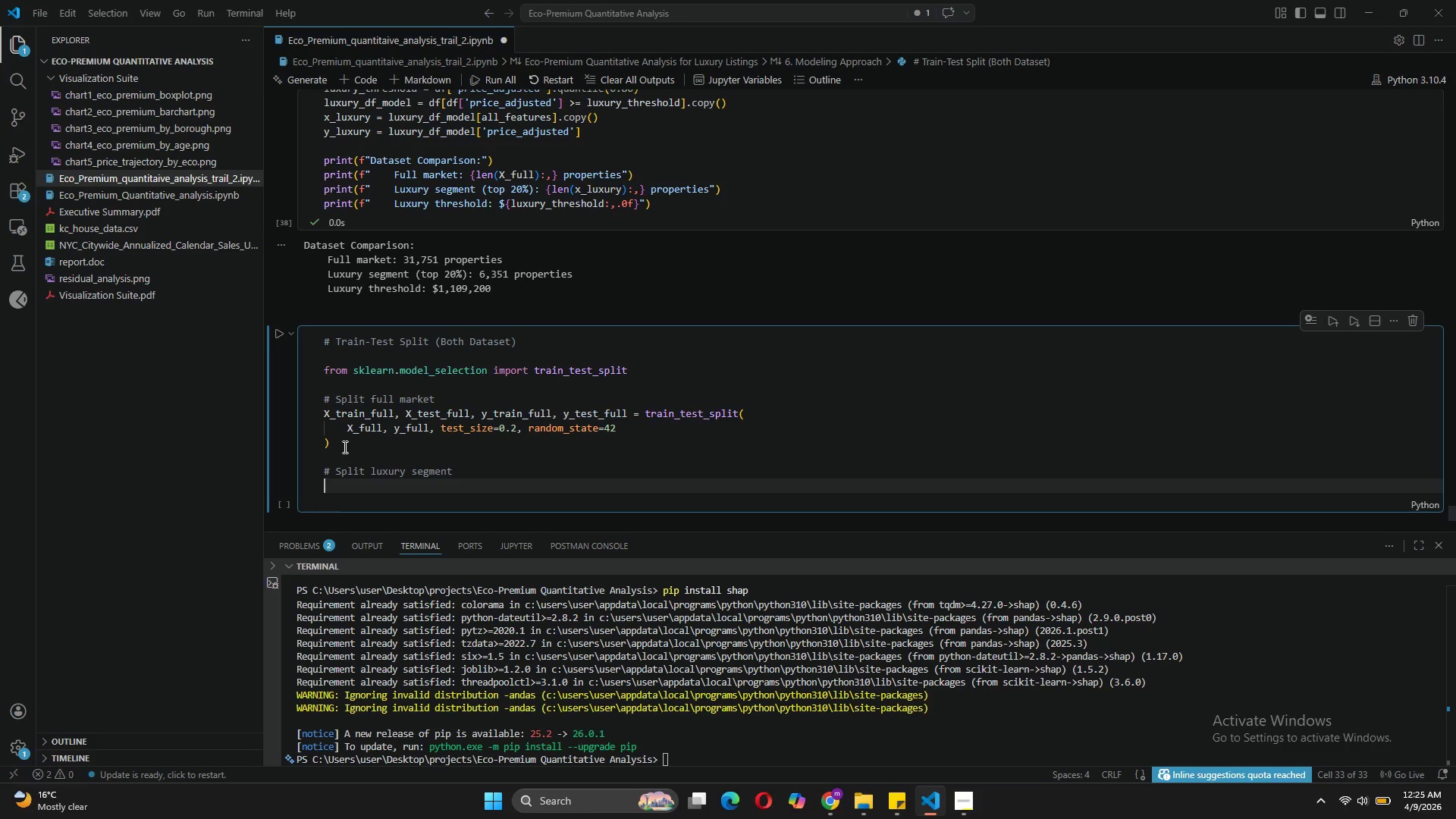 
wait(8.92)
 